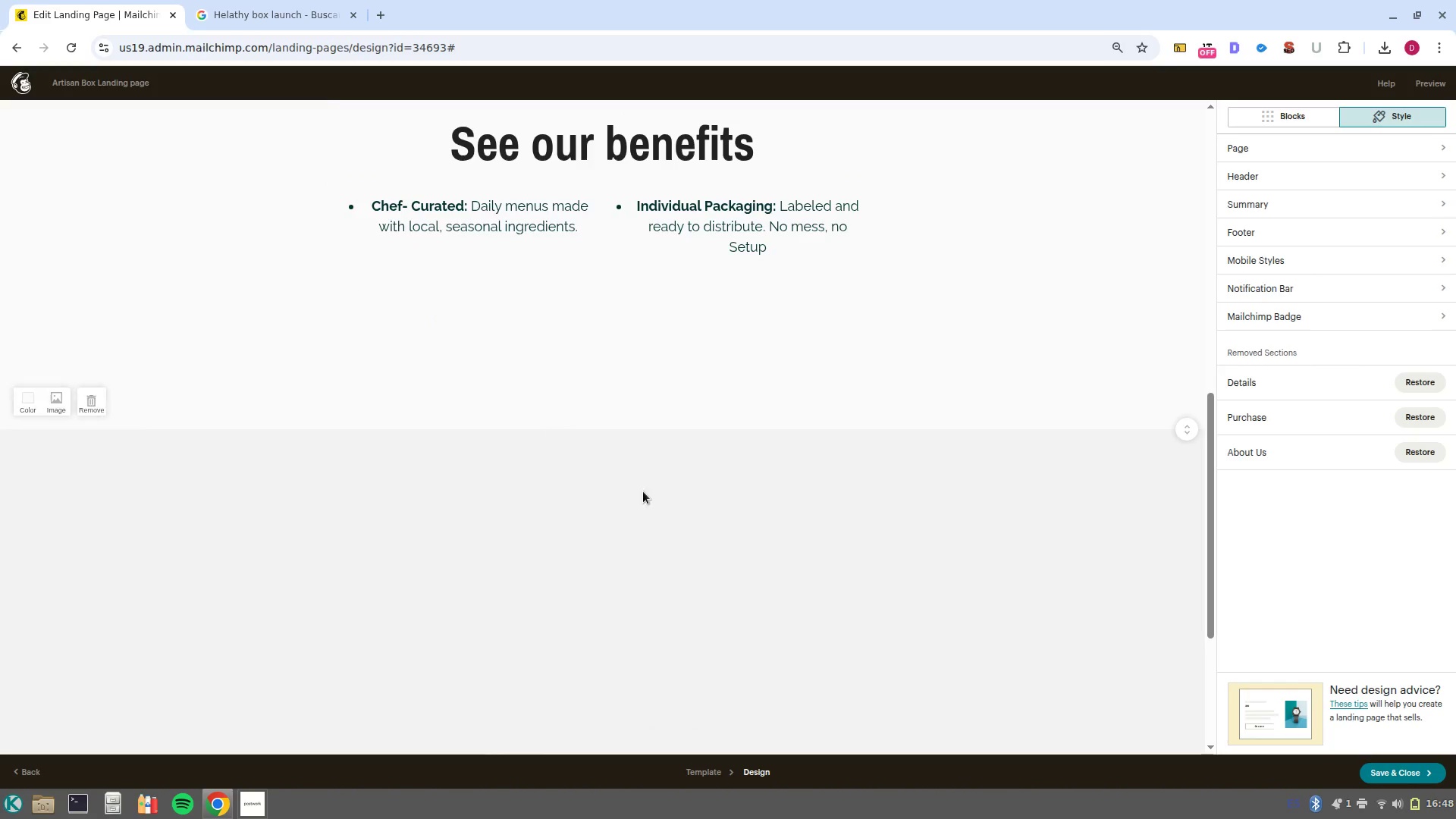 
scroll: coordinate [648, 495], scroll_direction: up, amount: 6.0
 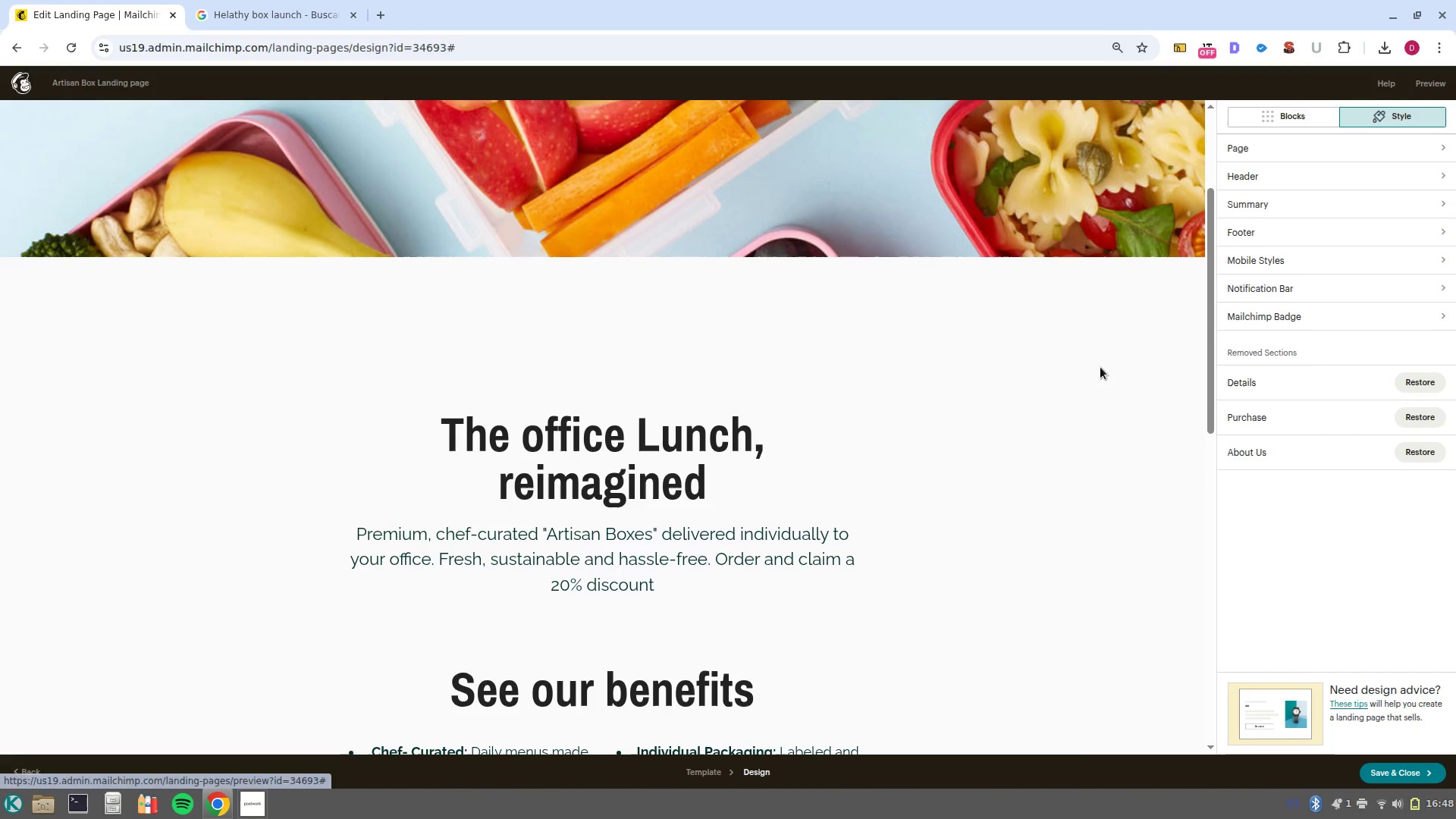 
scroll: coordinate [58, 628], scroll_direction: down, amount: 8.0
 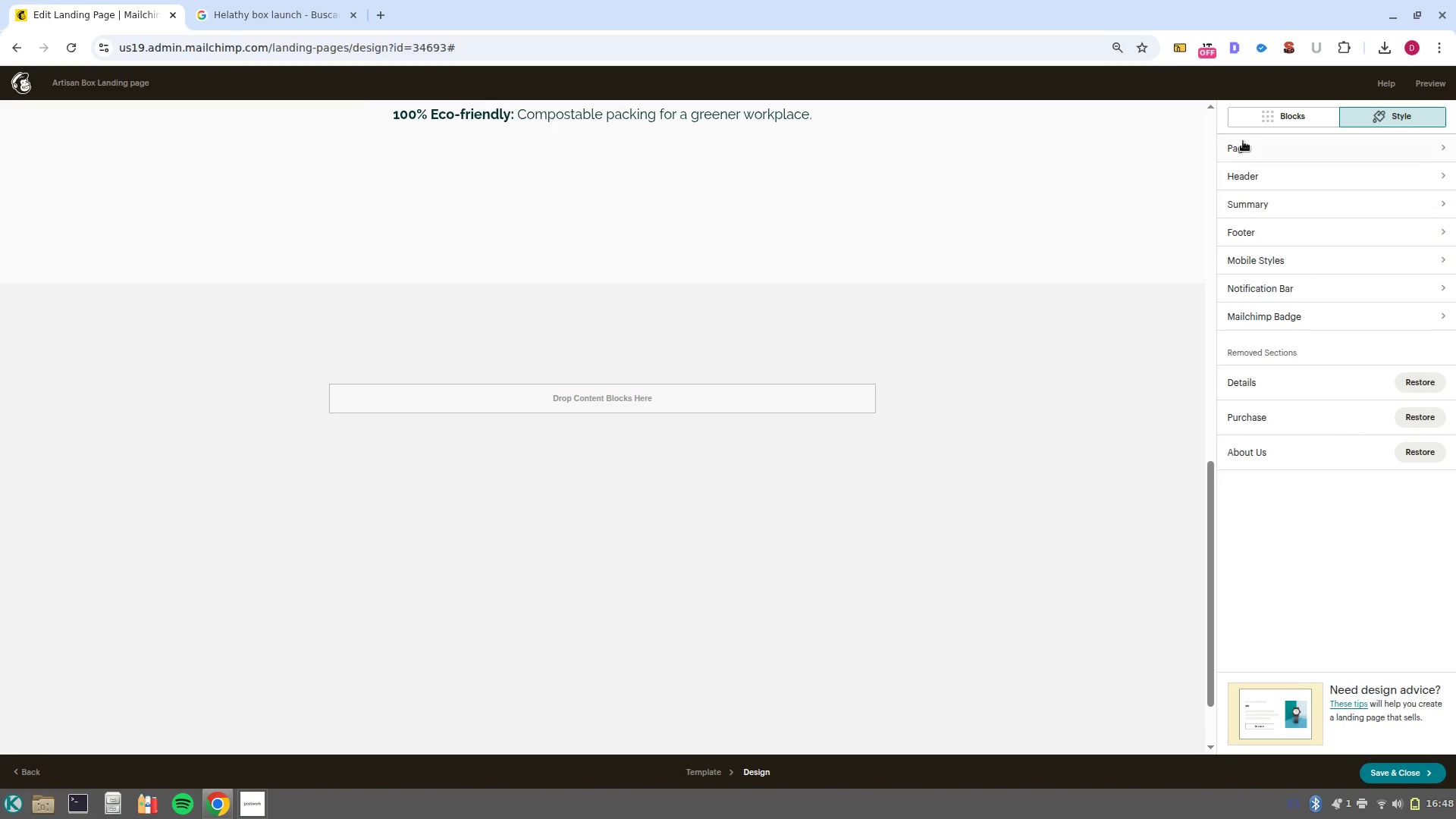 
left_click([1246, 116])
 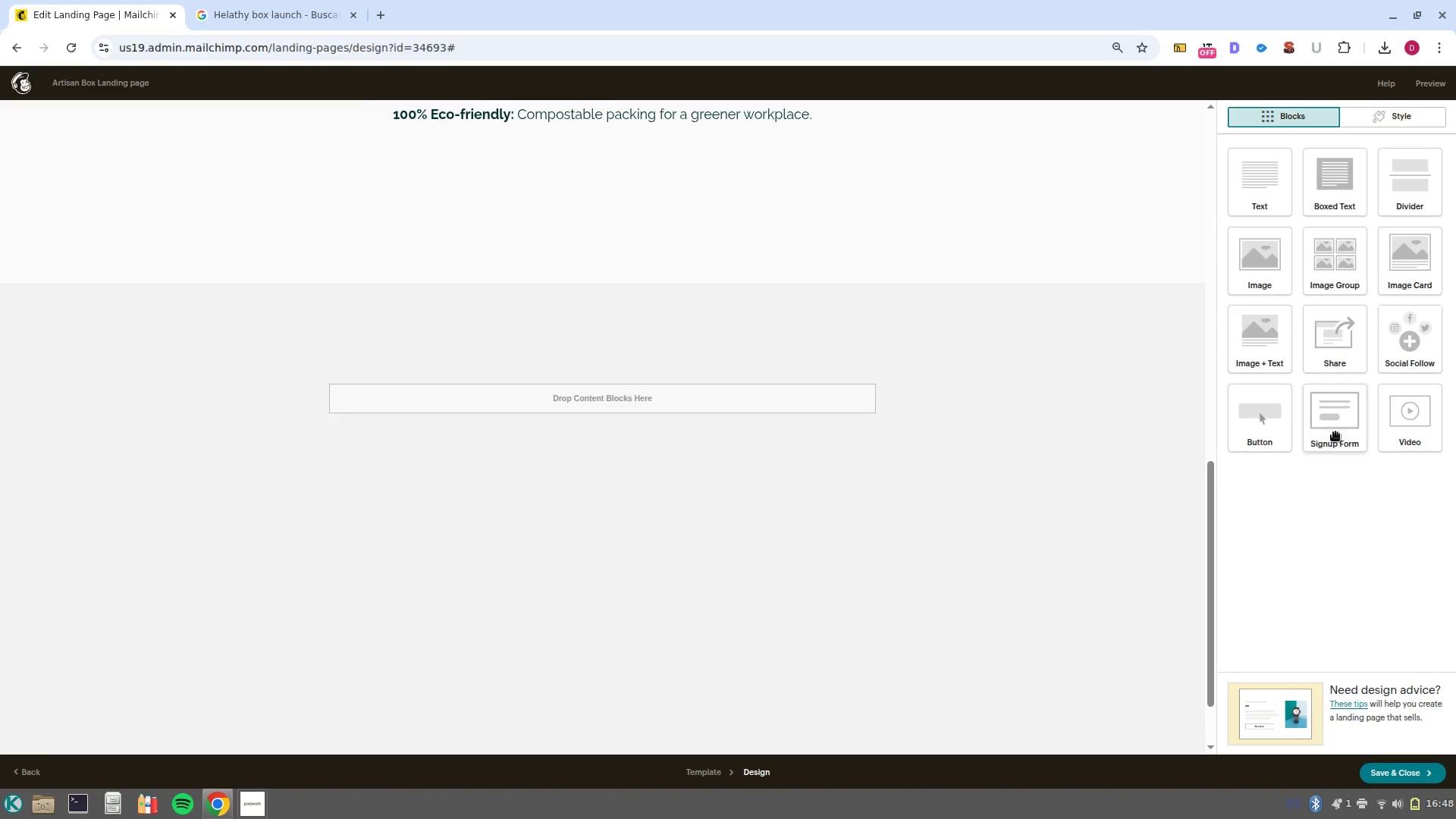 
left_click_drag(start_coordinate=[1335, 435], to_coordinate=[544, 409])
 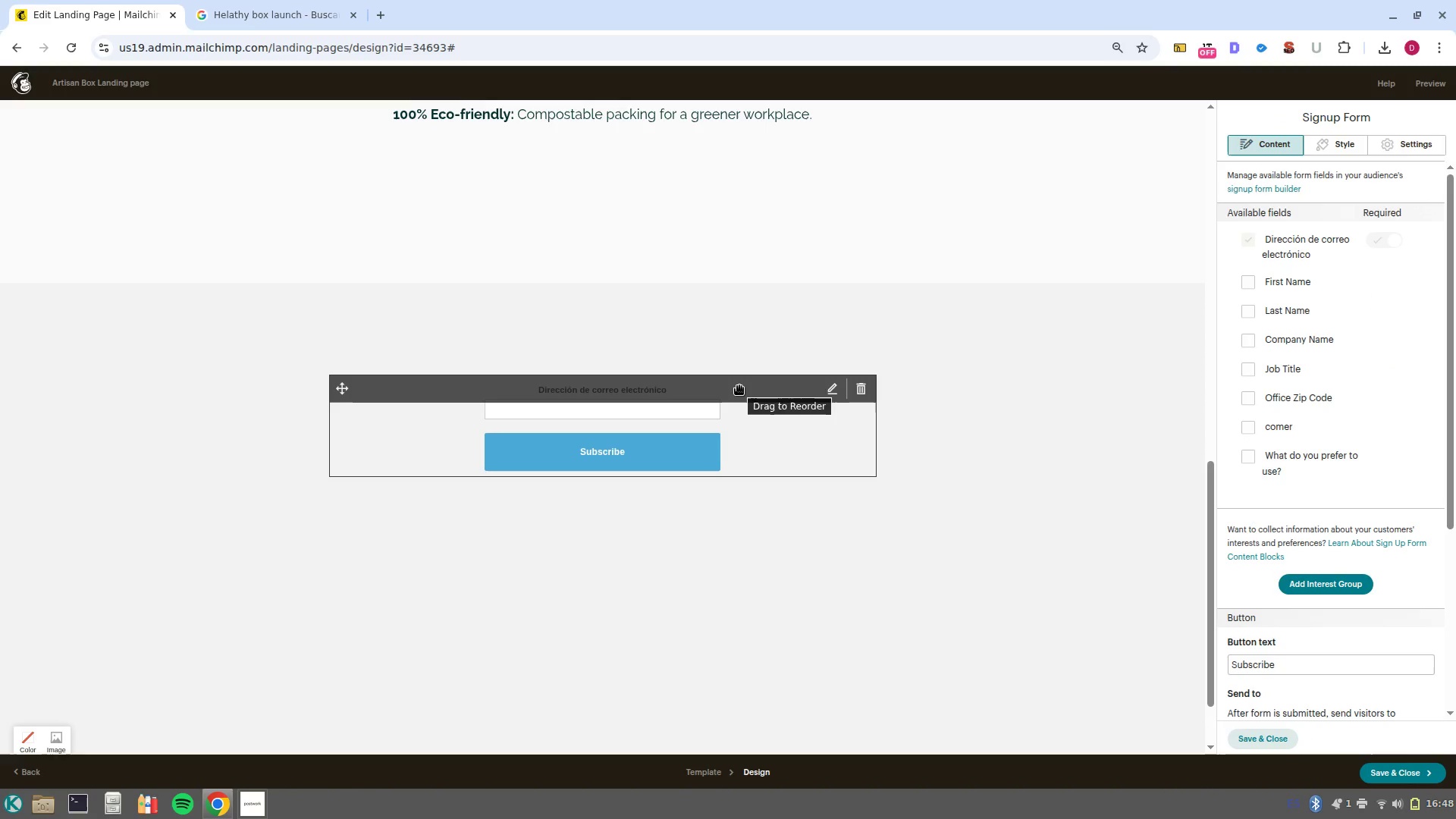 
left_click([786, 442])
 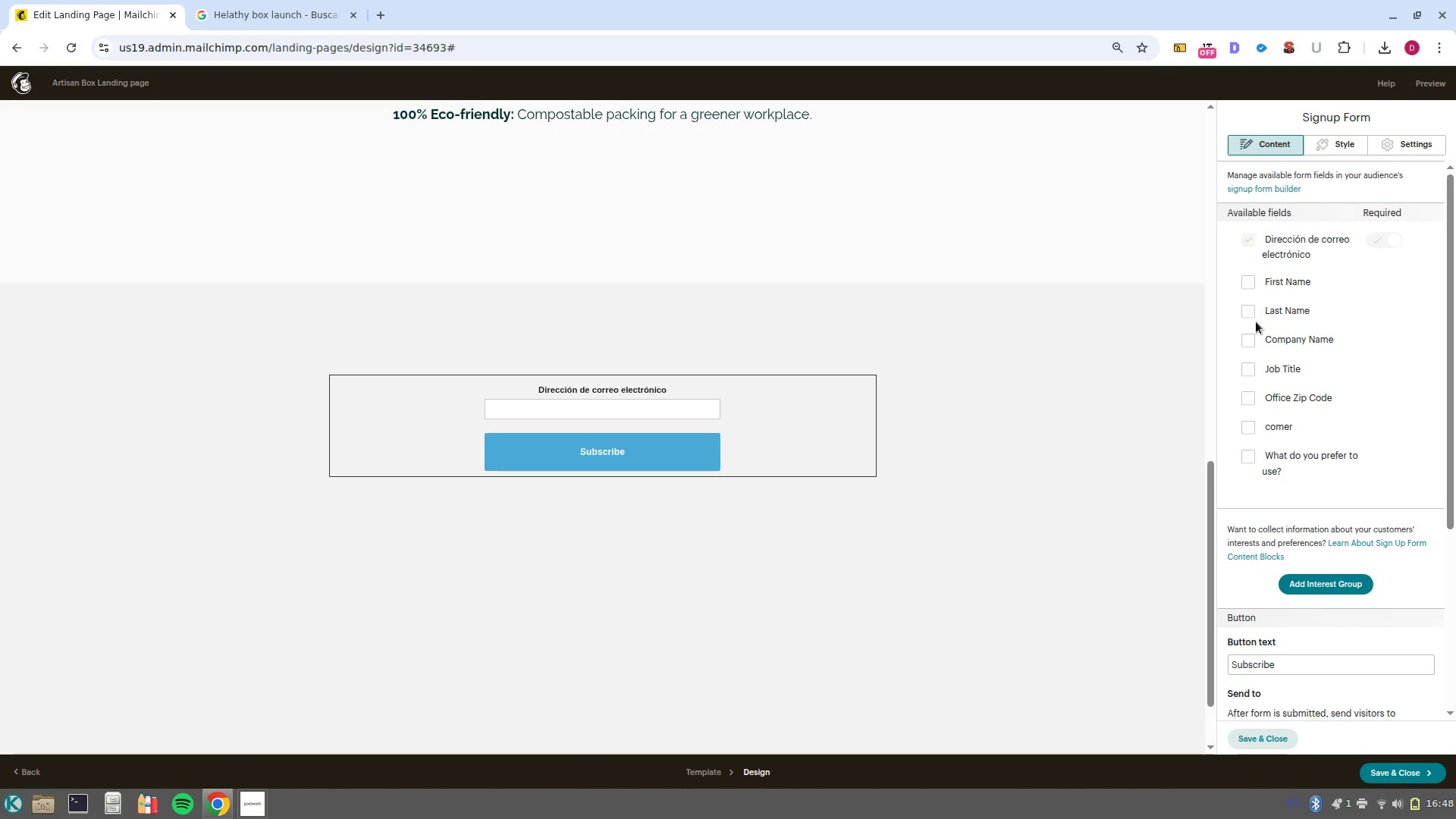 
left_click([1248, 311])
 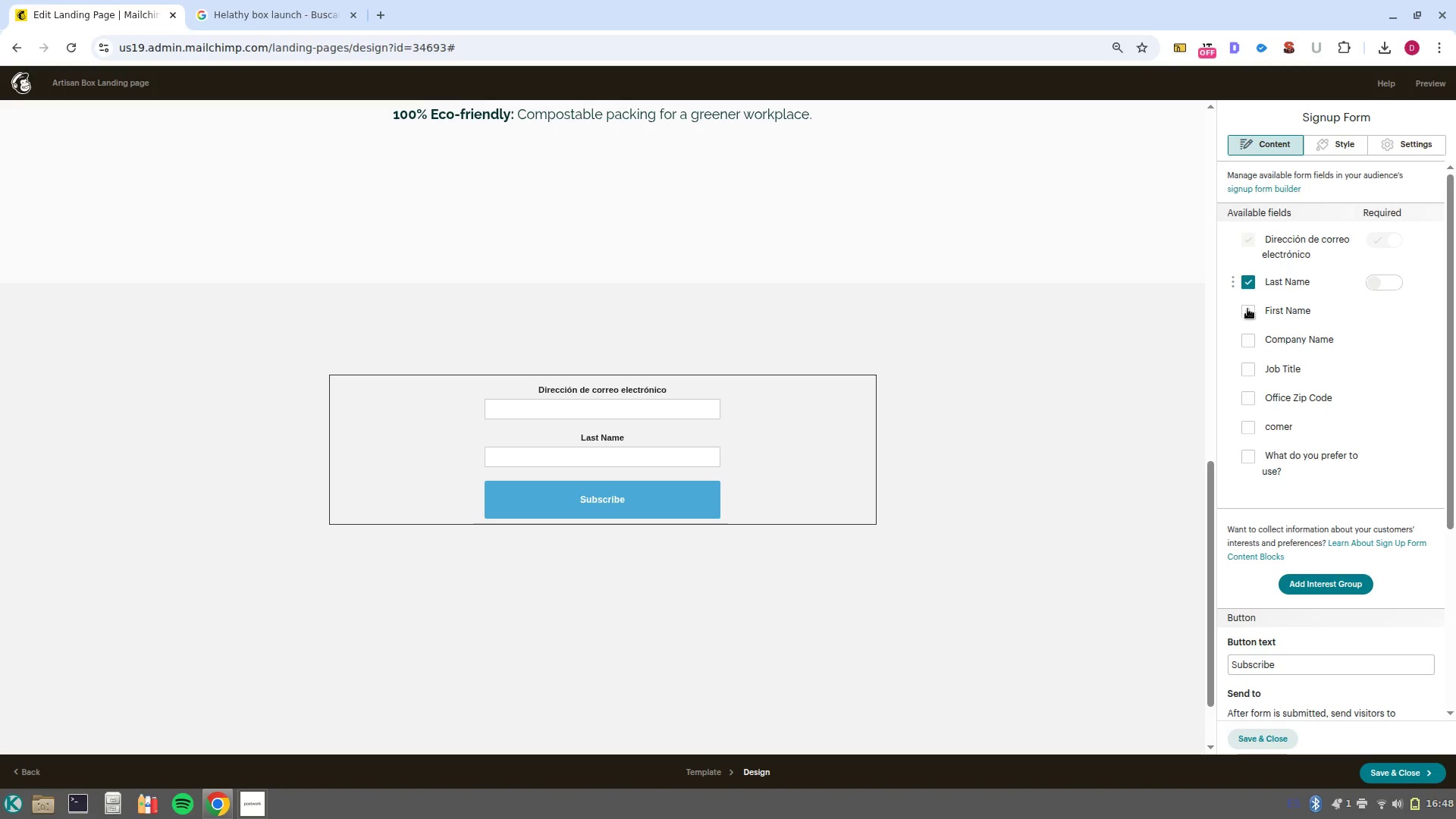 
left_click([1247, 284])
 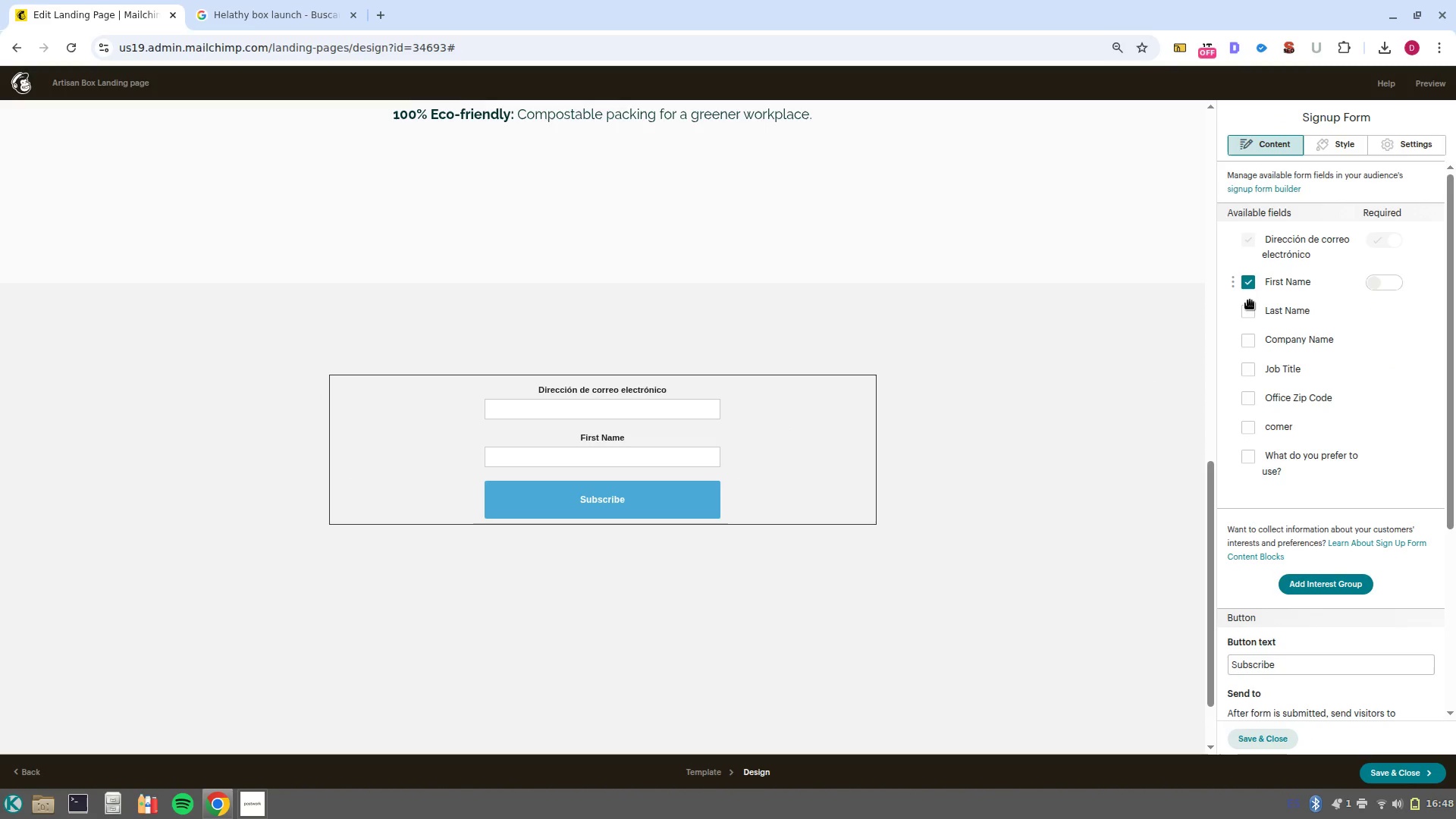 
left_click([1249, 309])
 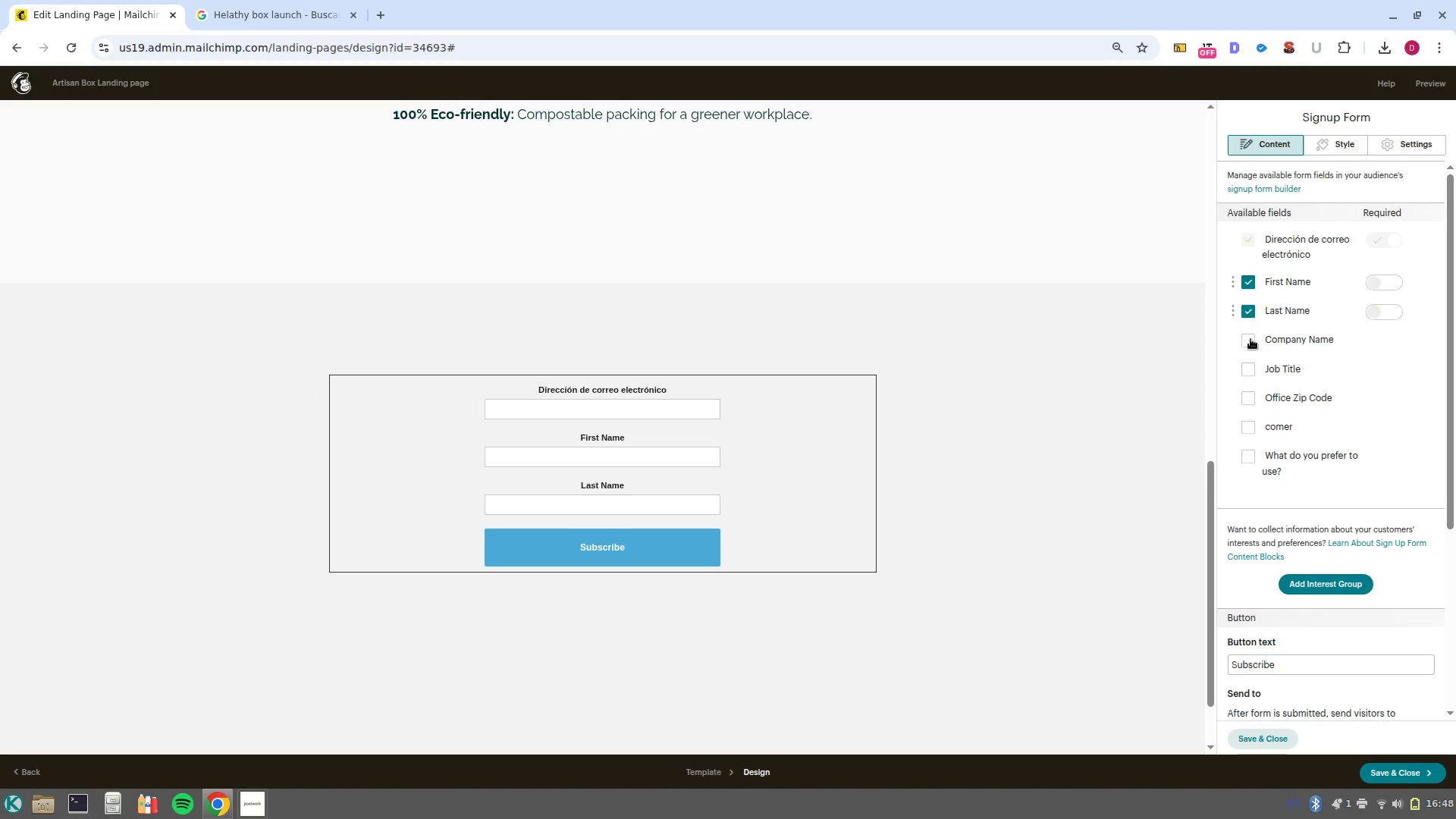 
left_click([1250, 339])
 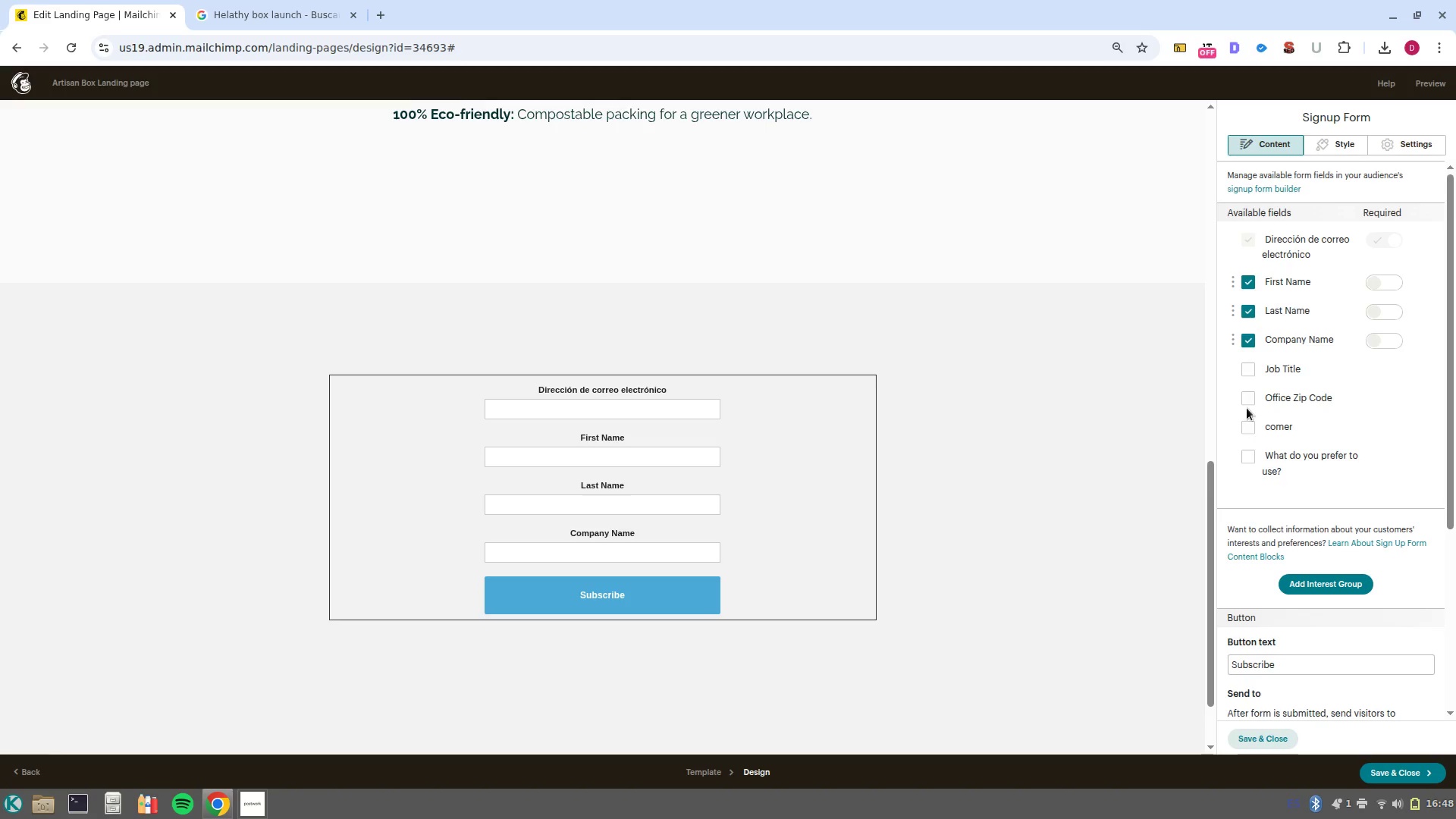 
left_click([1248, 403])
 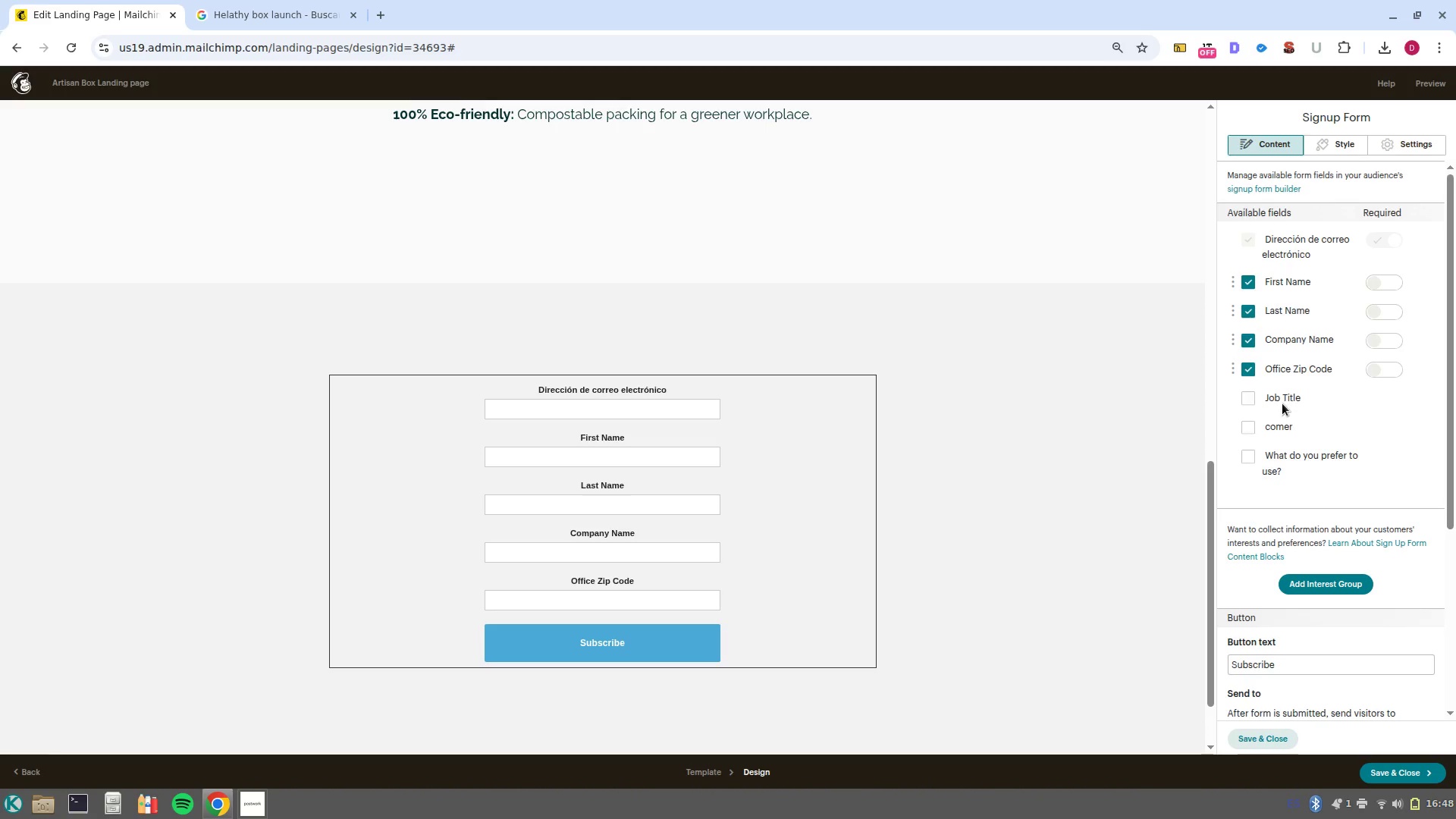 
wait(5.79)
 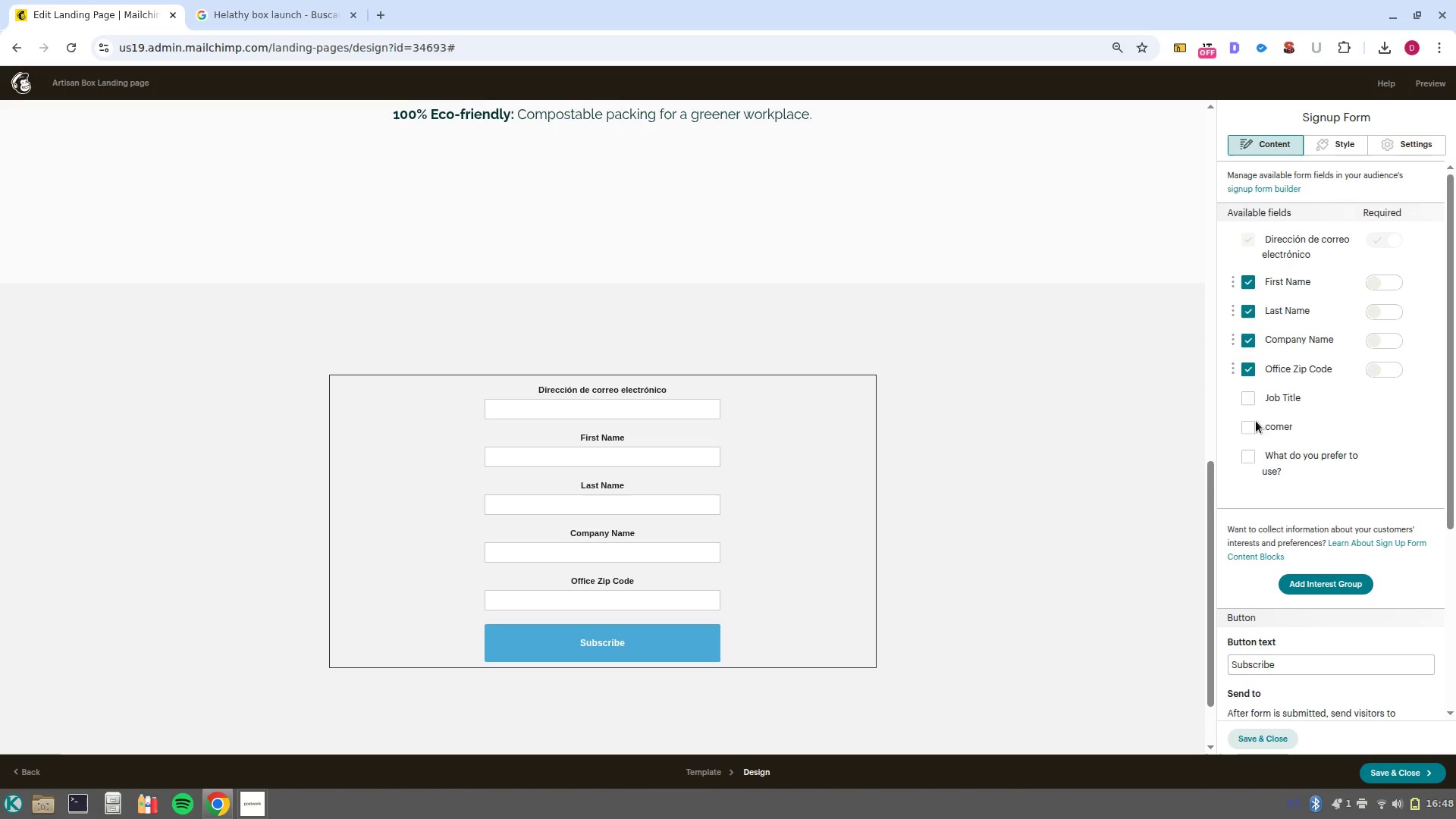 
scroll: coordinate [1260, 586], scroll_direction: down, amount: 2.0
 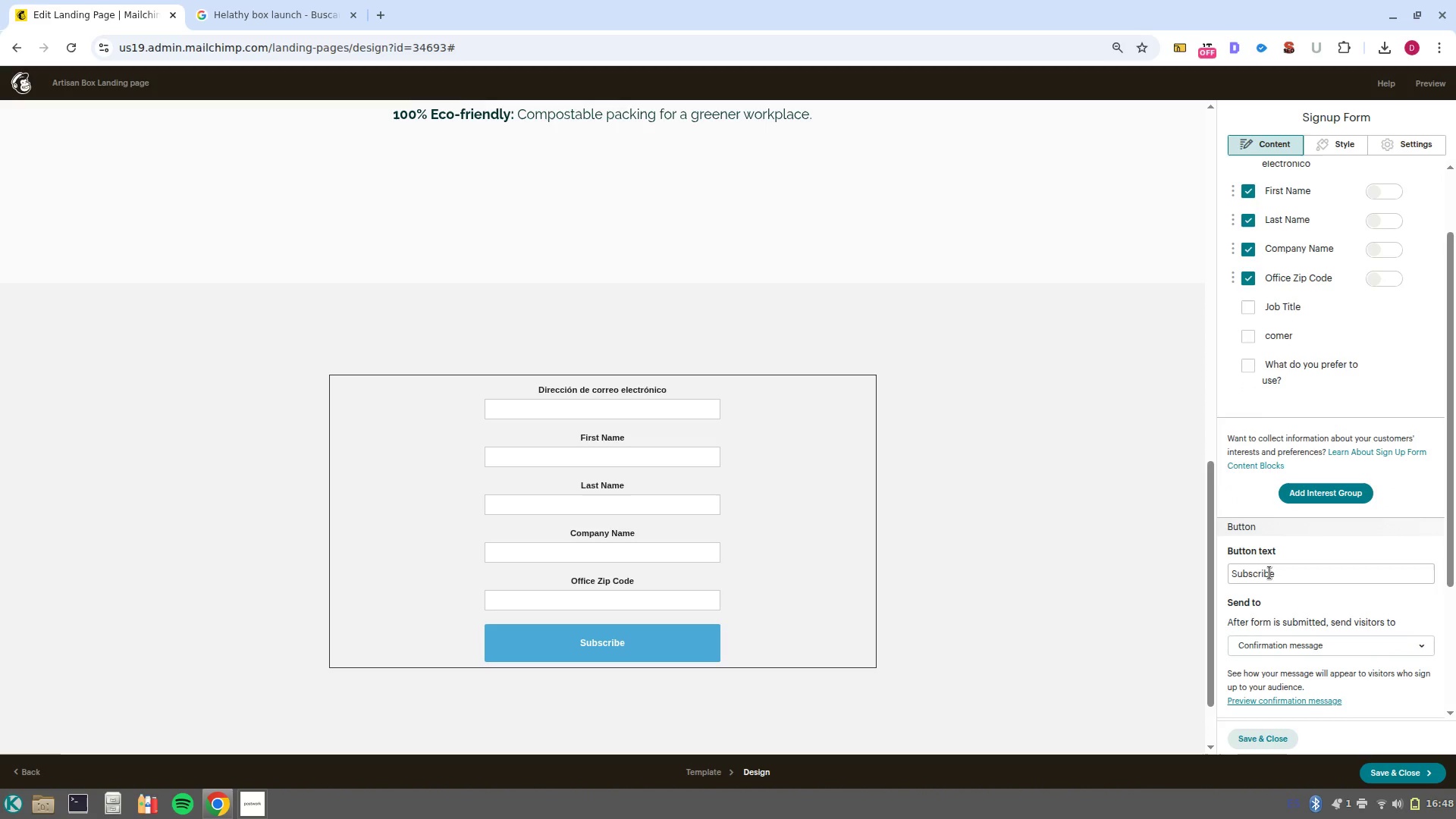 
double_click([1269, 573])
 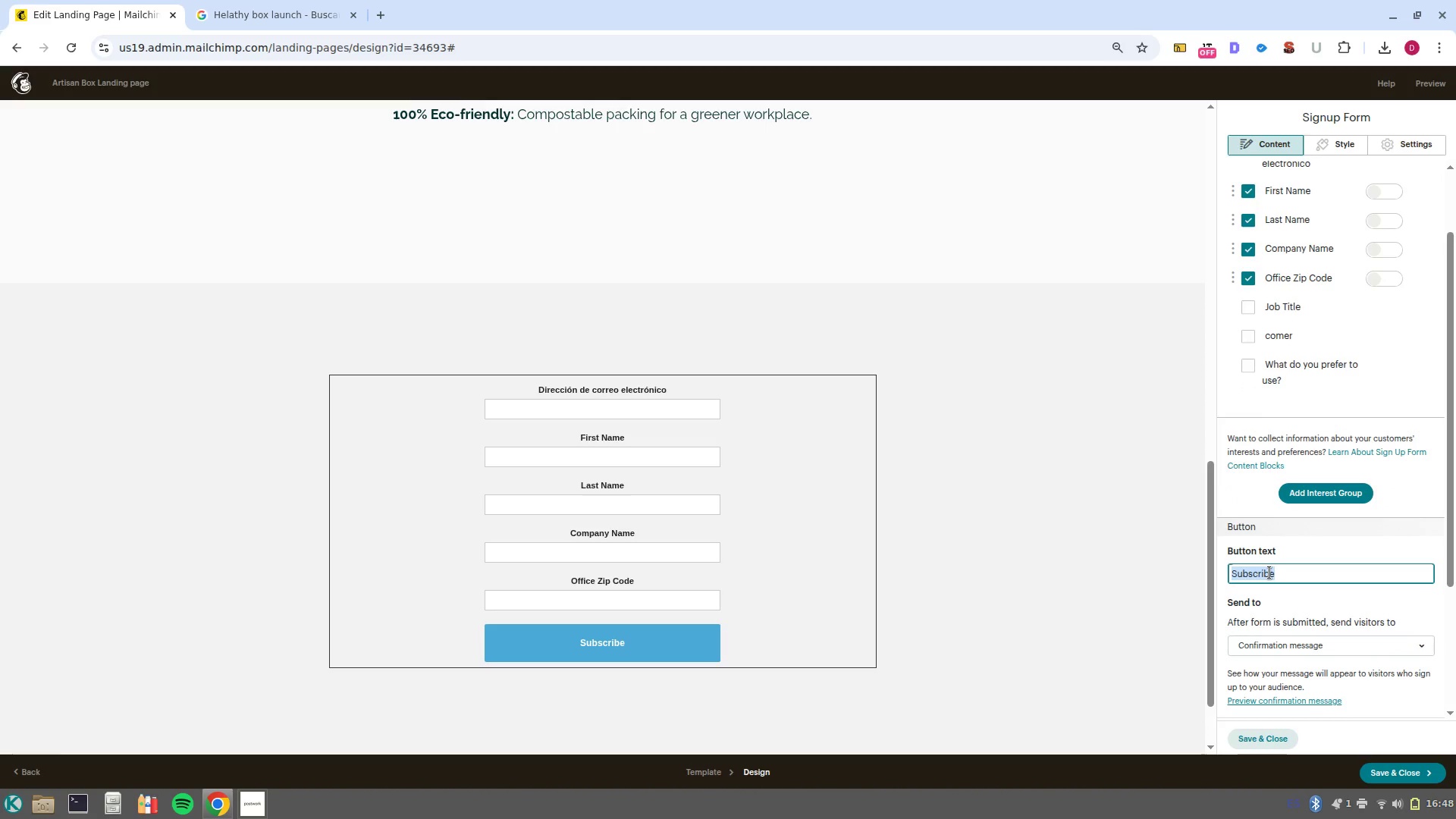 
triple_click([1269, 573])
 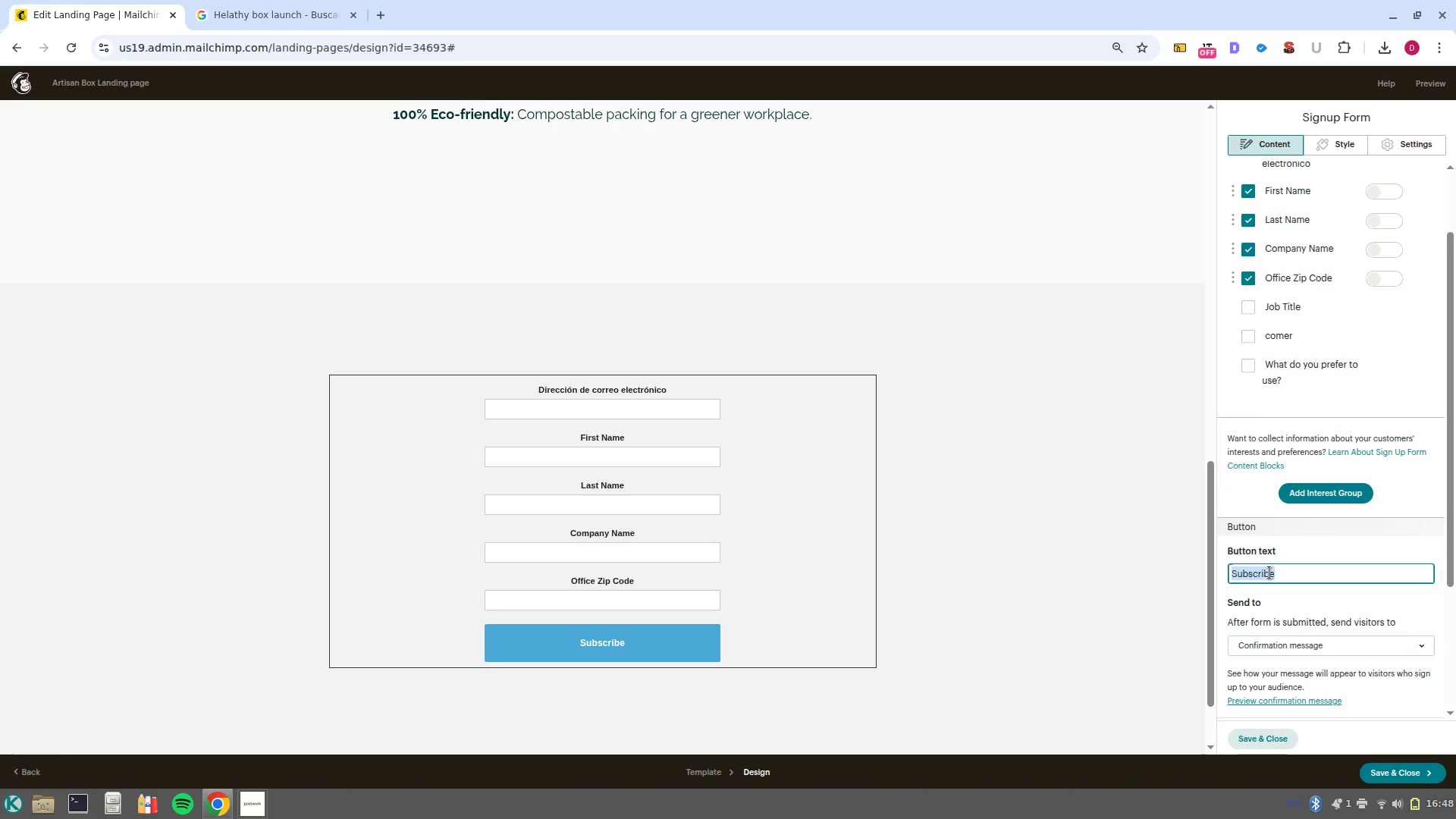 
type(Claim Offer a)
key(Backspace)
type(% )
key(Backspace)
key(Backspace)
type(%)
key(Backspace)
type(^ View Menu)
 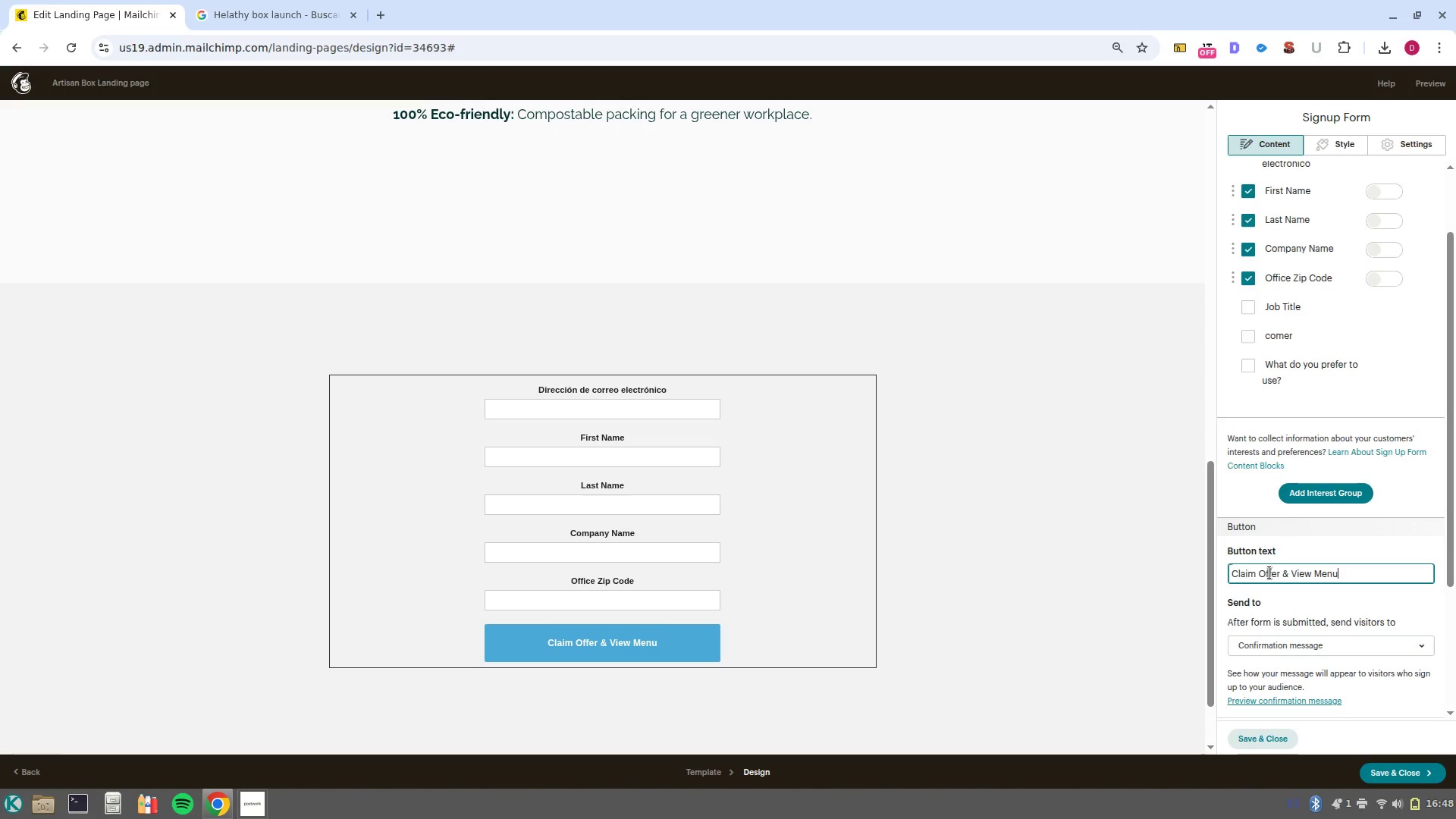 
wait(45.73)
 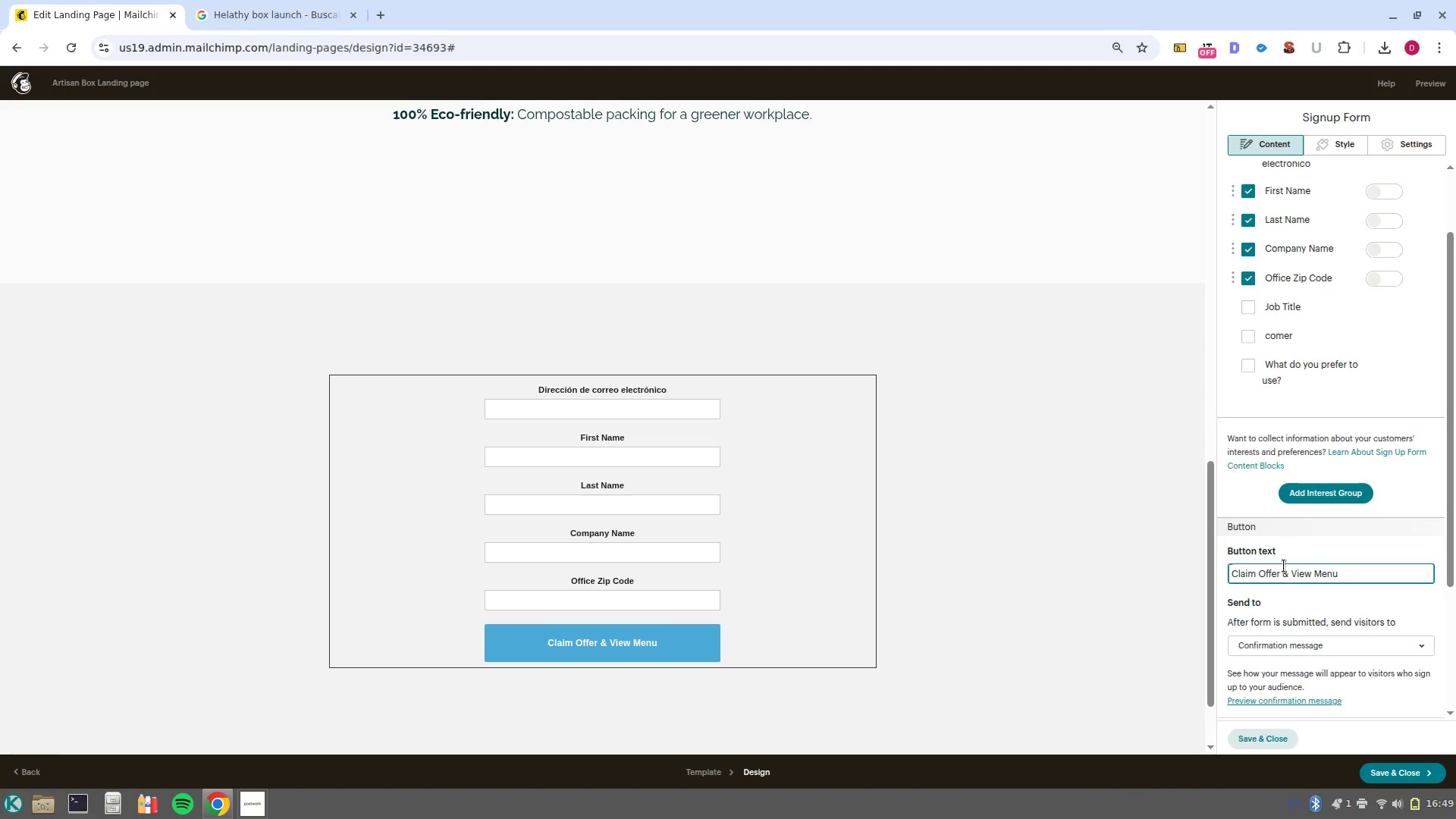 
left_click([785, 585])
 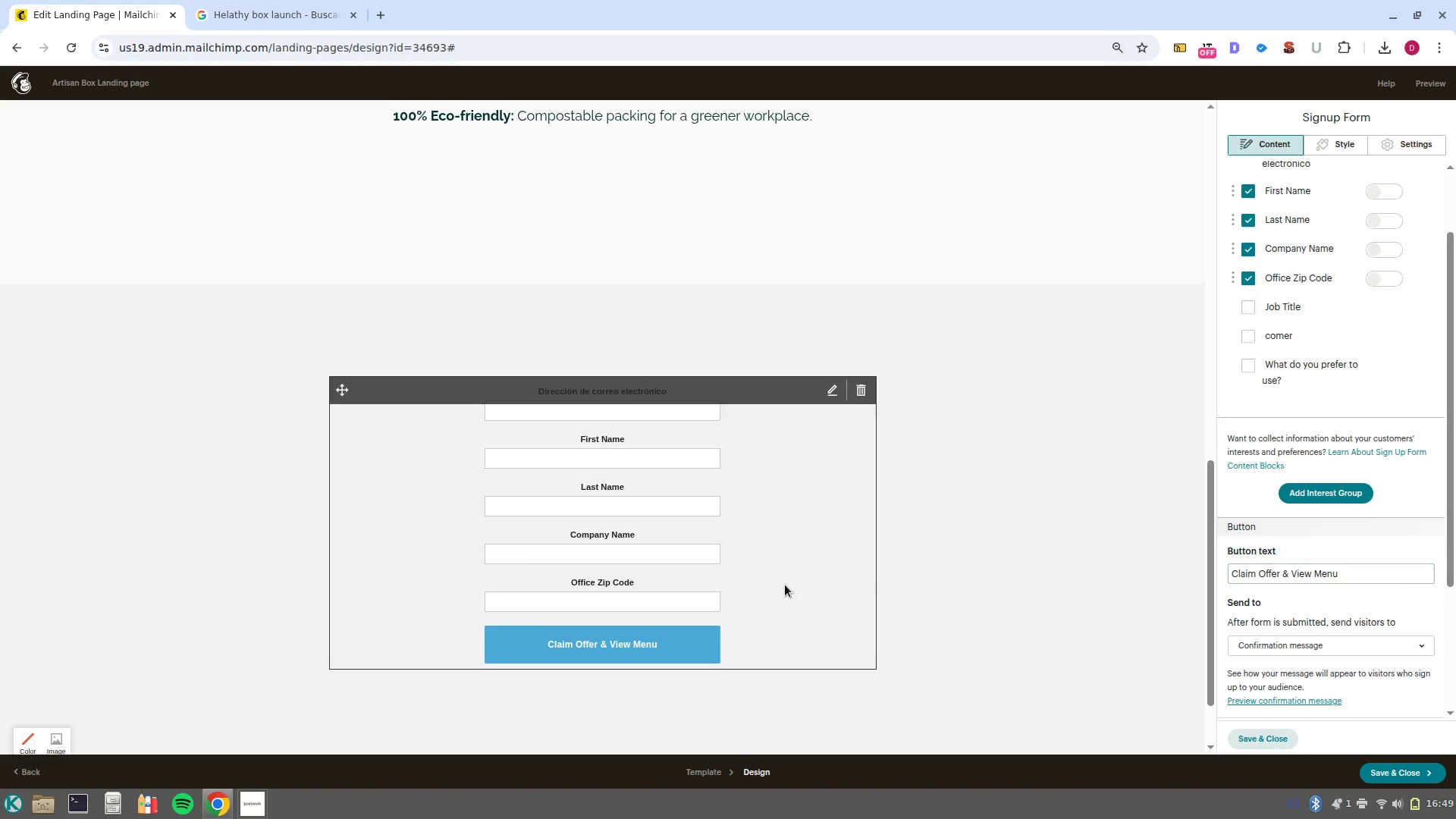 
scroll: coordinate [785, 585], scroll_direction: up, amount: 3.0
 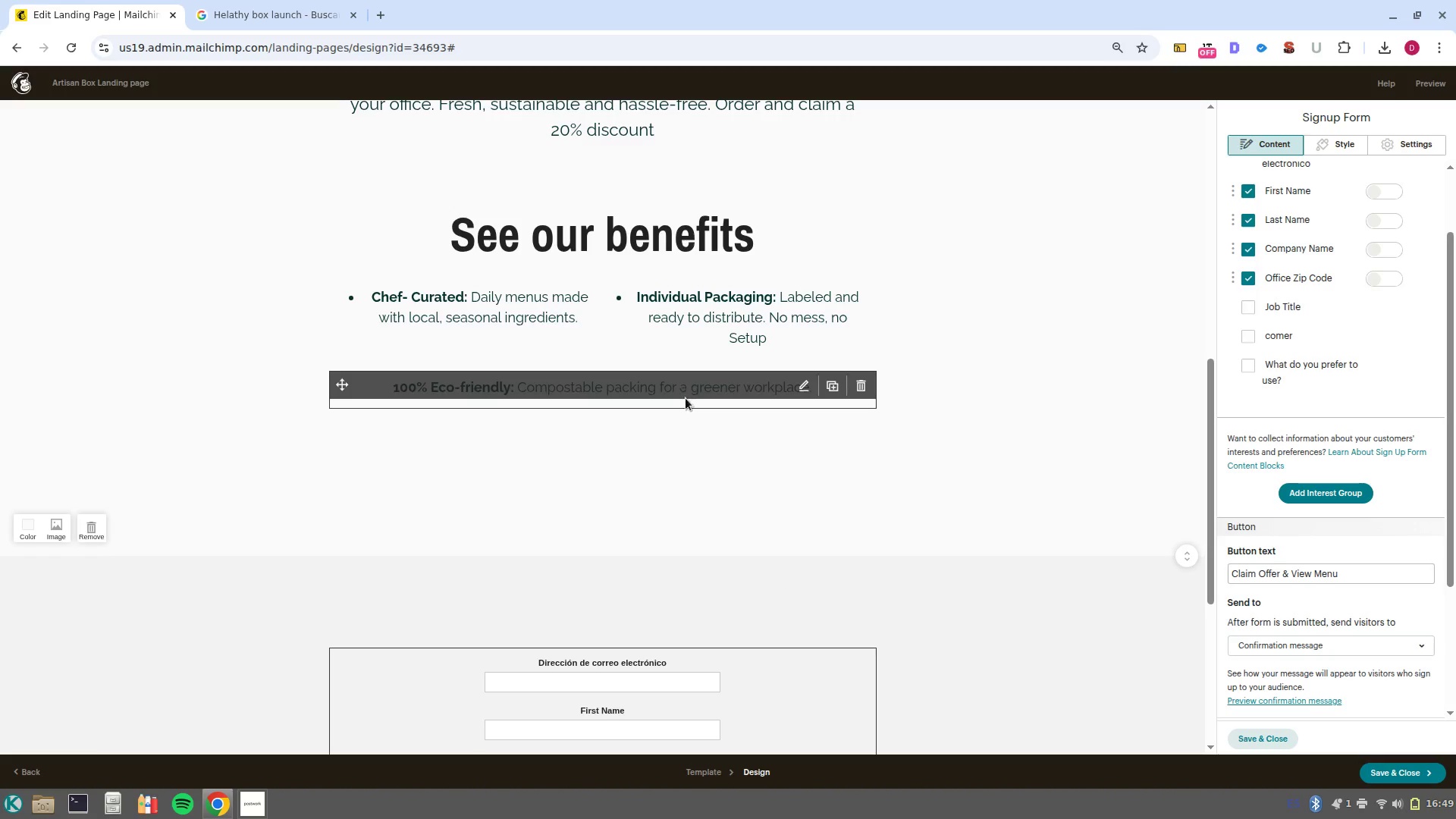 
left_click([686, 400])
 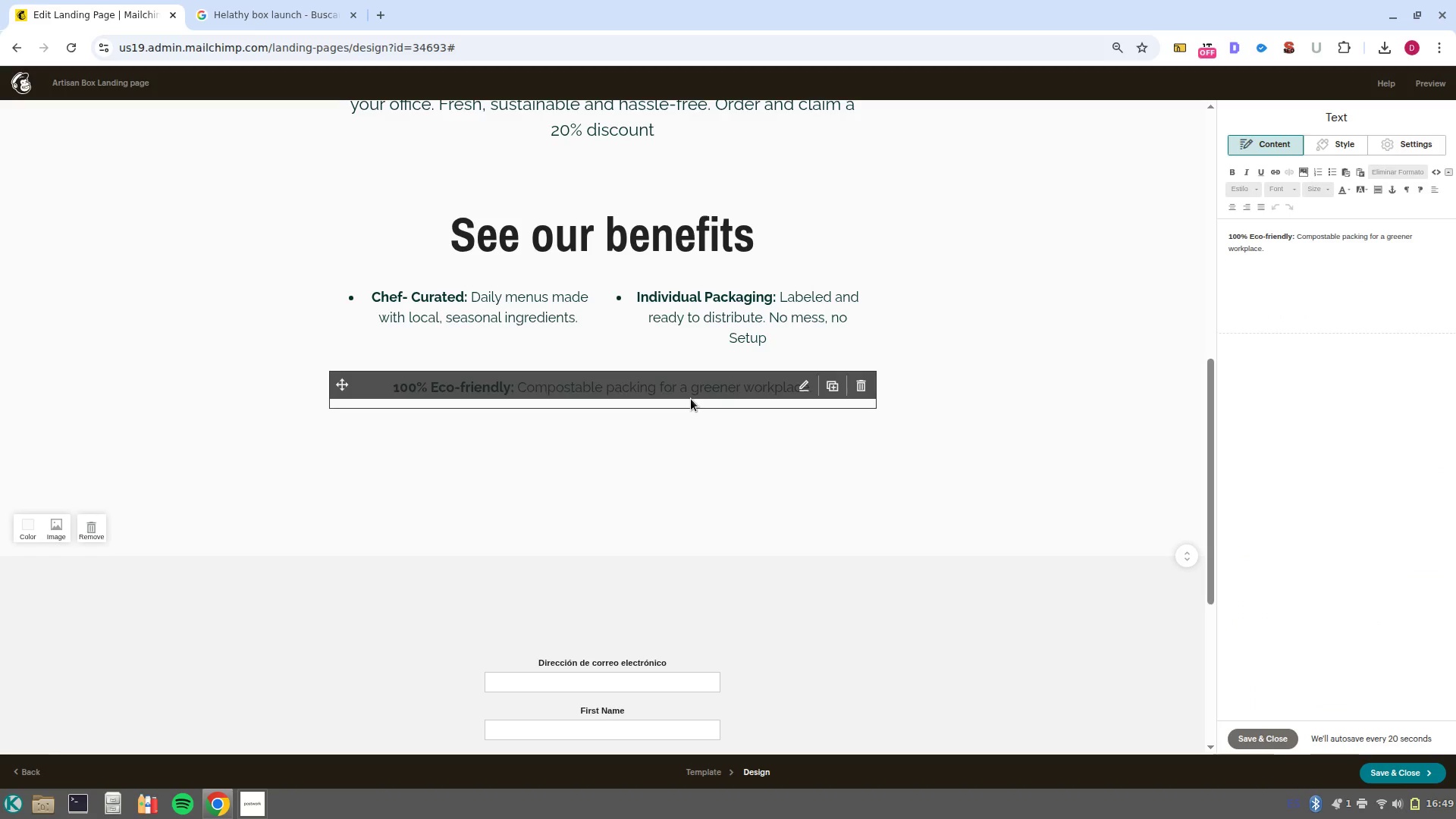 
scroll: coordinate [731, 397], scroll_direction: up, amount: 3.0
 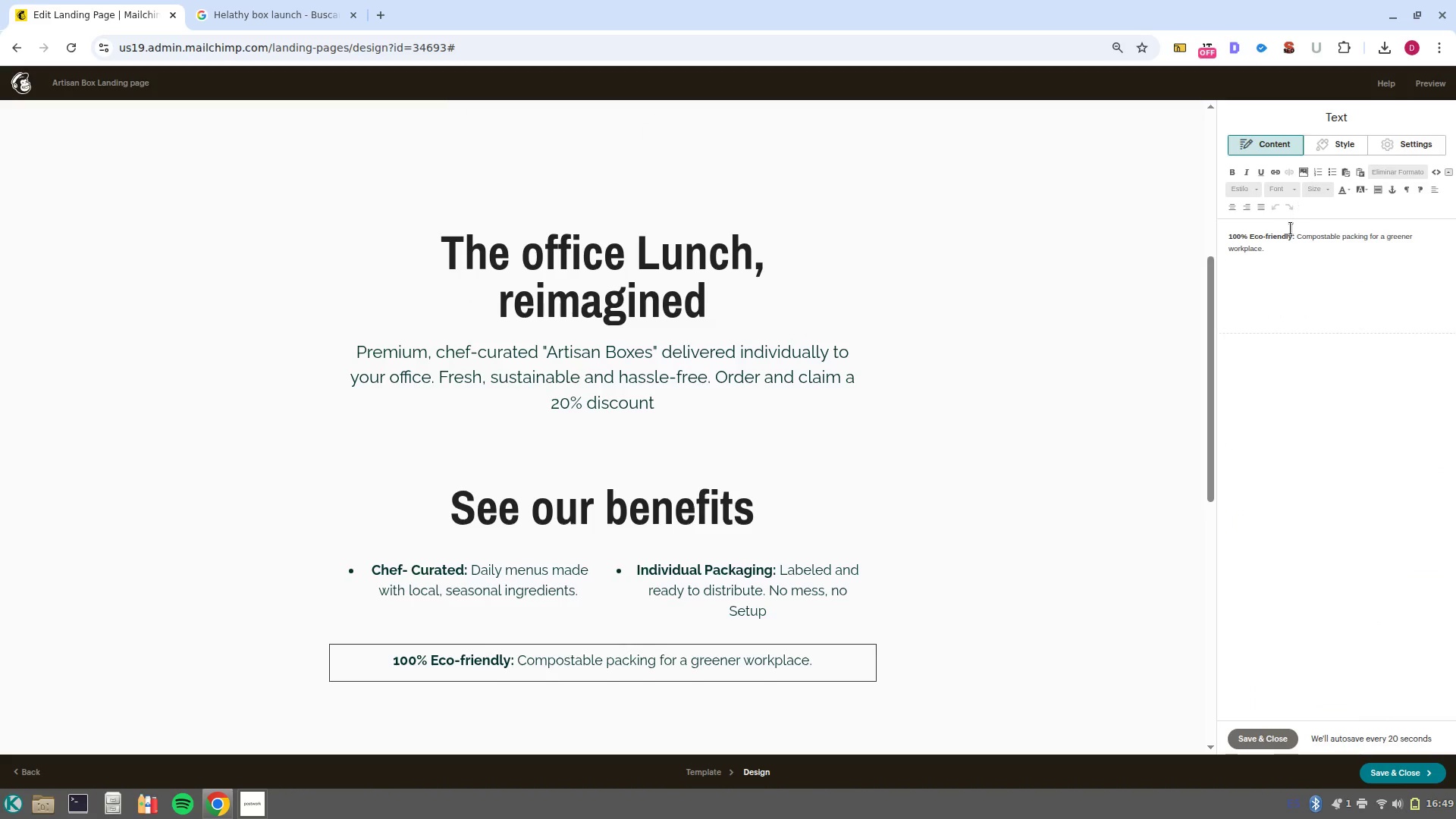 
left_click([1257, 247])
 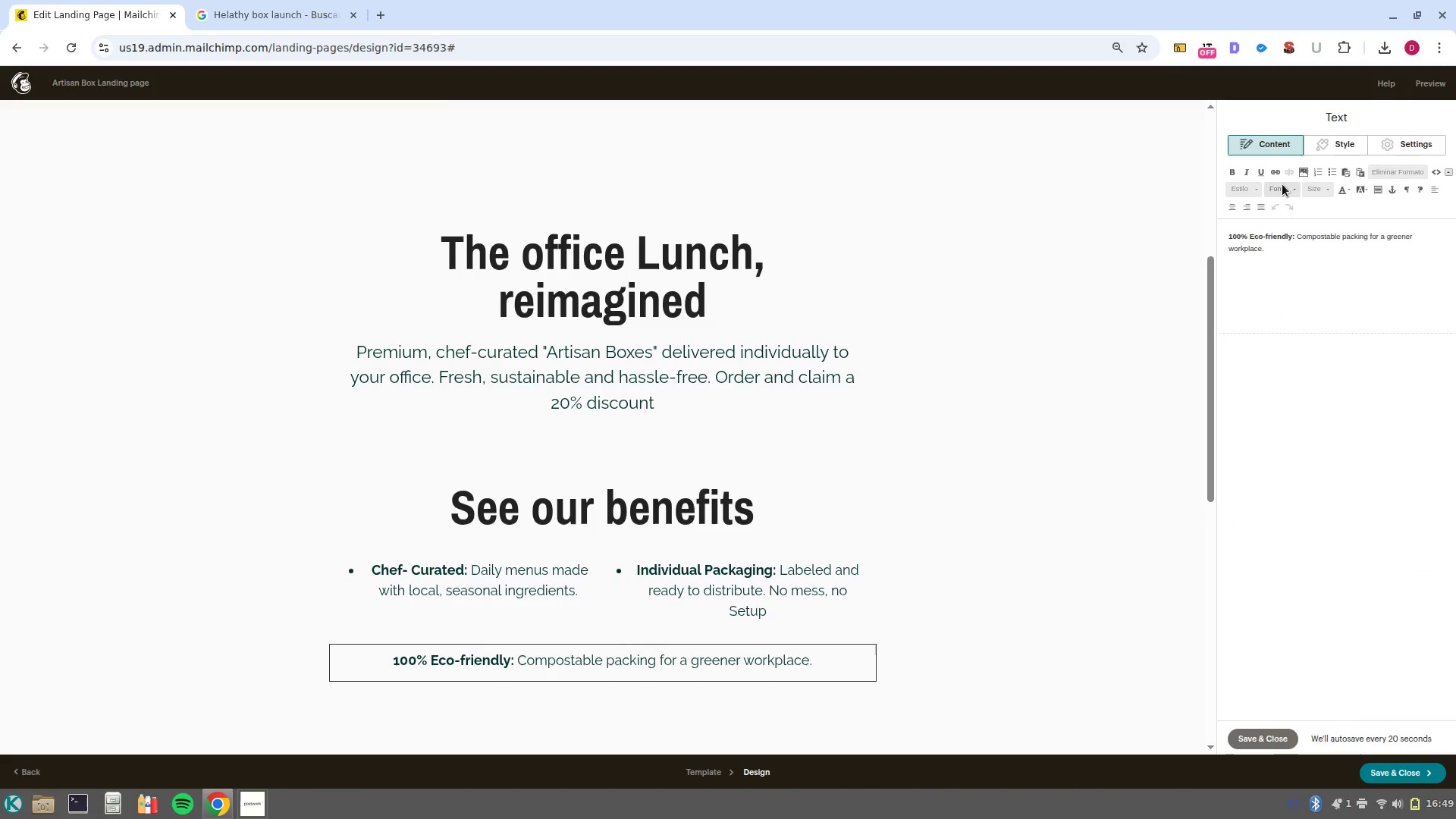 
double_click([1287, 193])
 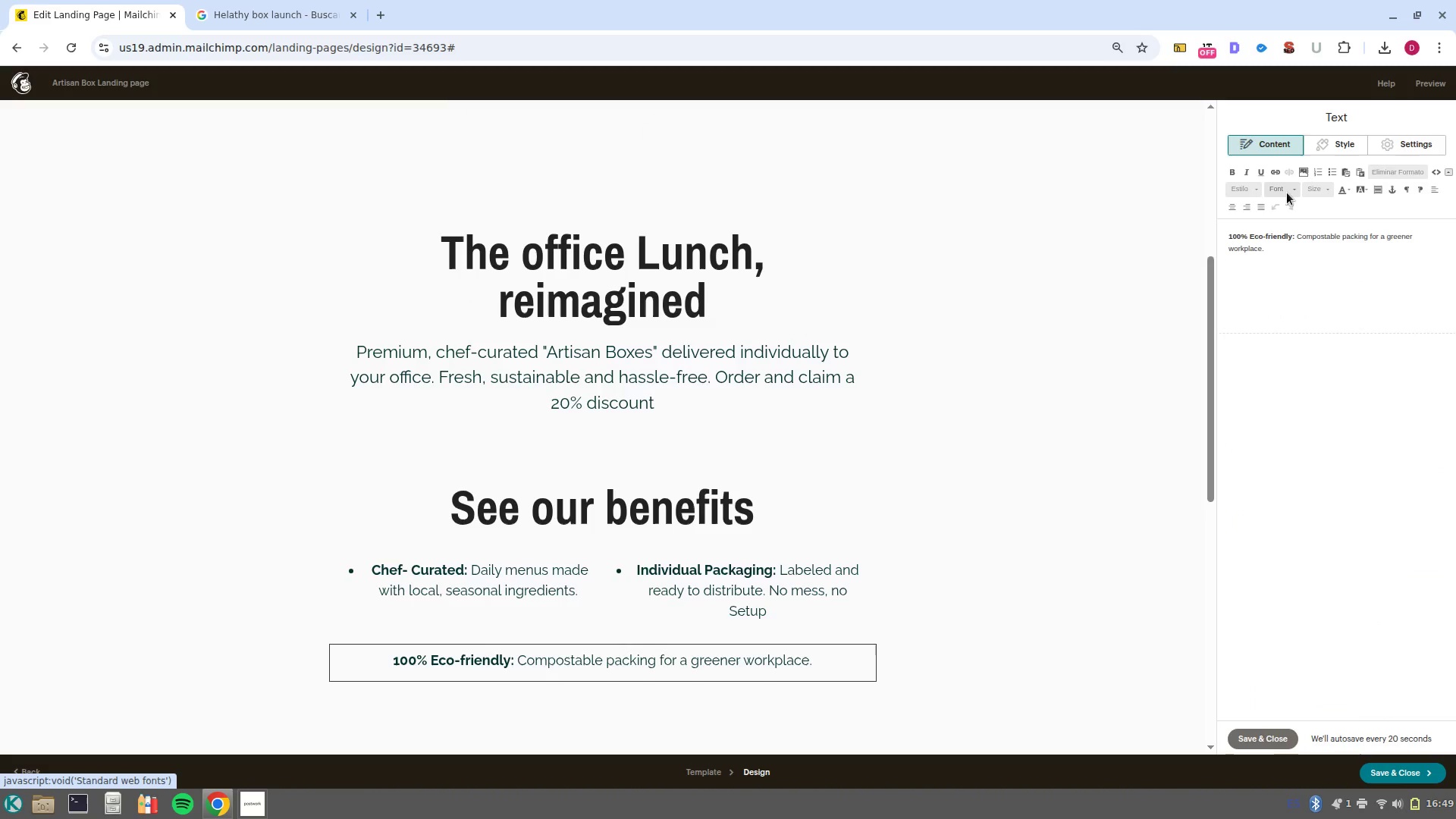 
left_click([1287, 193])
 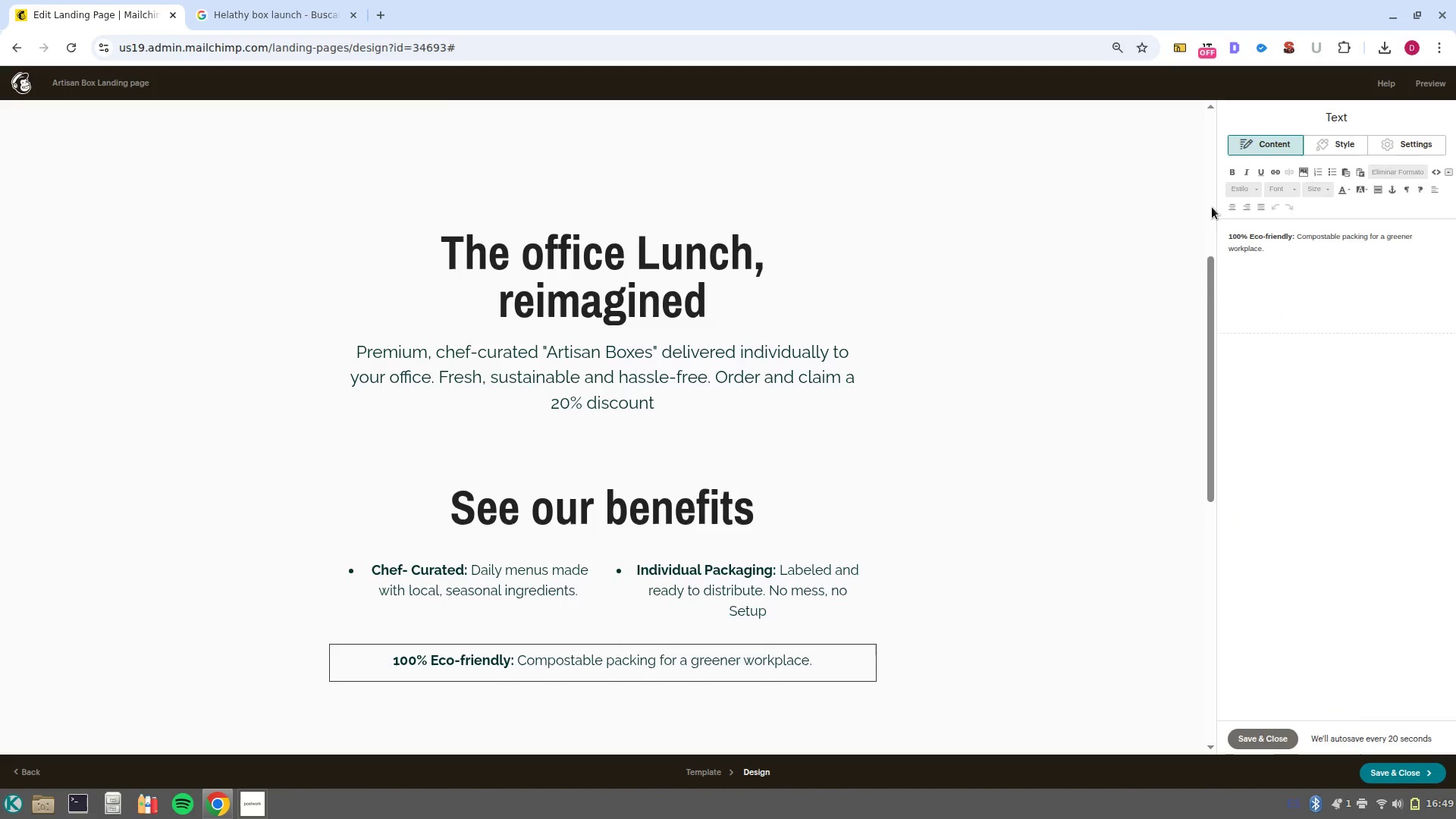 
left_click([1353, 143])
 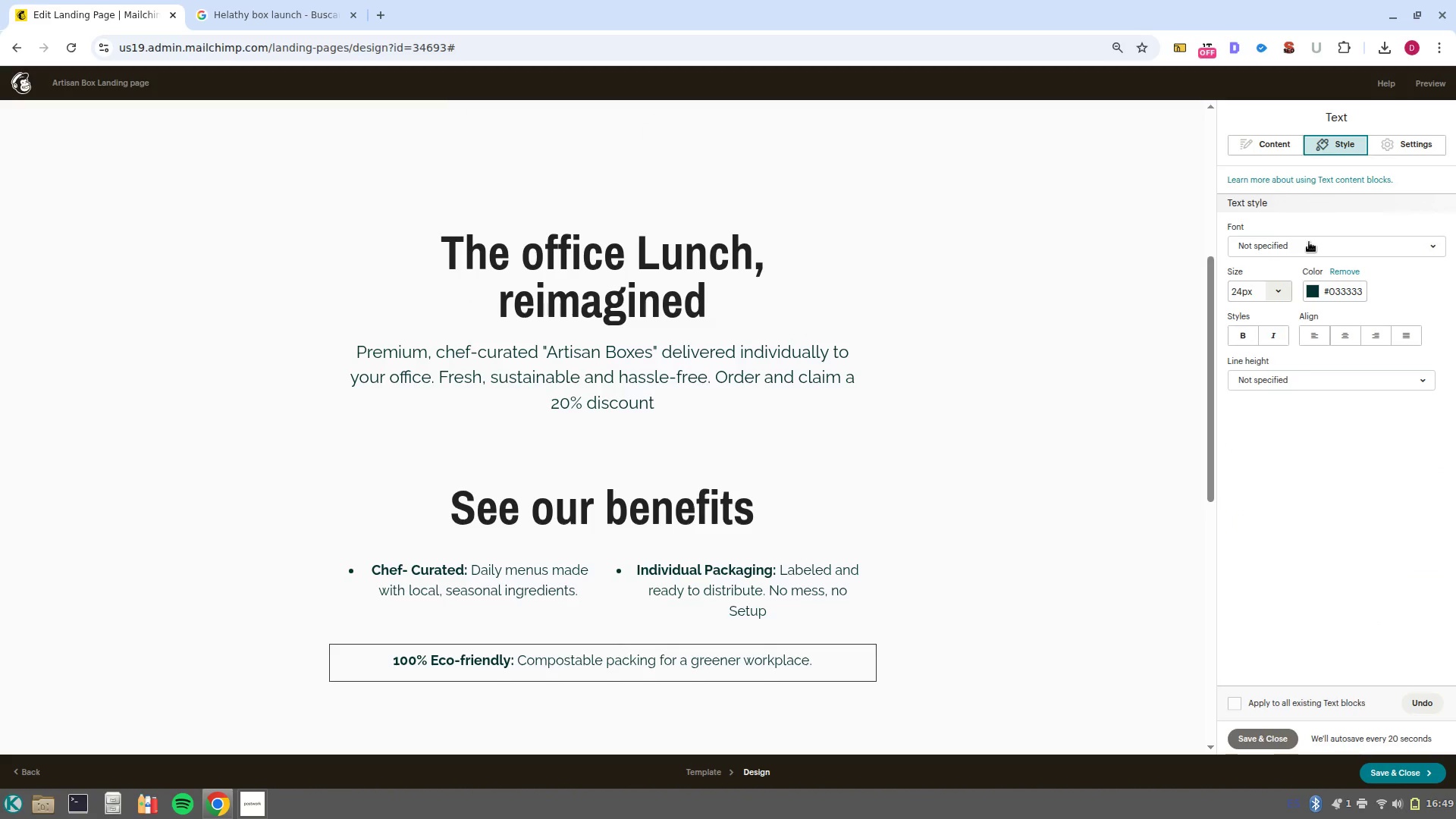 
left_click([1309, 242])
 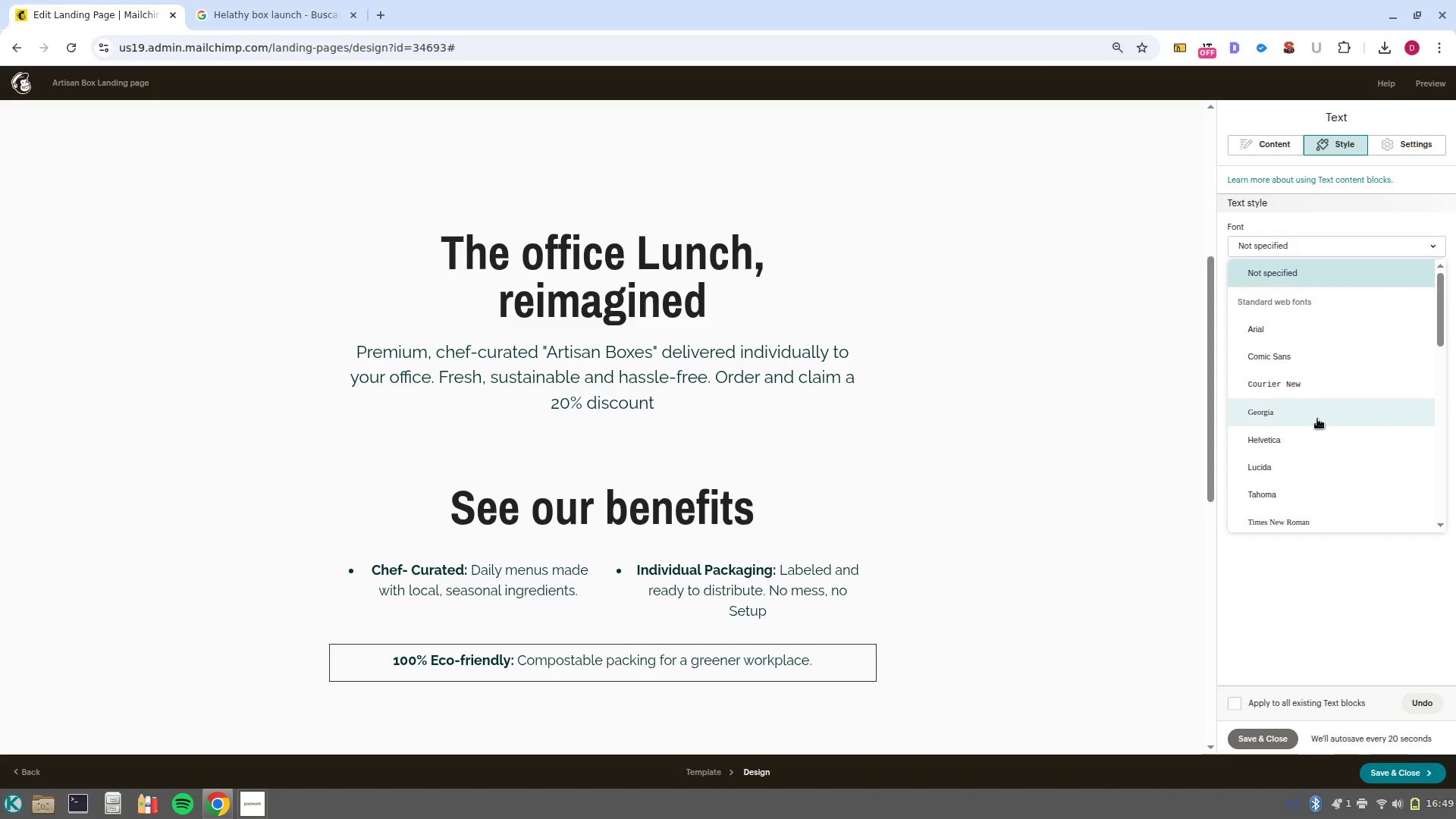 
left_click([1330, 448])
 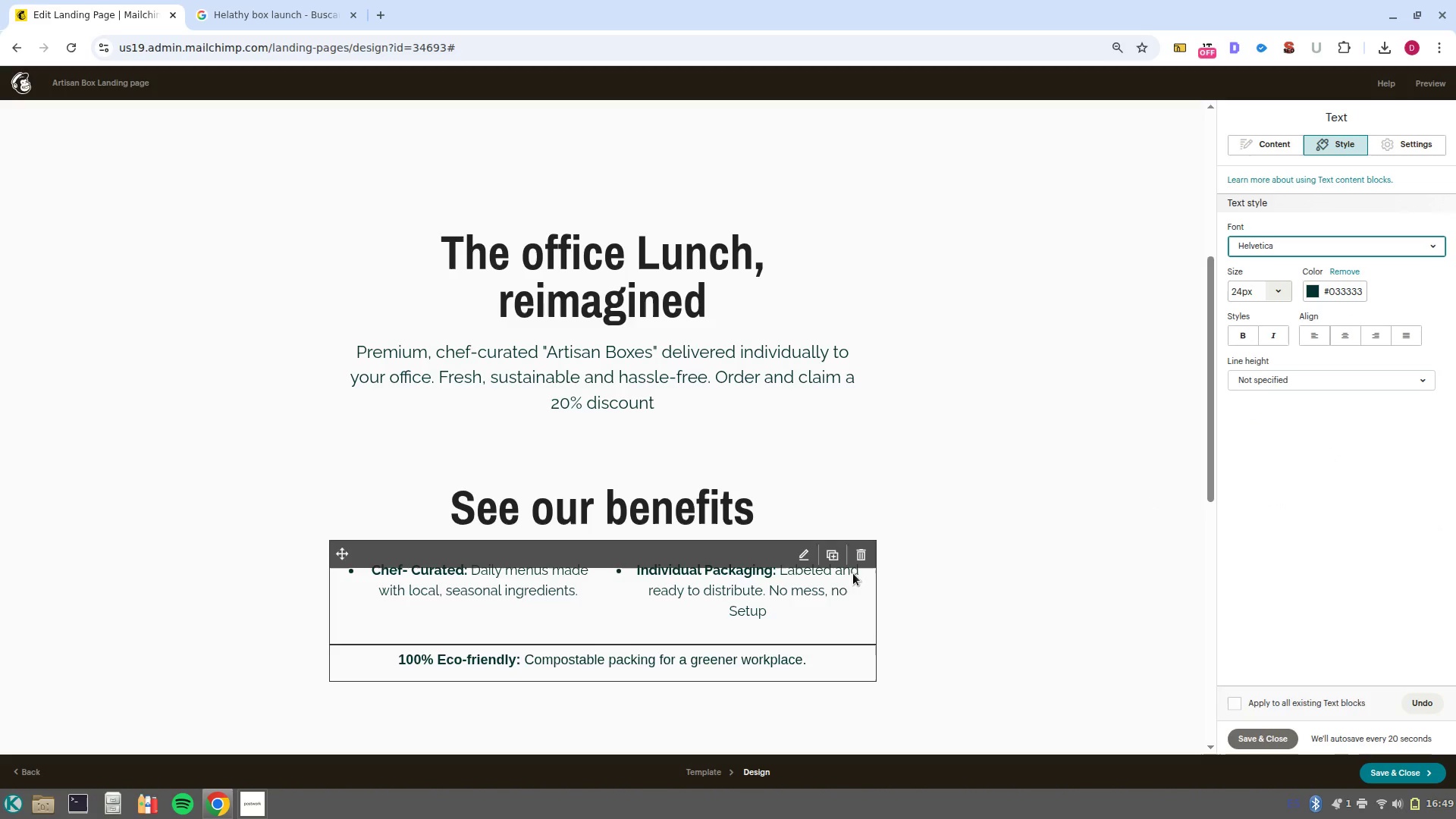 
left_click([786, 594])
 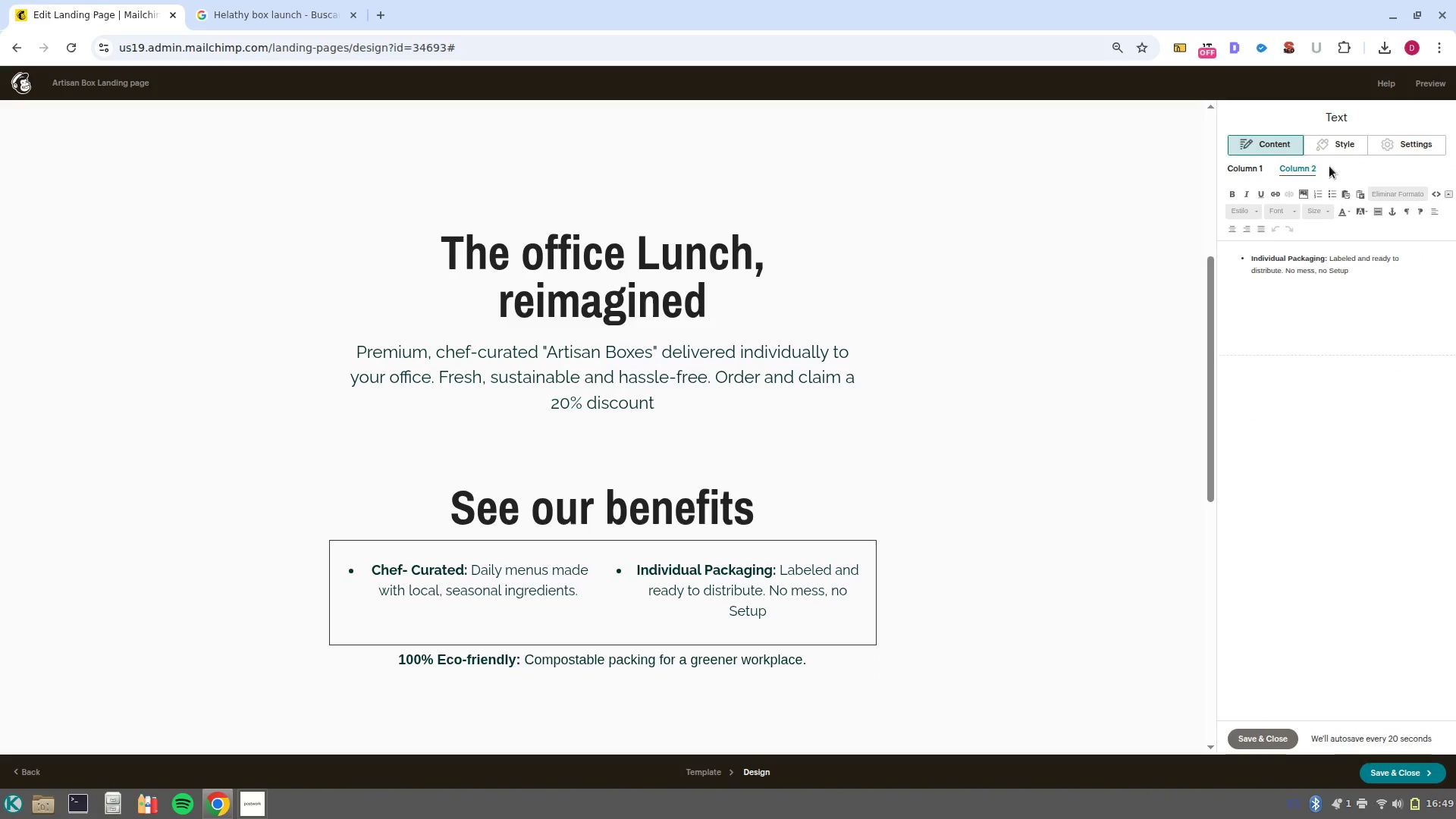 
left_click([1329, 146])
 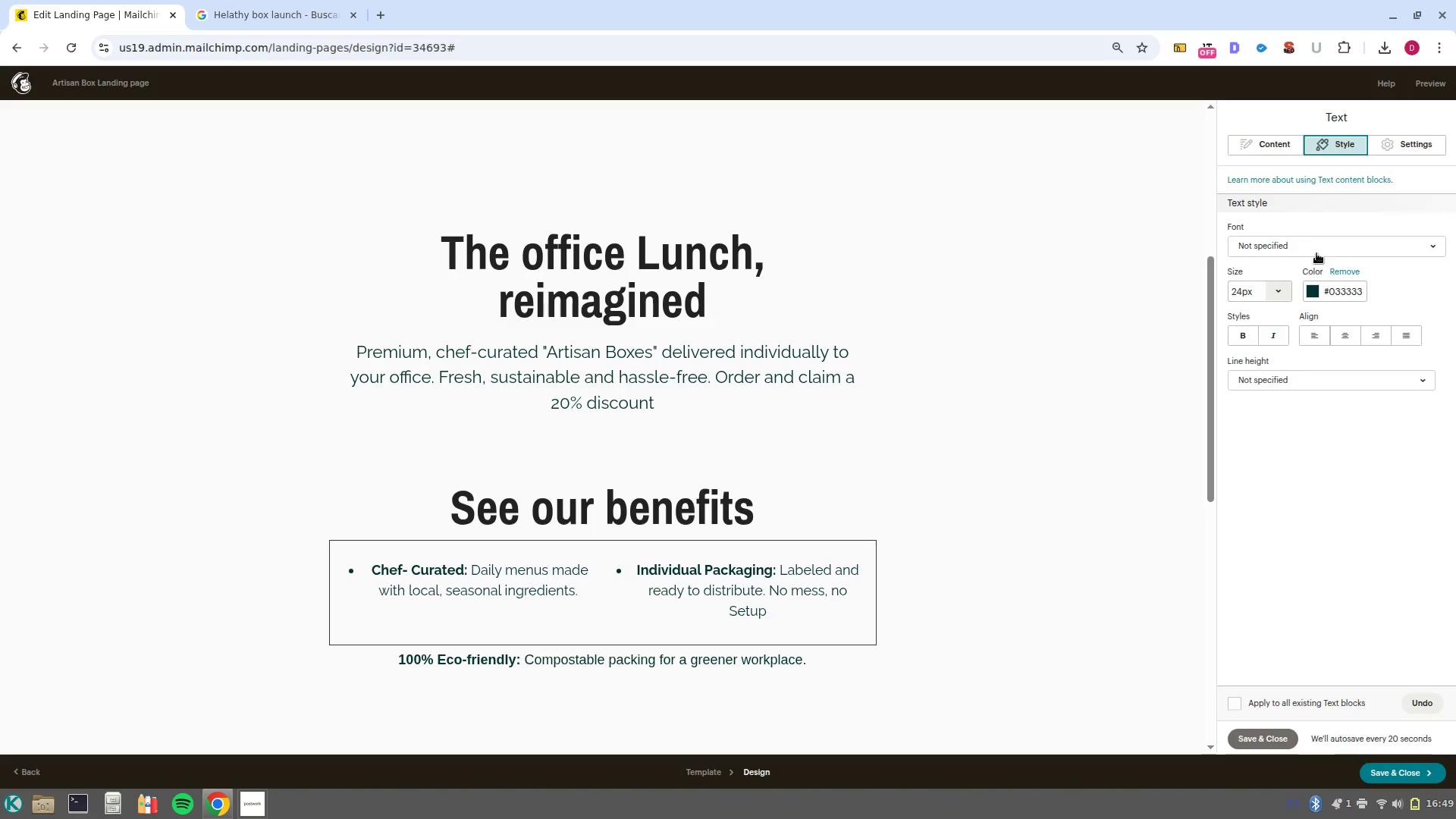 
left_click([1315, 250])
 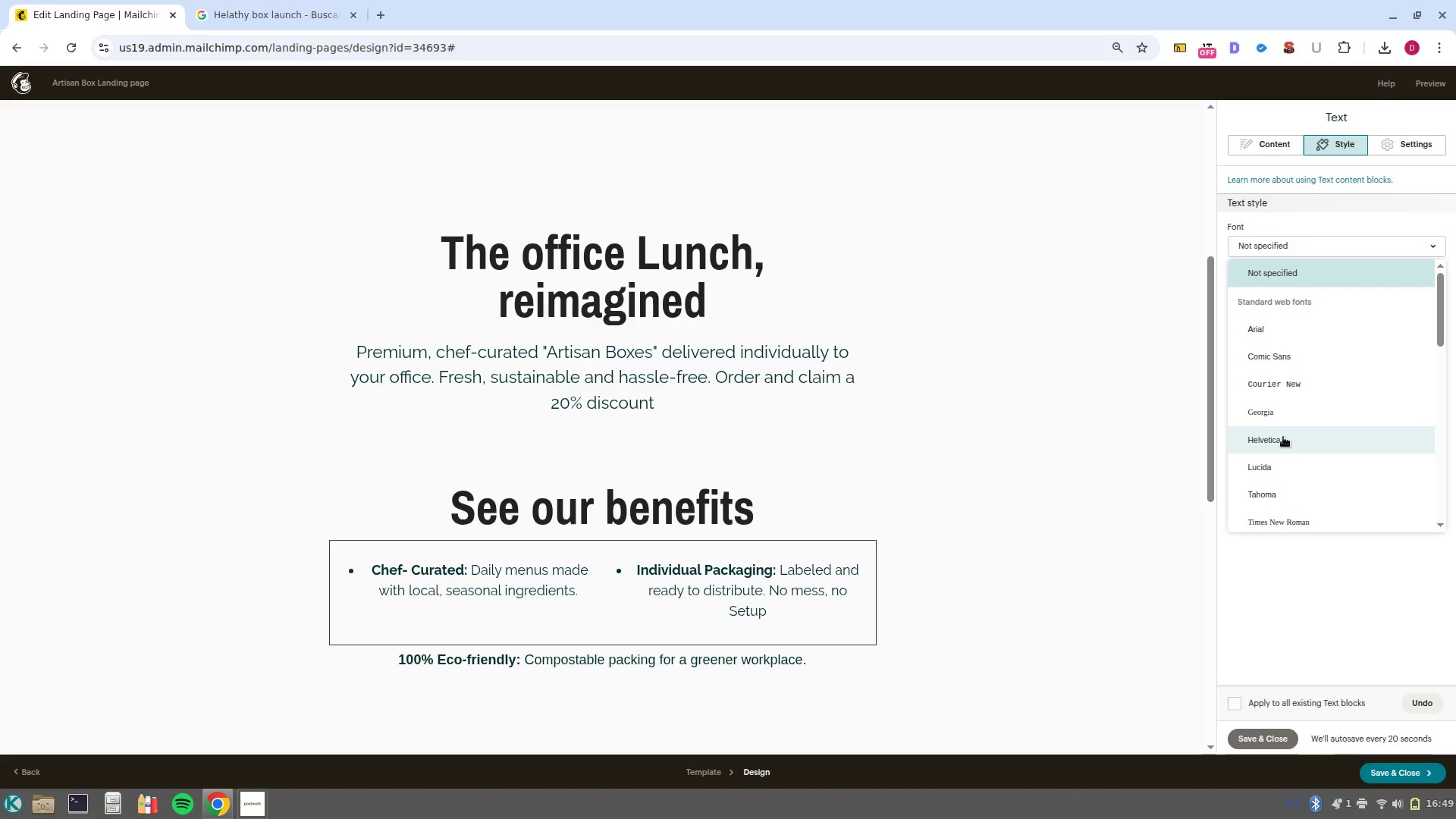 
left_click([1283, 437])
 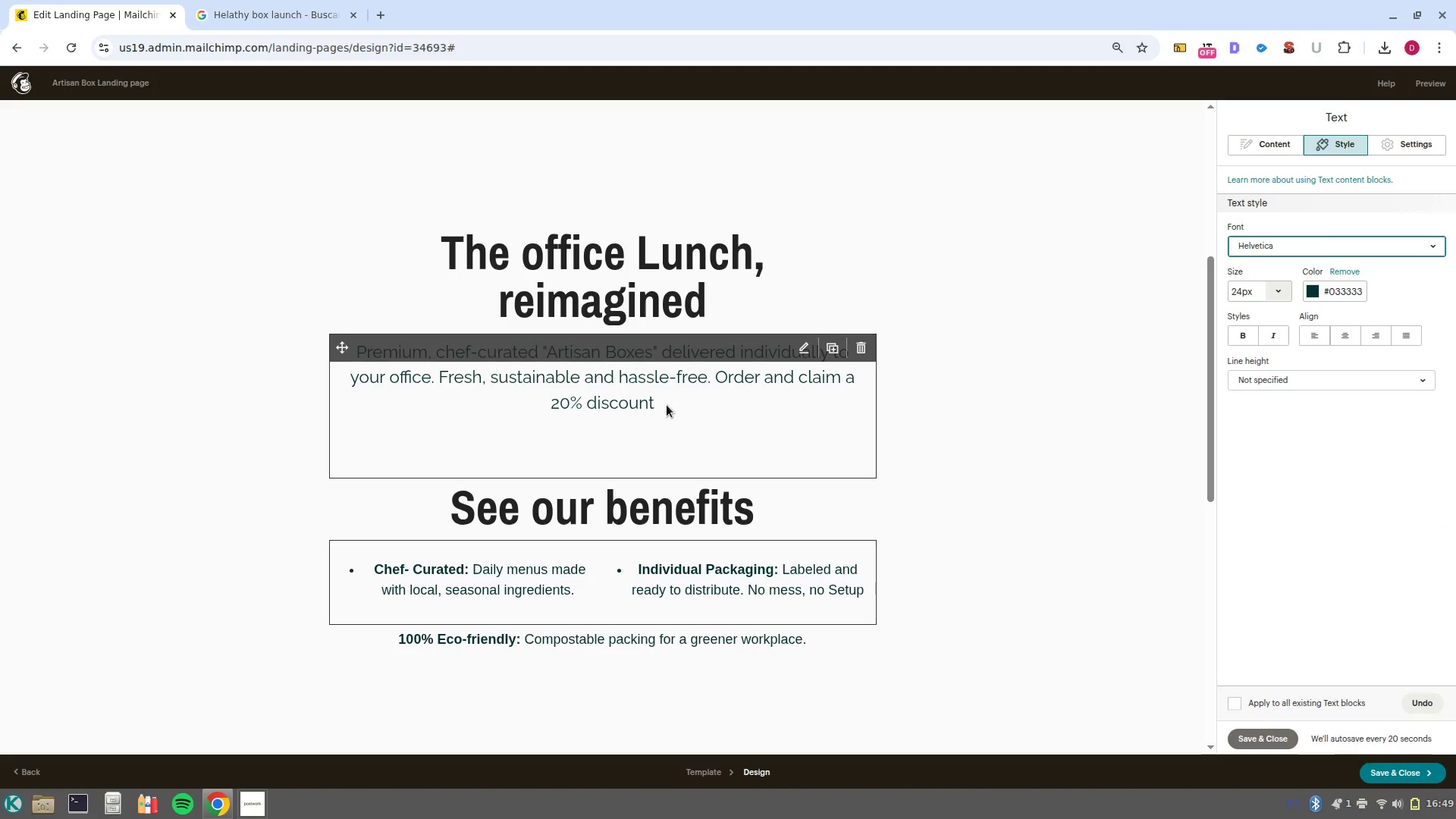 
left_click([667, 413])
 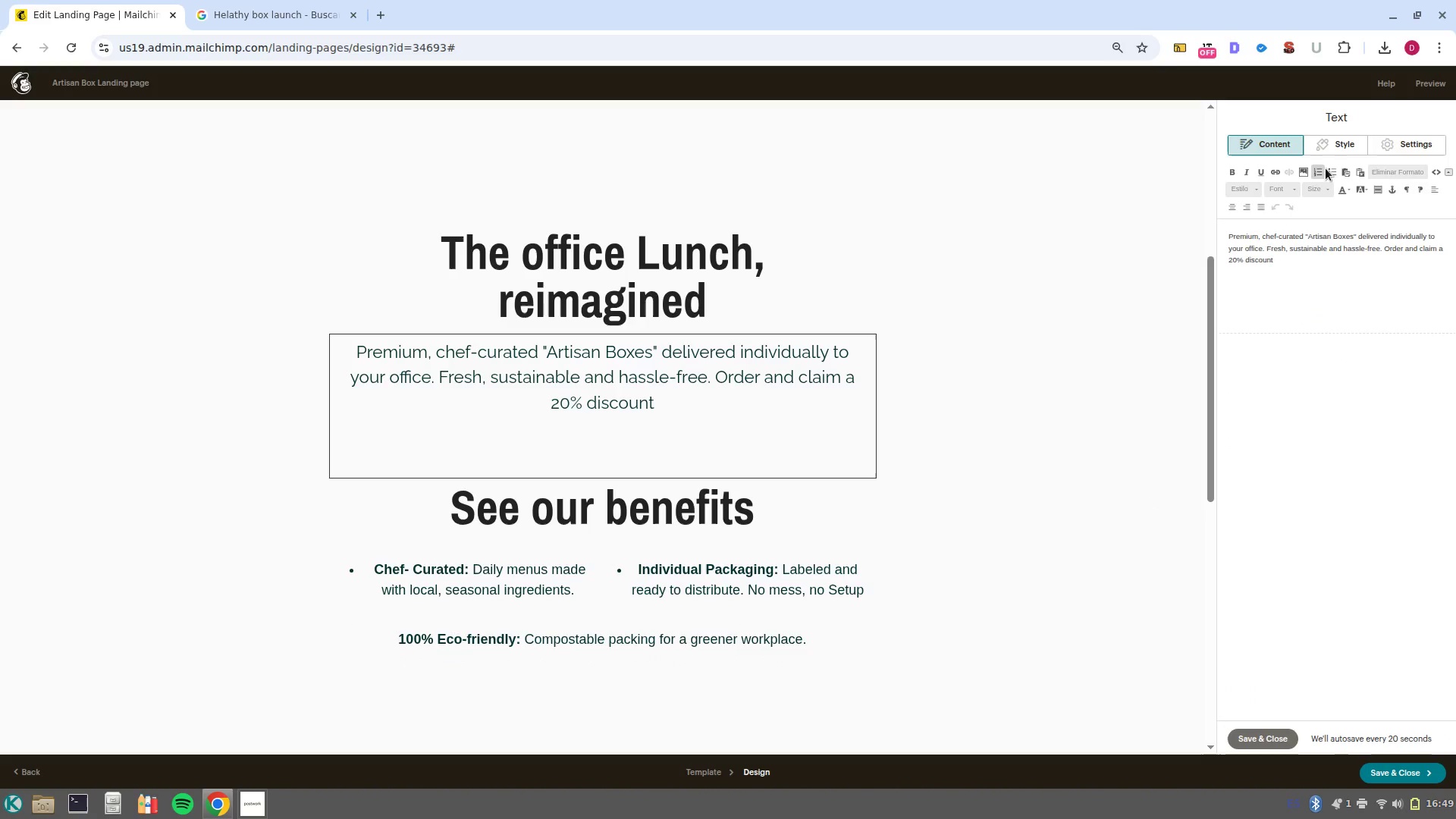 
left_click([1338, 149])
 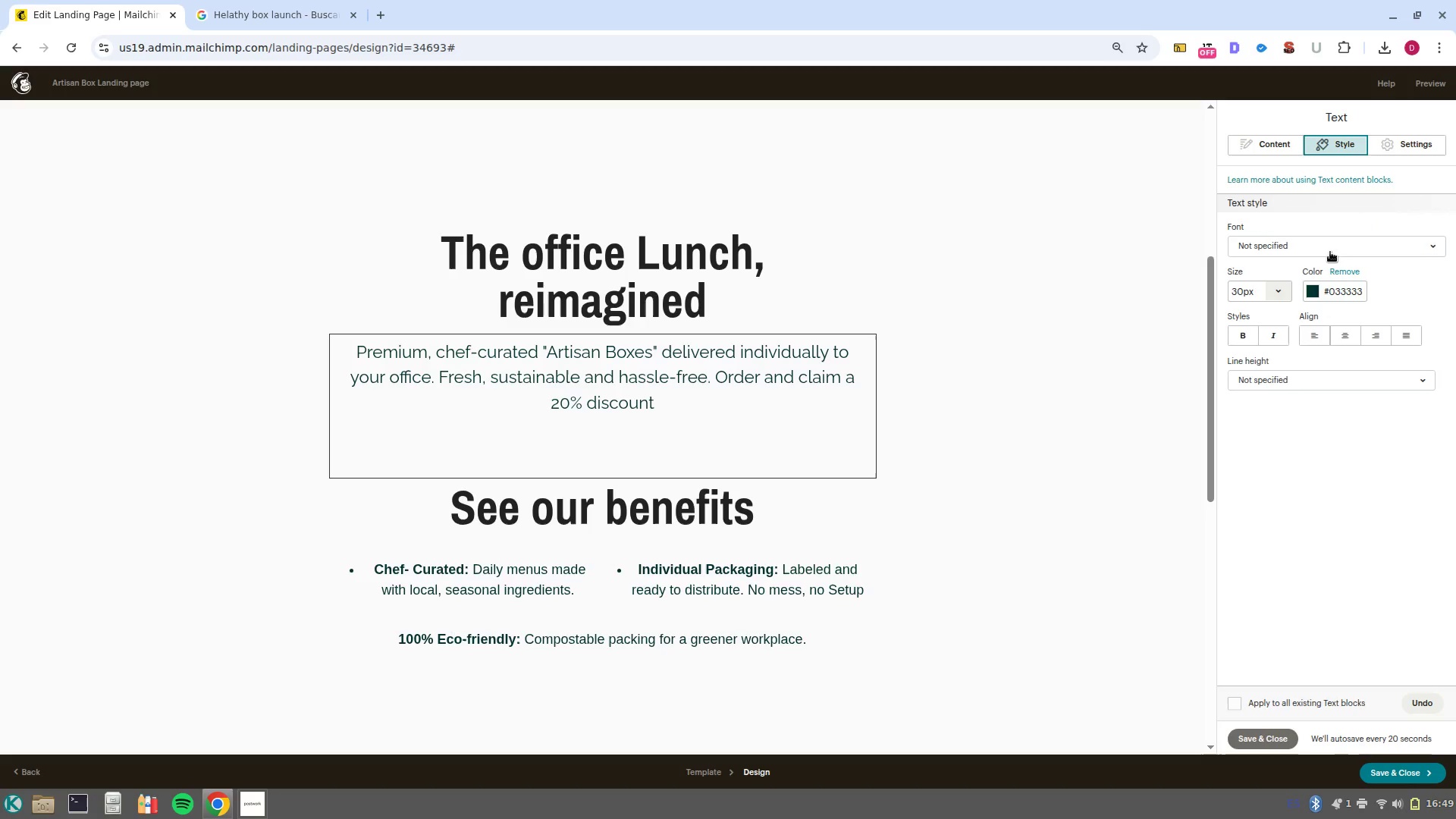 
left_click([1330, 251])
 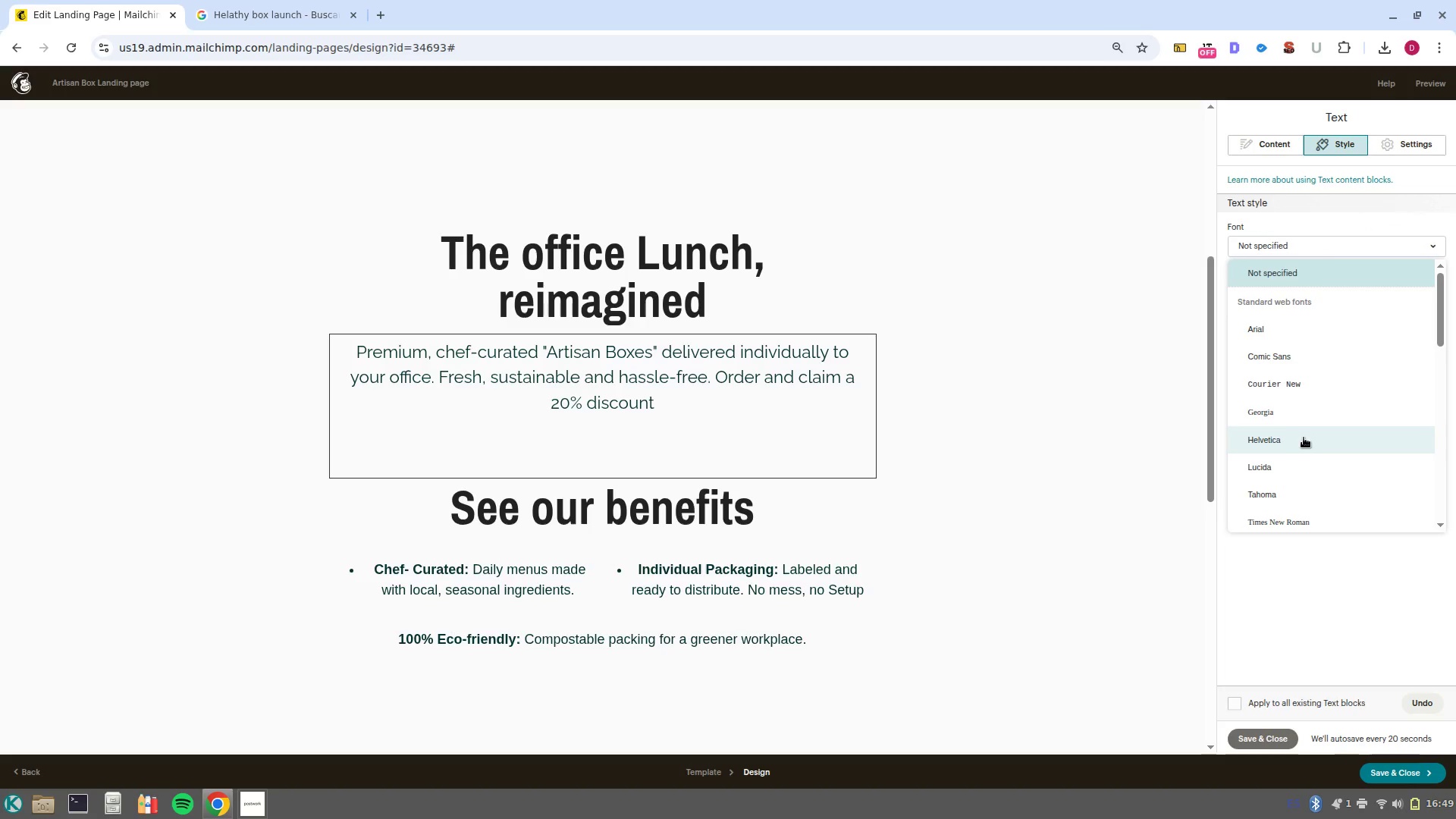 
left_click([1305, 441])
 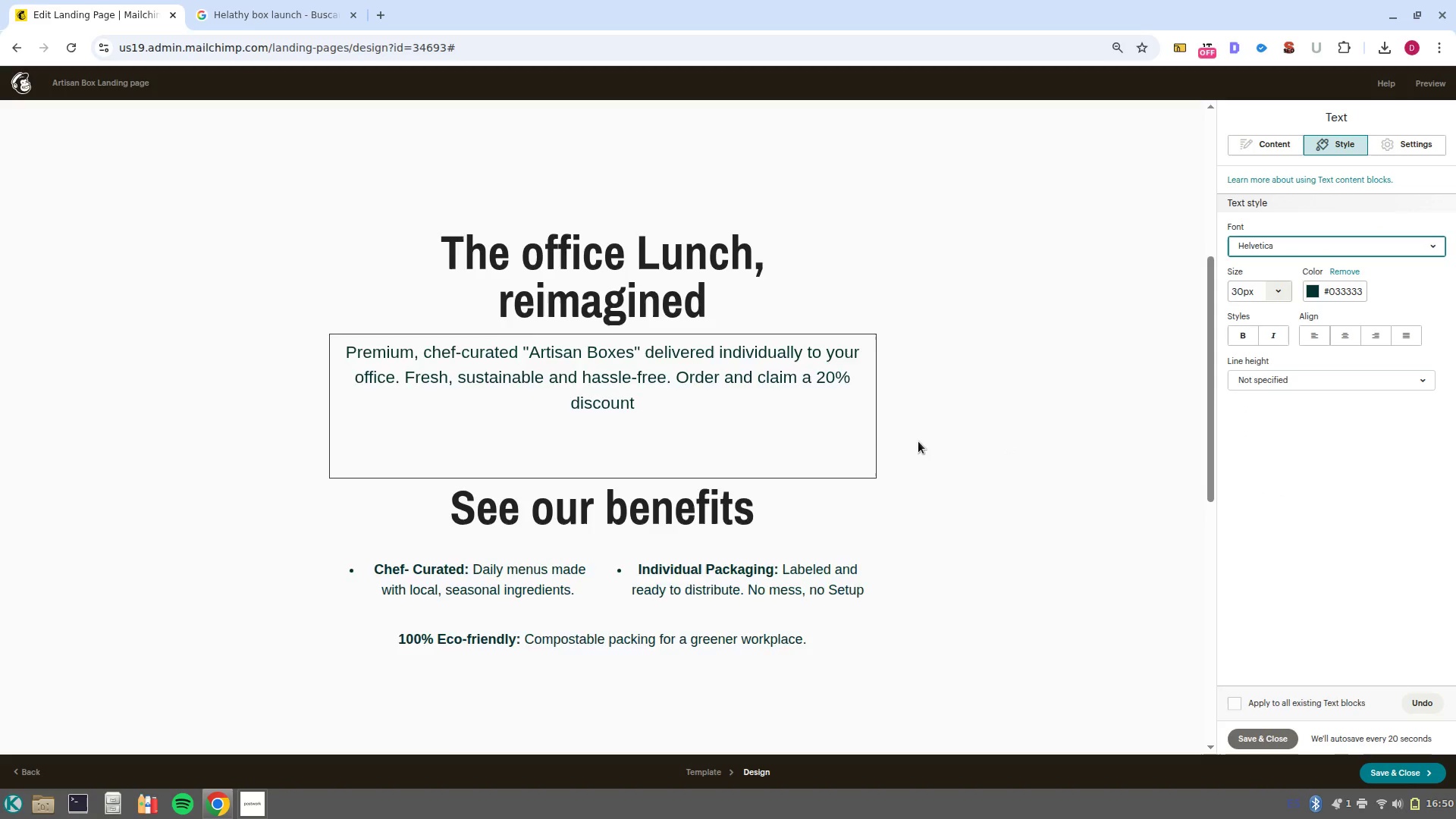 
scroll: coordinate [918, 441], scroll_direction: up, amount: 3.0
 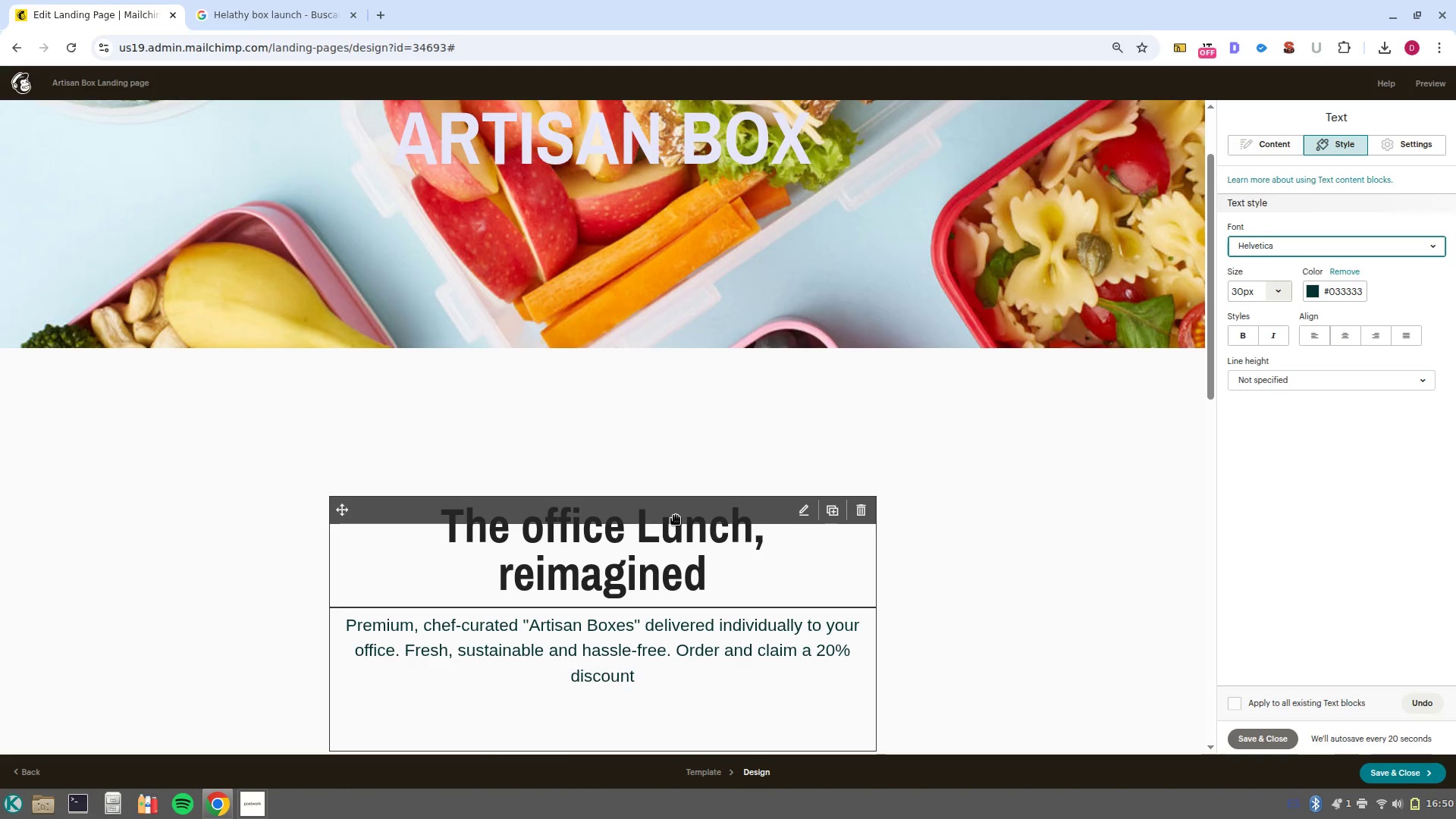 
left_click([676, 516])
 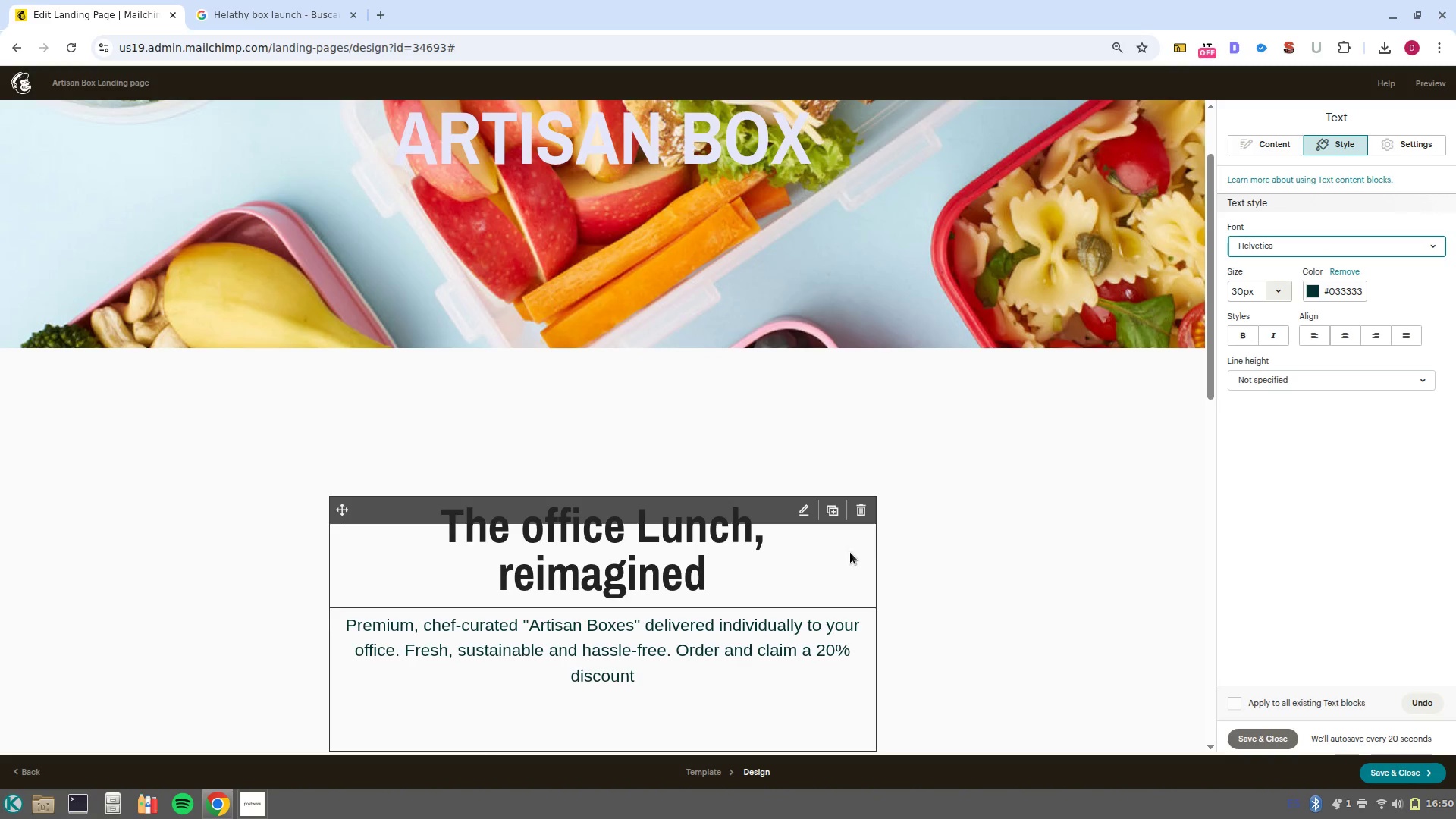 
left_click([774, 569])
 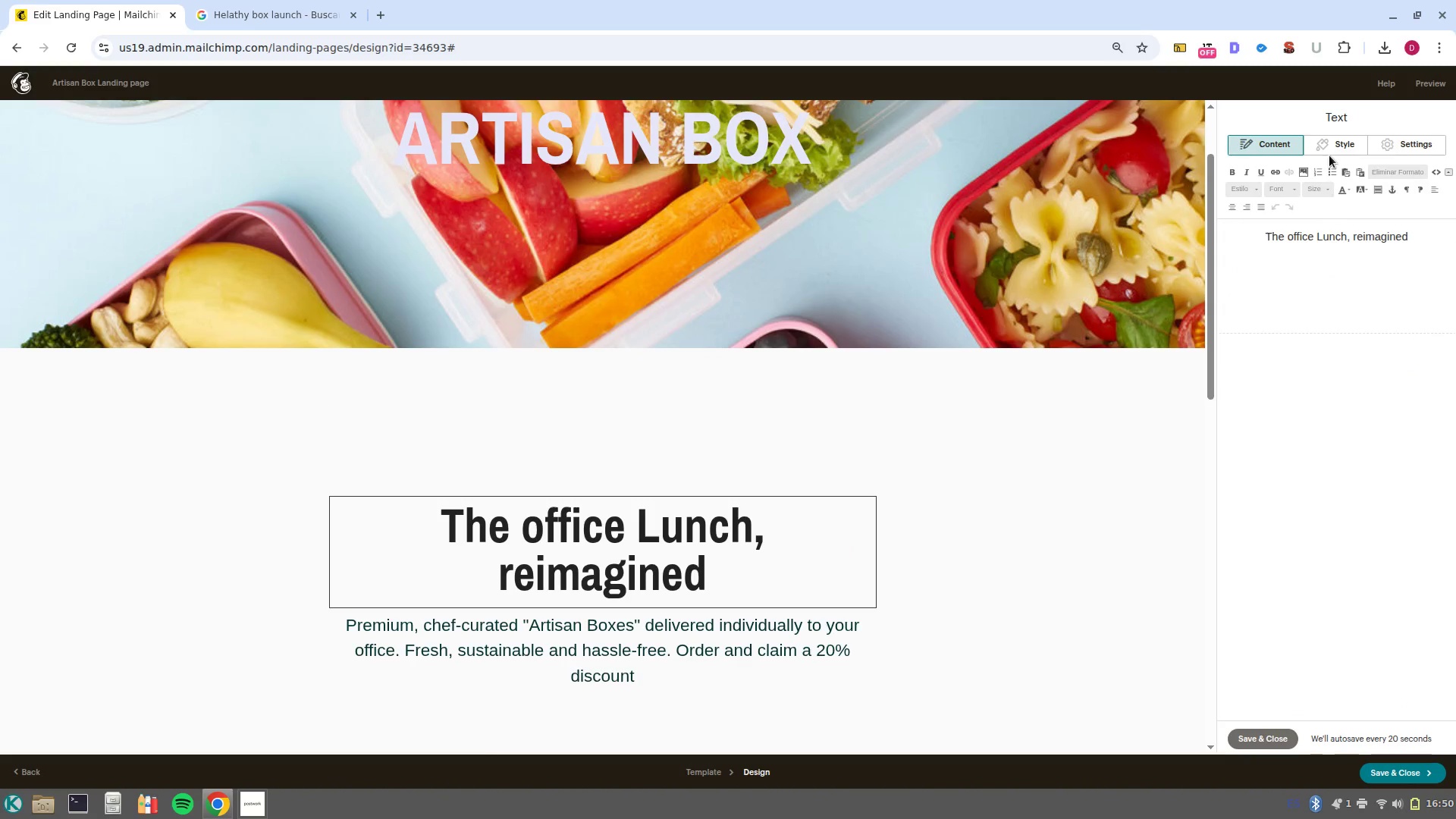 
left_click([1329, 146])
 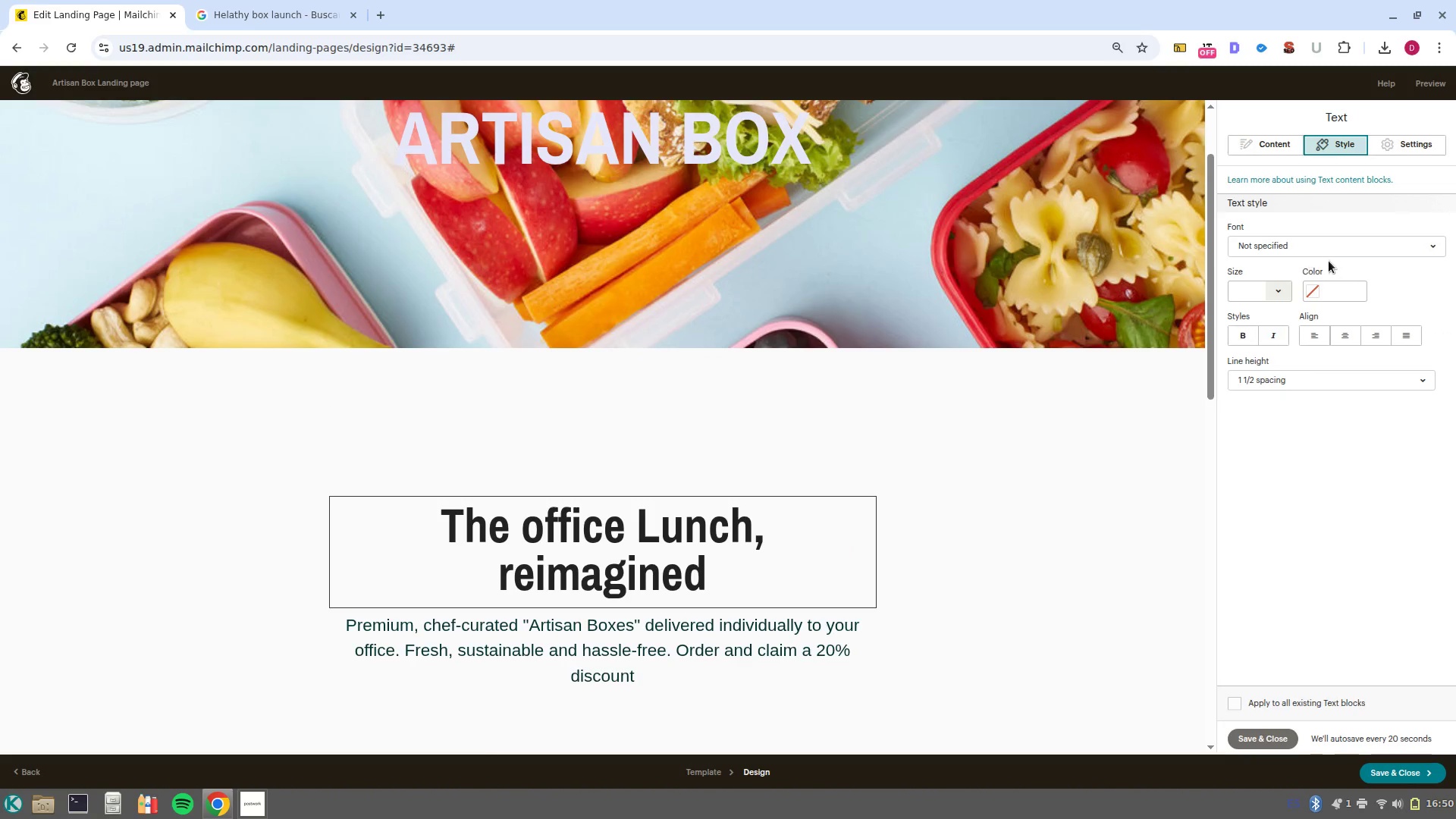 
left_click([1335, 249])
 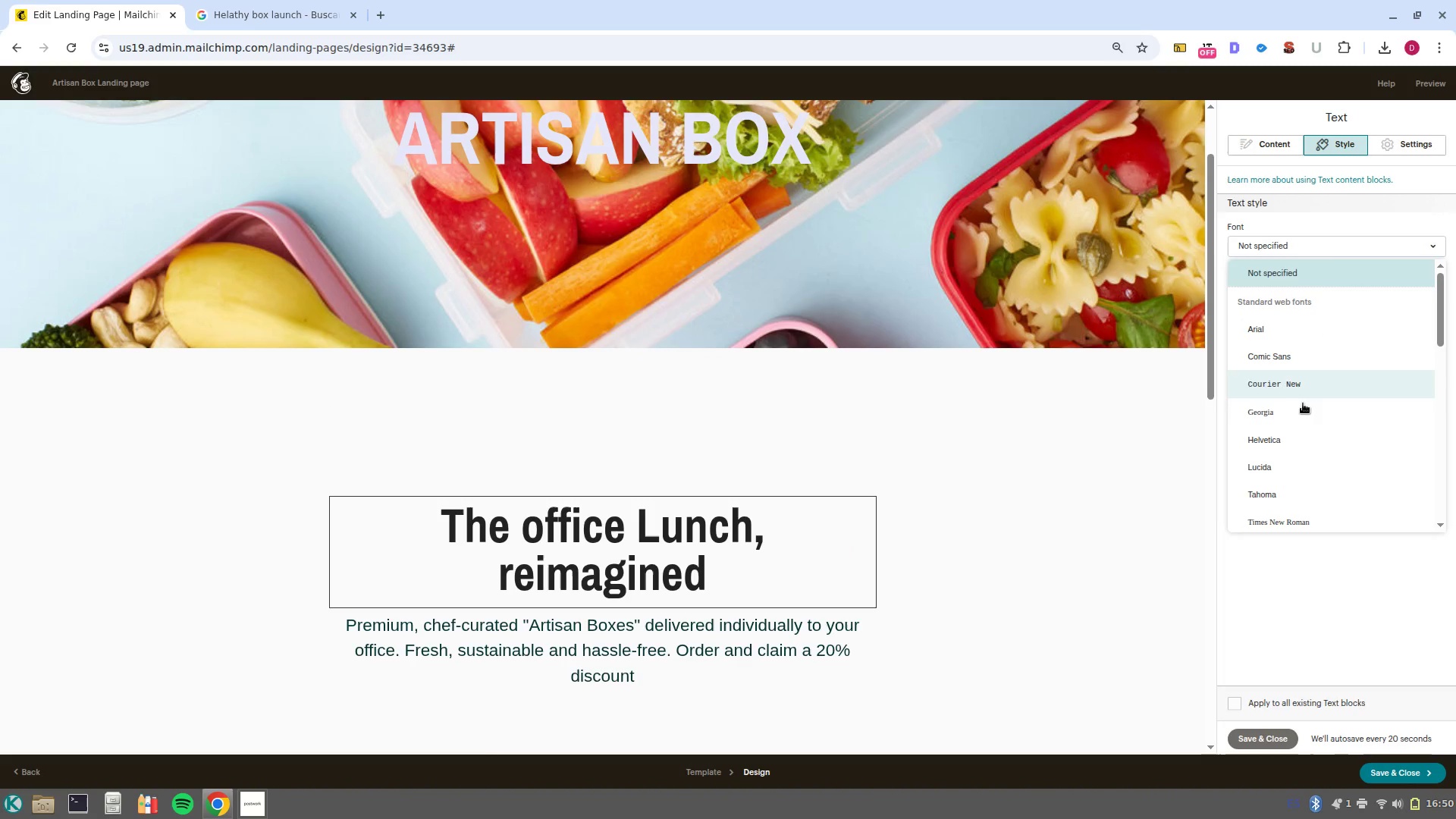 
left_click([1293, 413])
 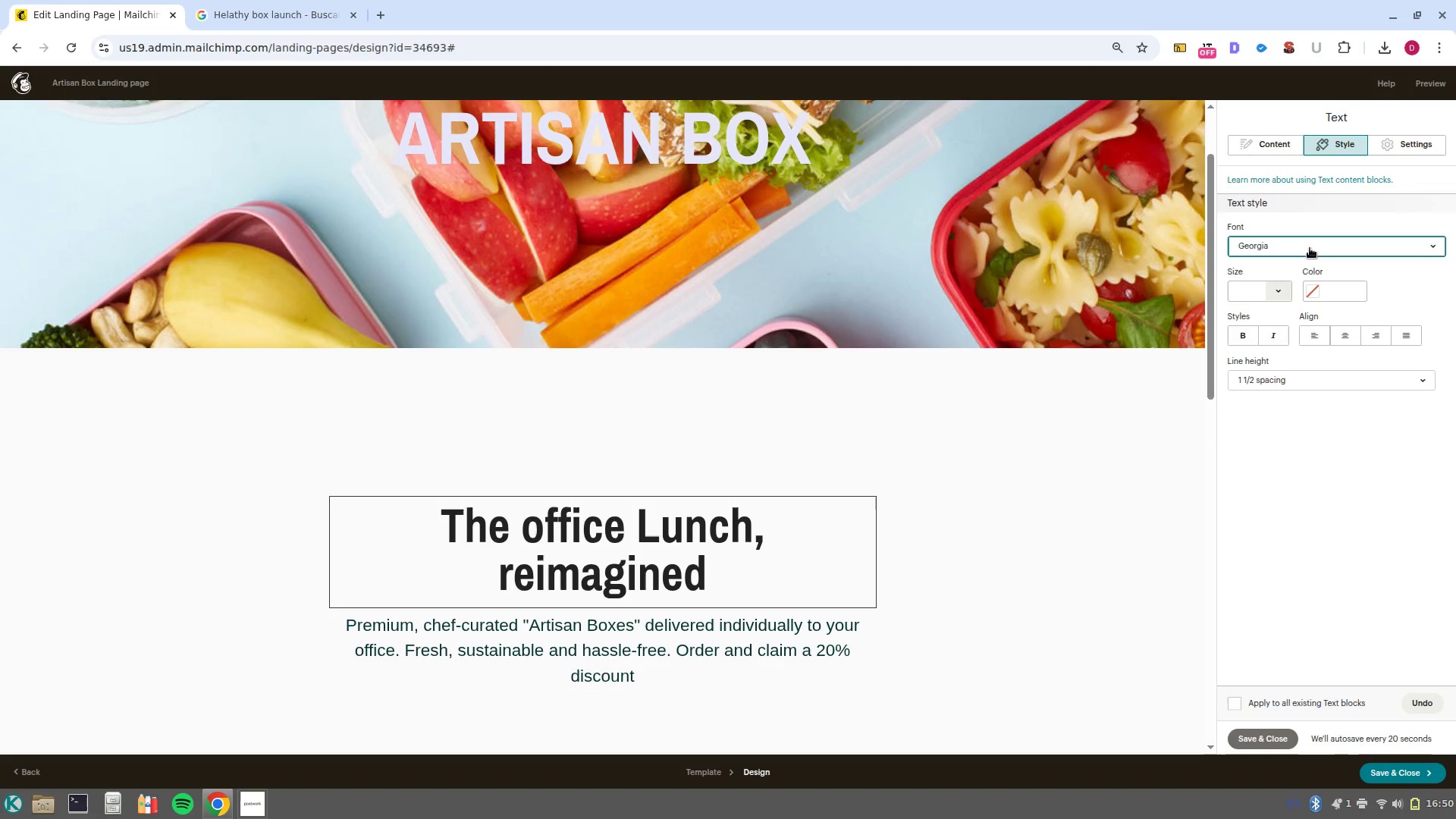 
left_click([1310, 248])
 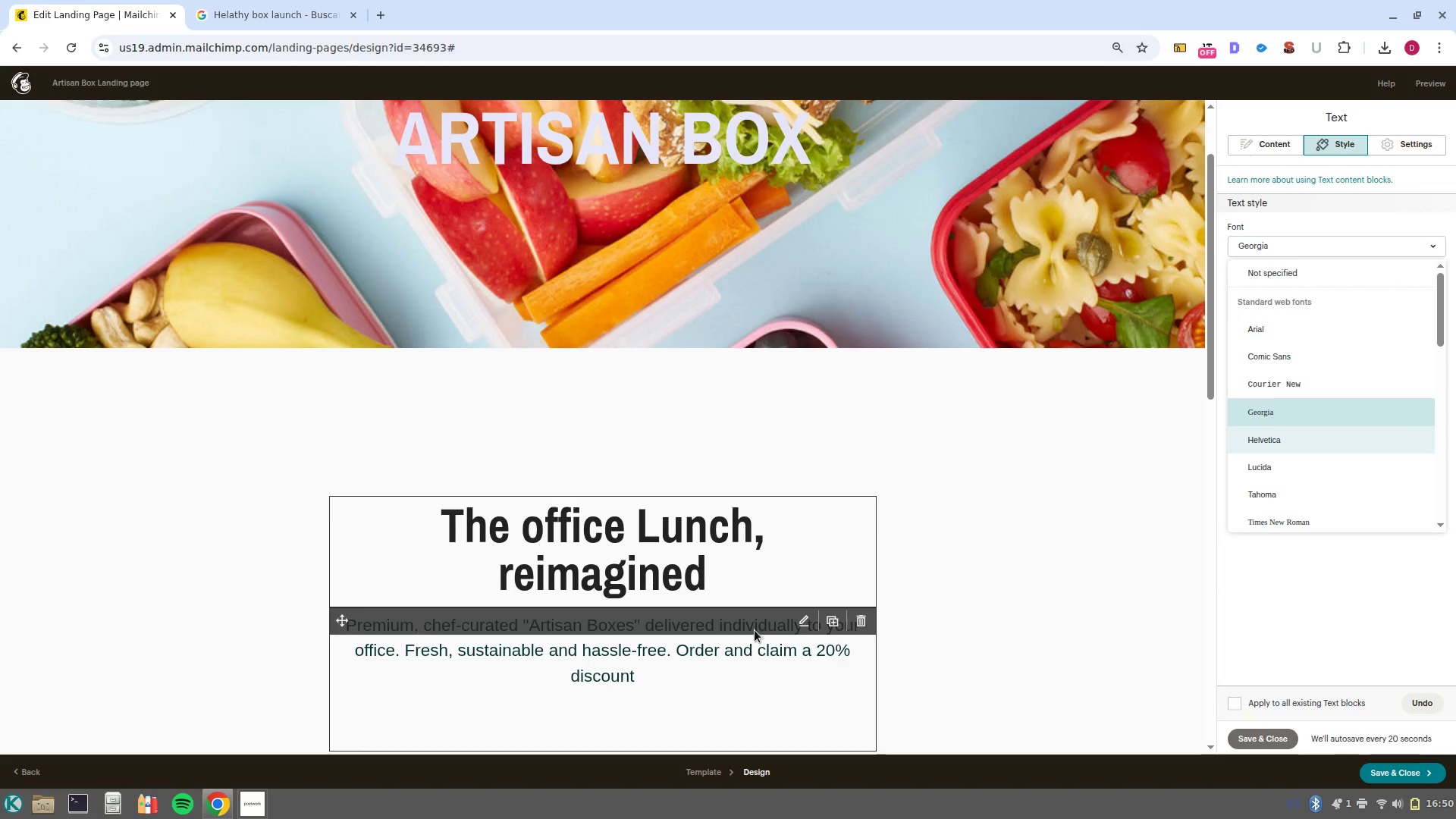 
left_click([763, 580])
 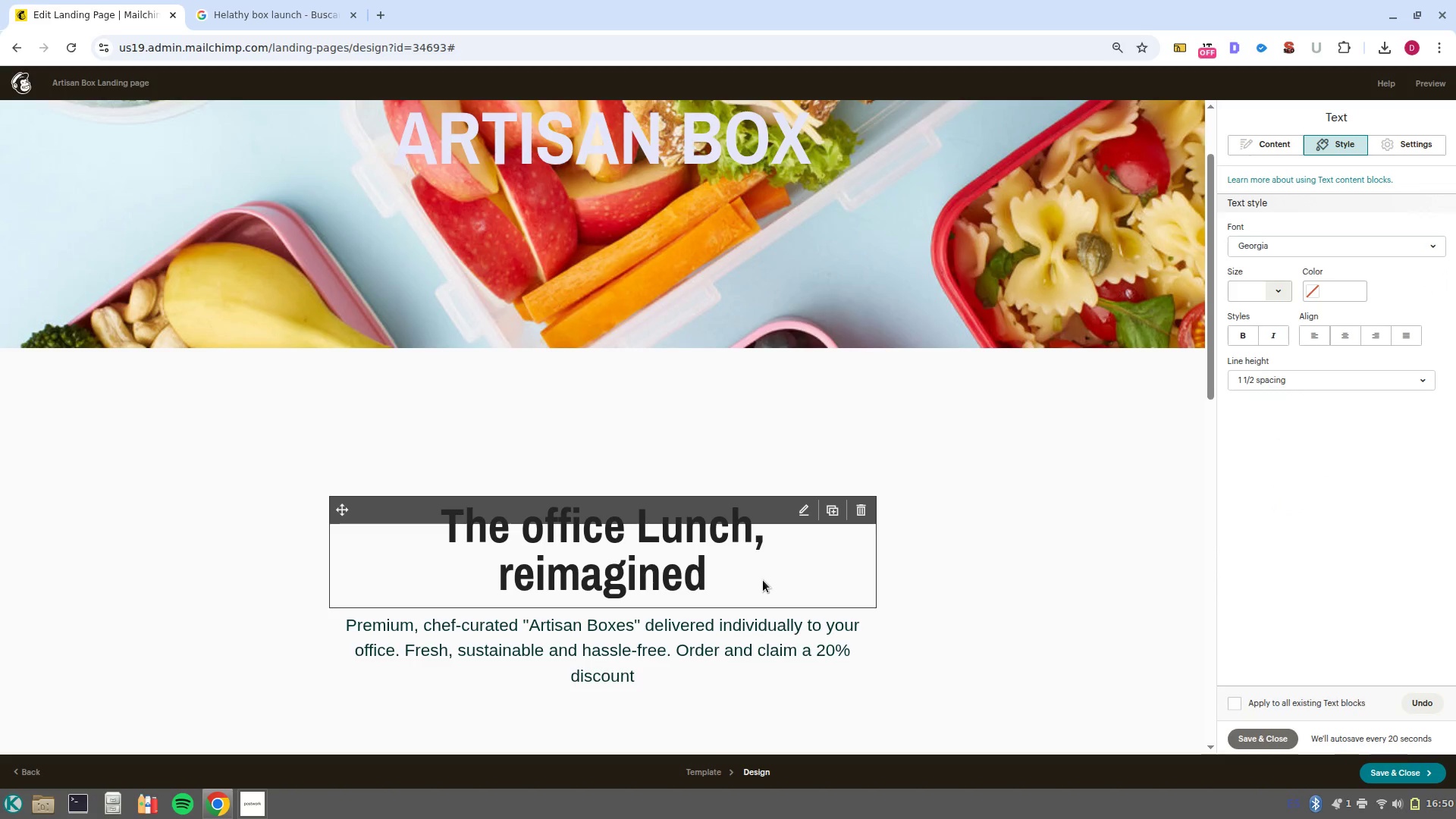 
left_click([763, 580])
 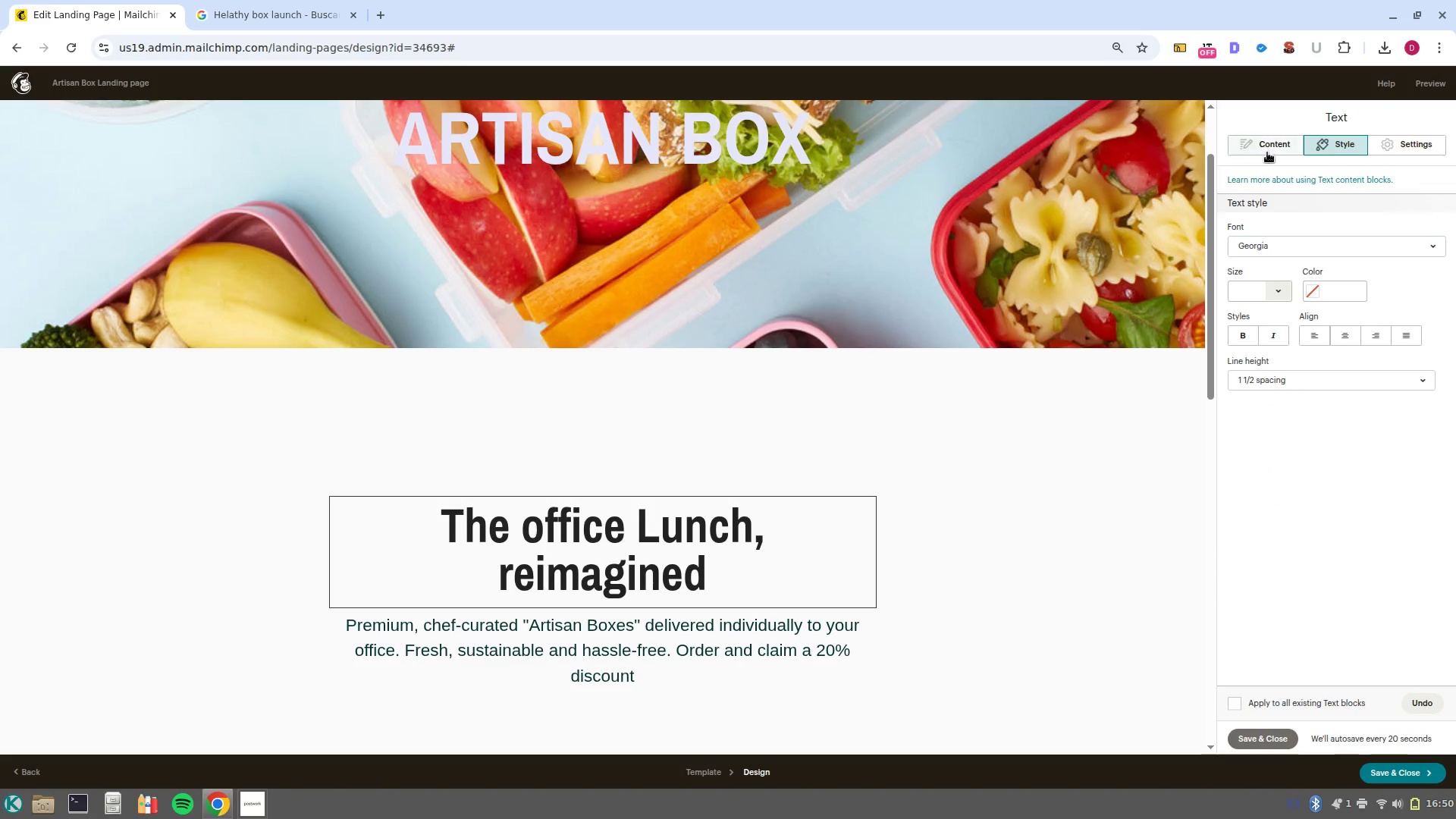 
left_click([1269, 145])
 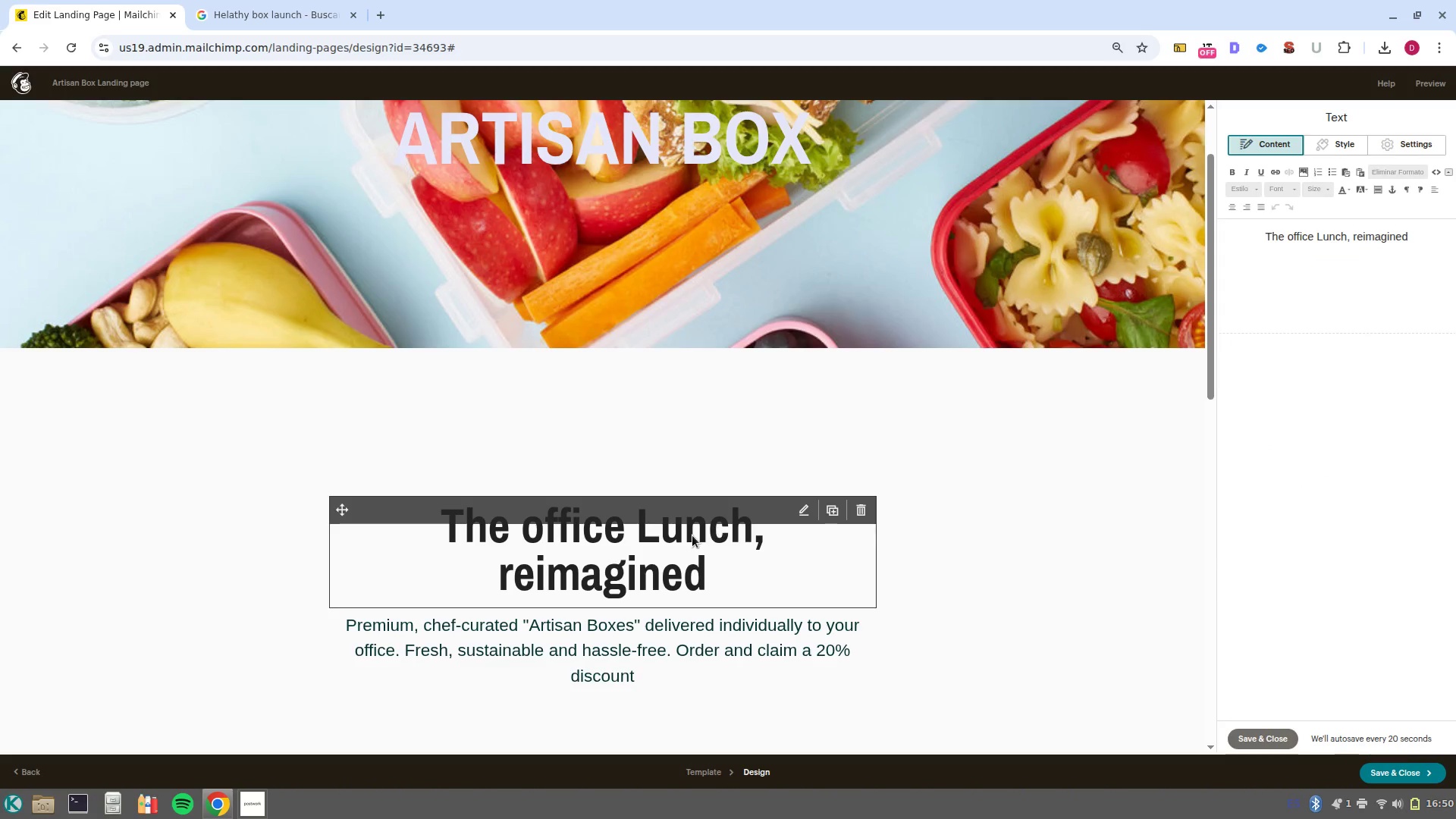 
left_click([694, 538])
 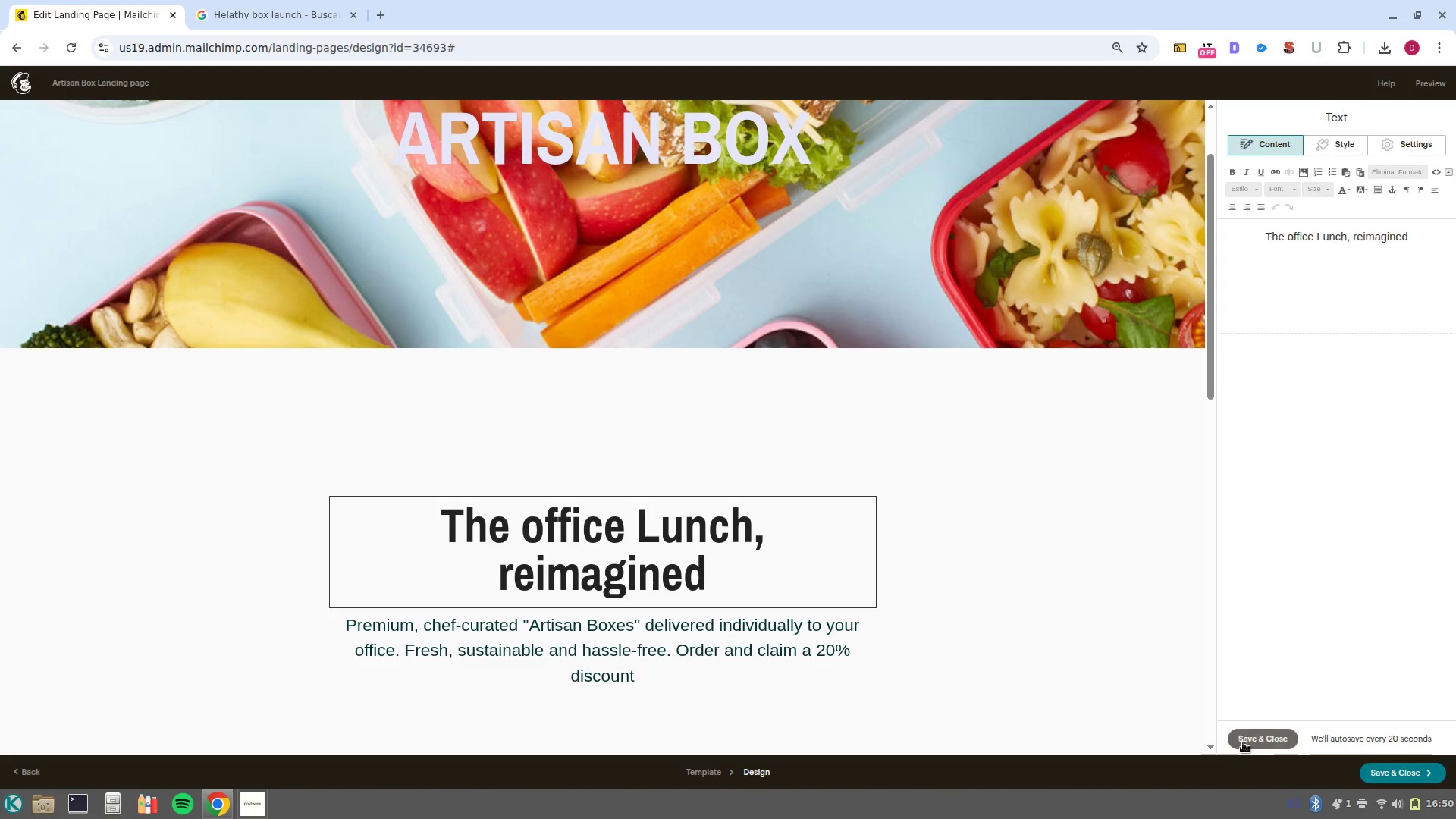 
left_click([1244, 742])
 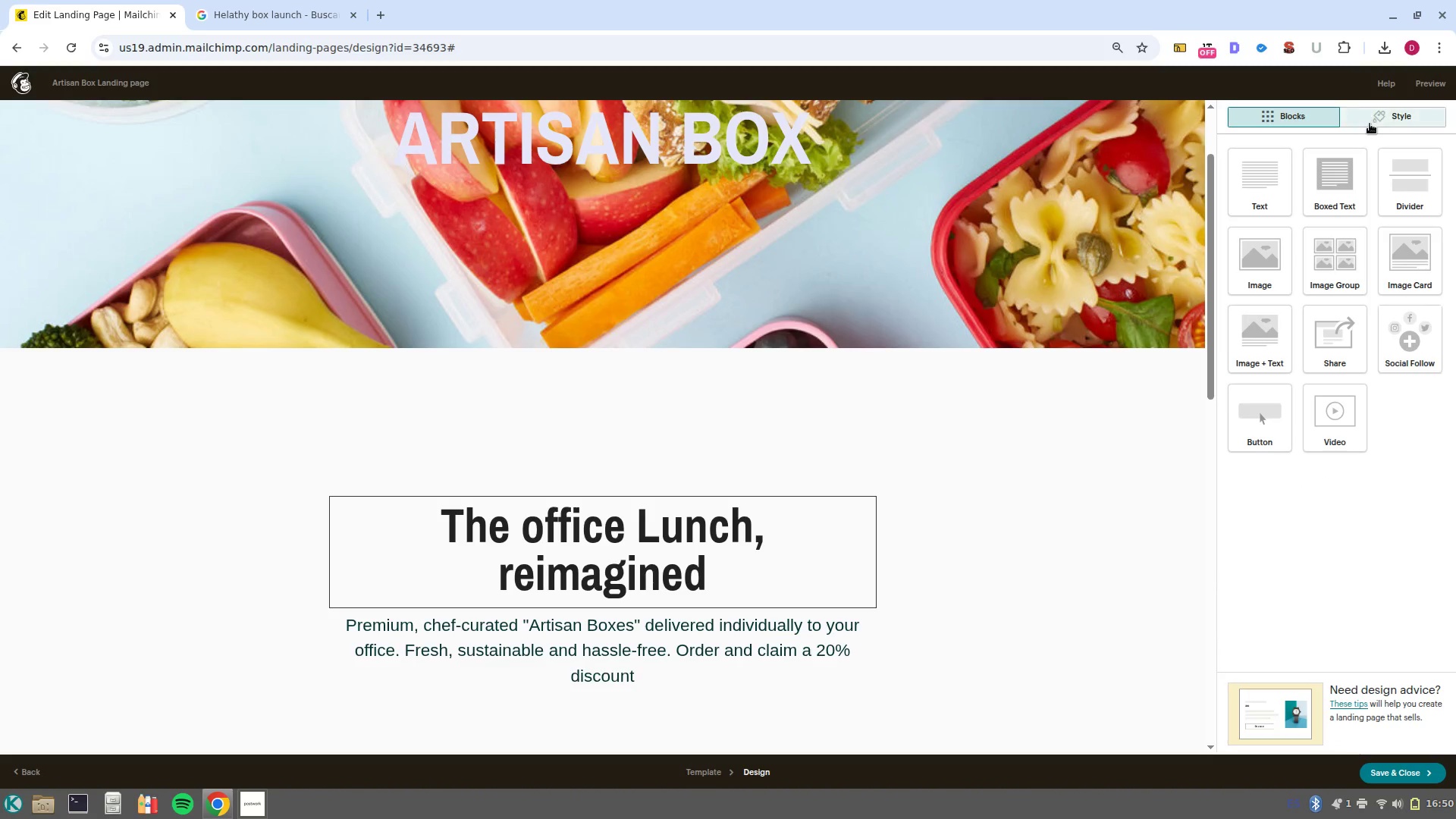 
left_click([1370, 124])
 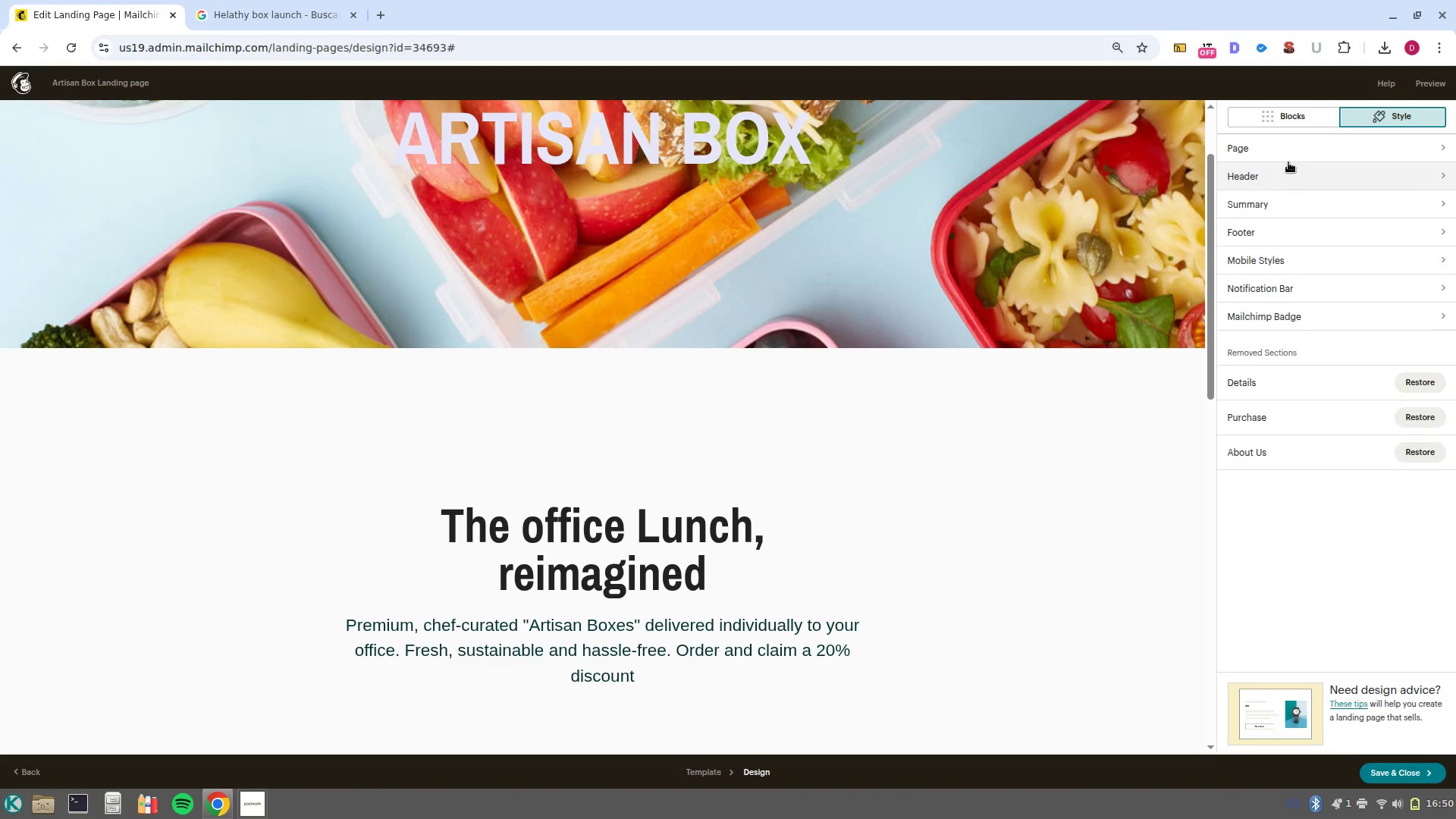 
left_click([1304, 174])
 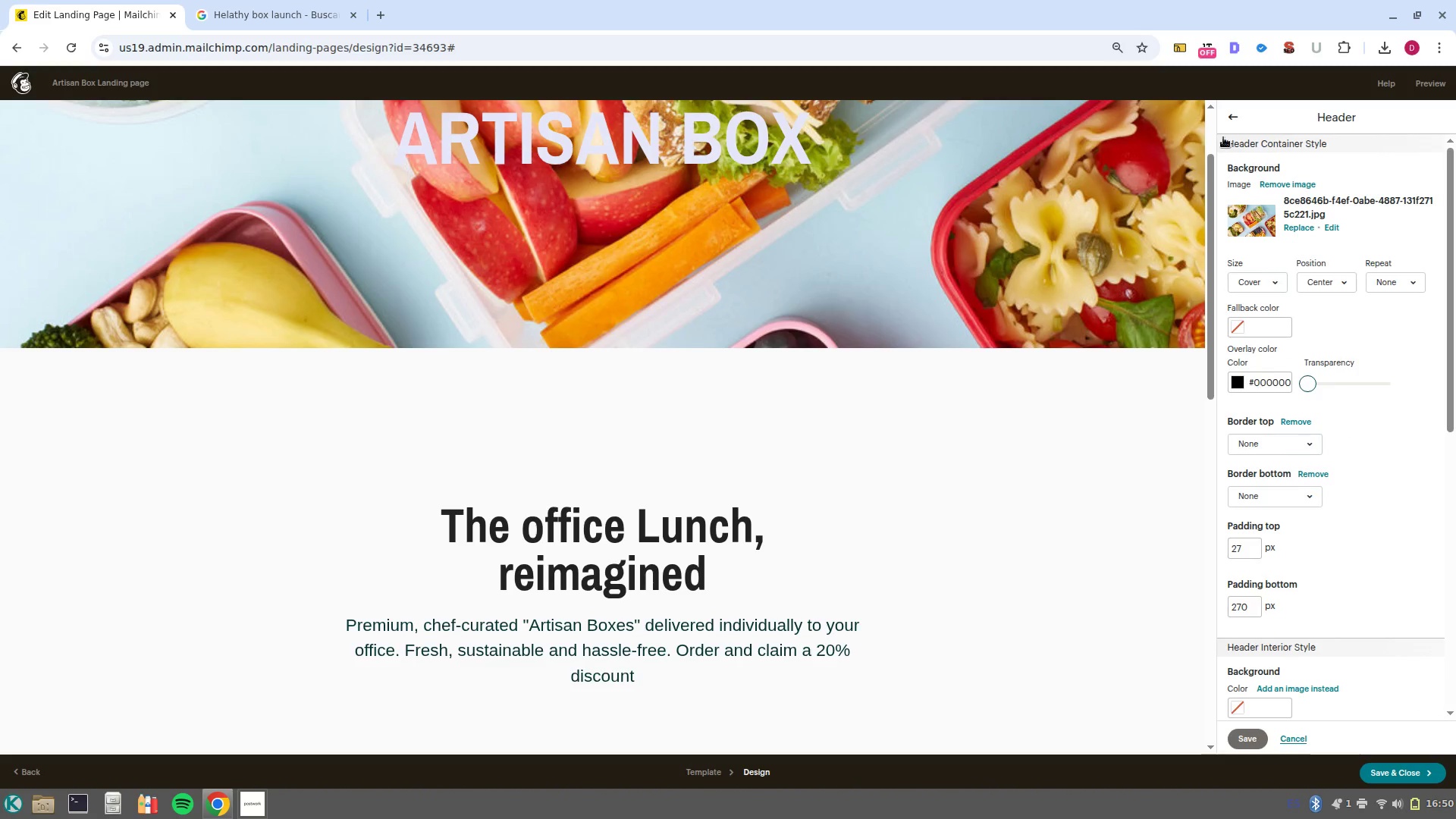 
left_click([1232, 114])
 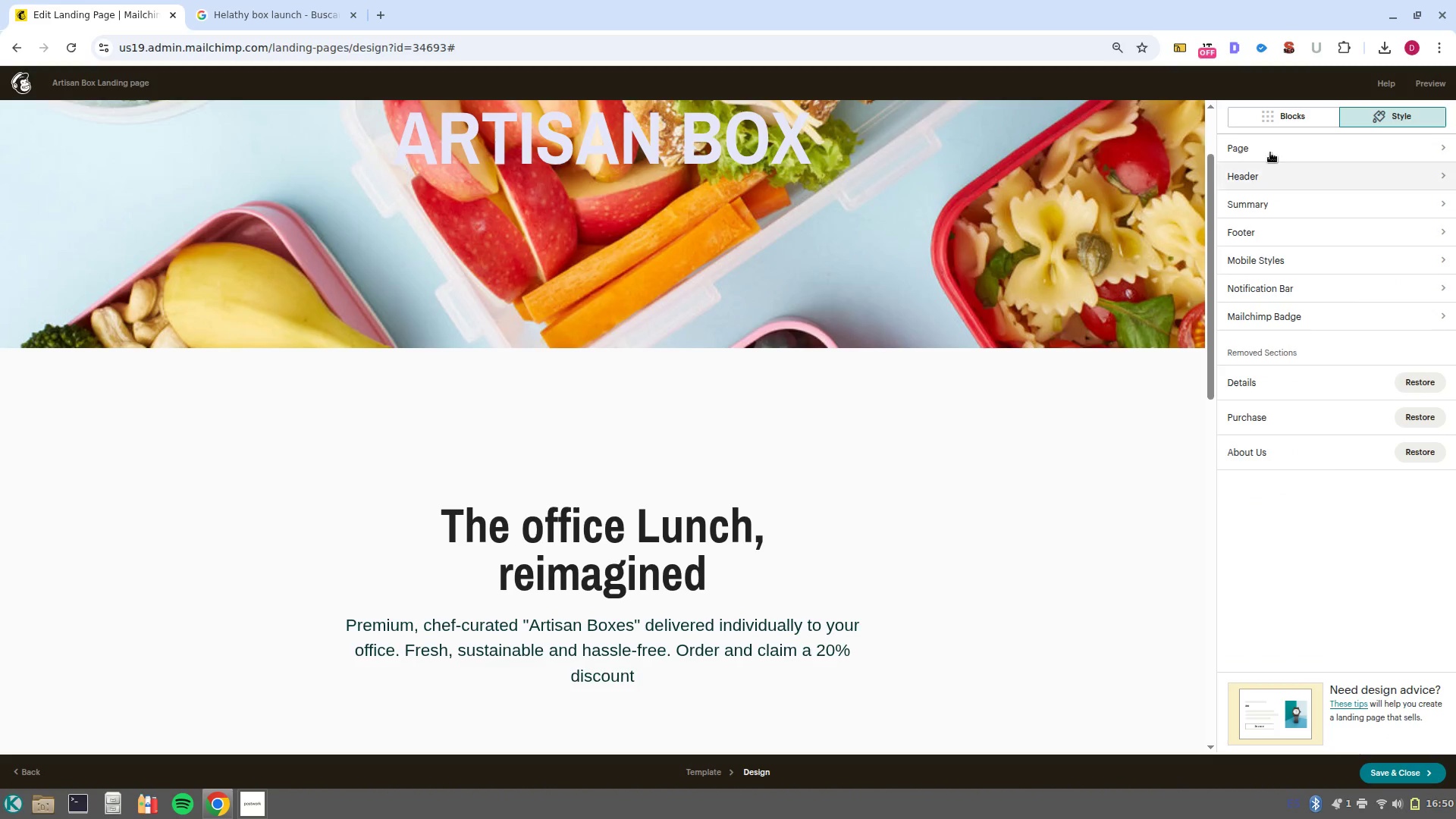 
left_click([1270, 152])
 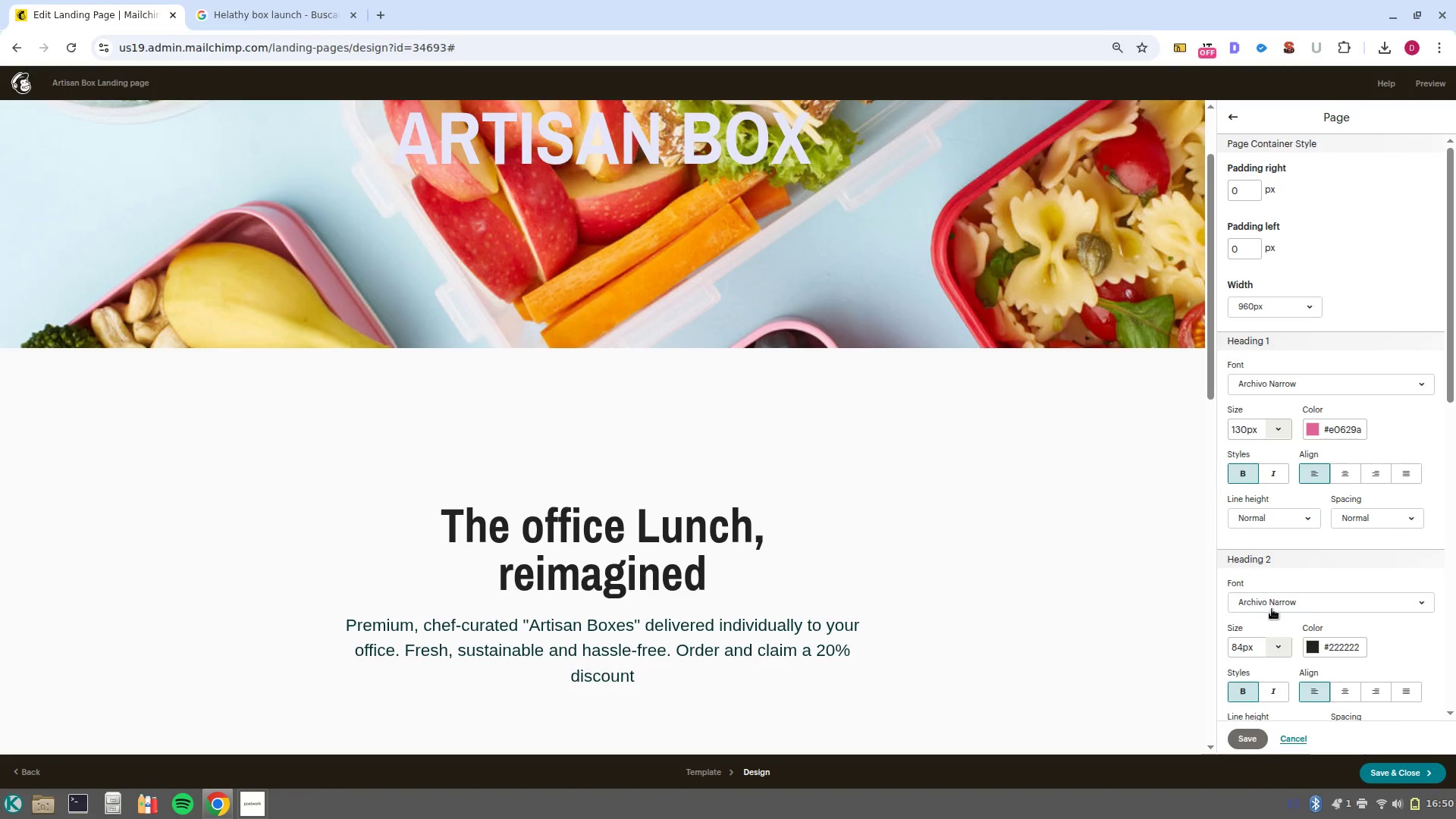 
scroll: coordinate [1022, 572], scroll_direction: down, amount: 9.0
 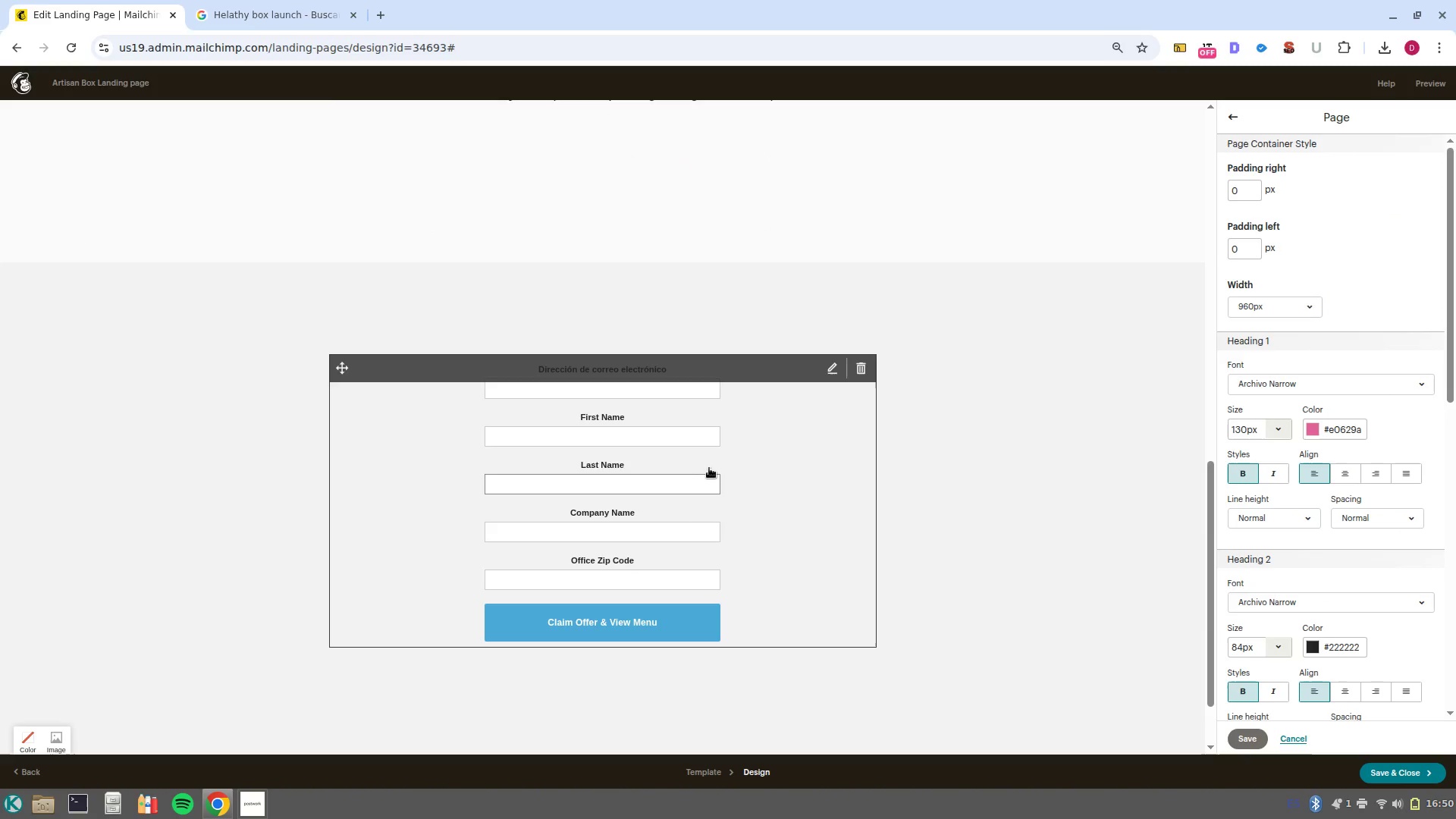 
left_click([802, 501])
 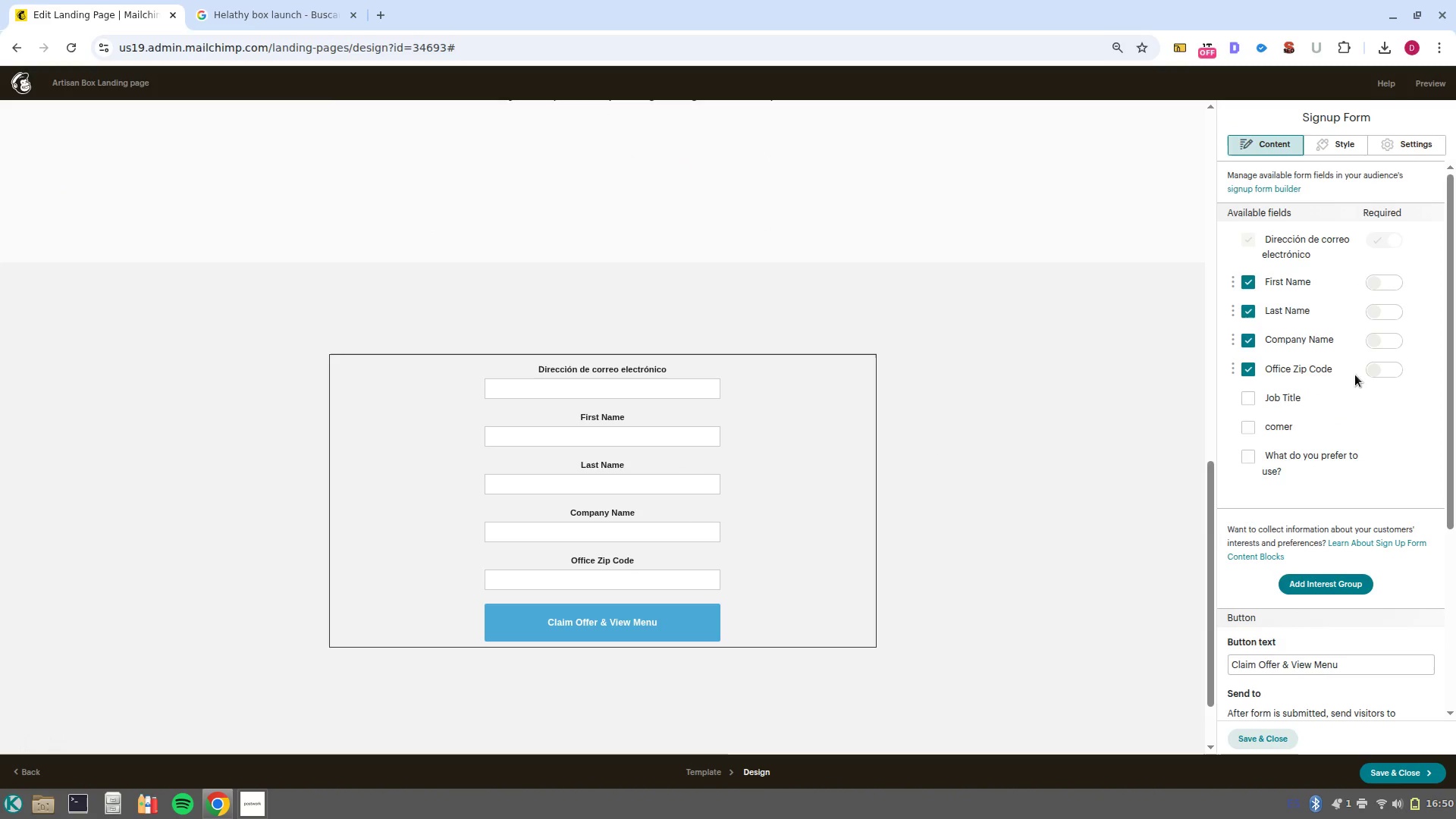 
scroll: coordinate [1235, 612], scroll_direction: down, amount: 4.0
 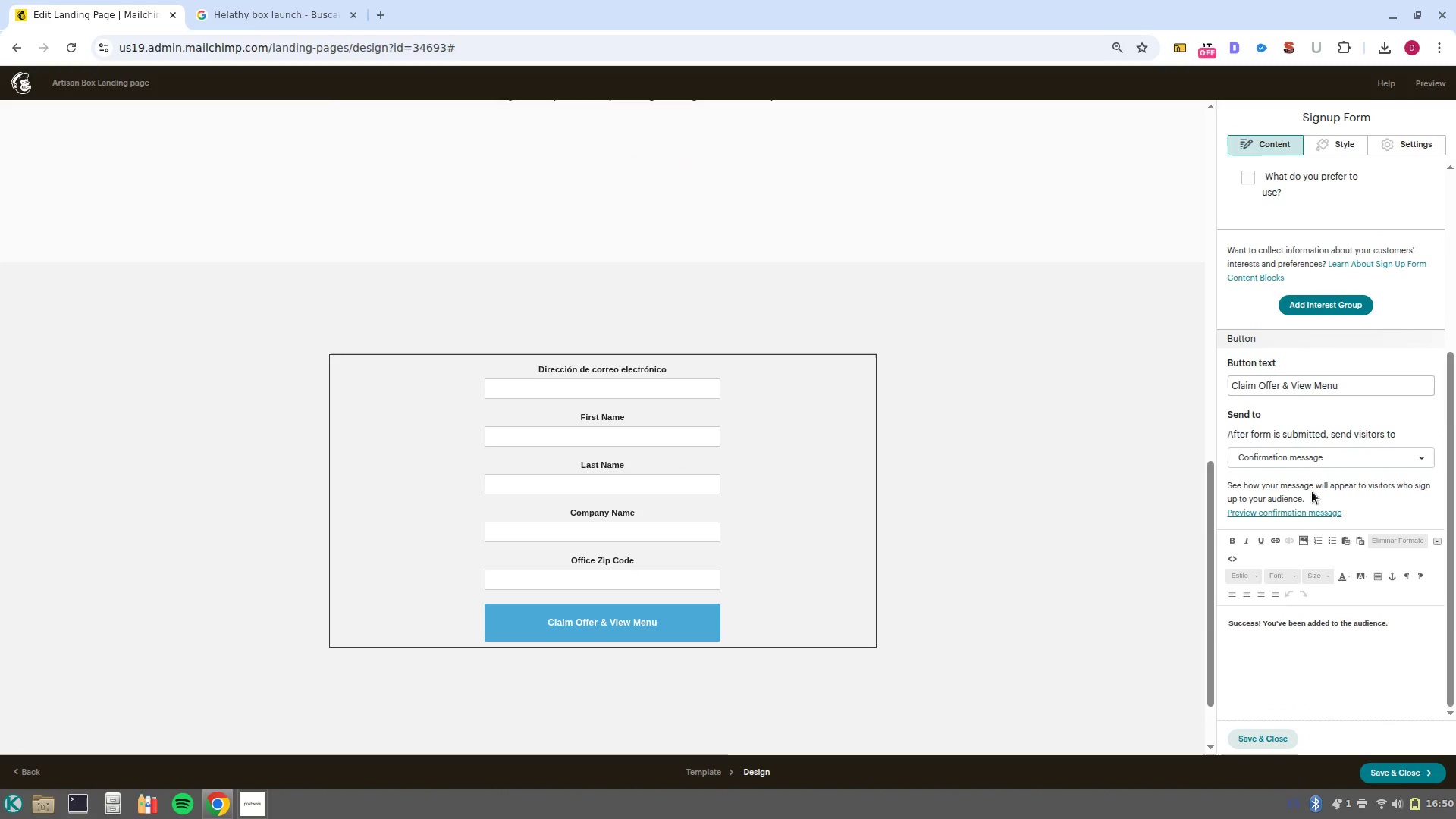 
scroll: coordinate [1311, 490], scroll_direction: up, amount: 6.0
 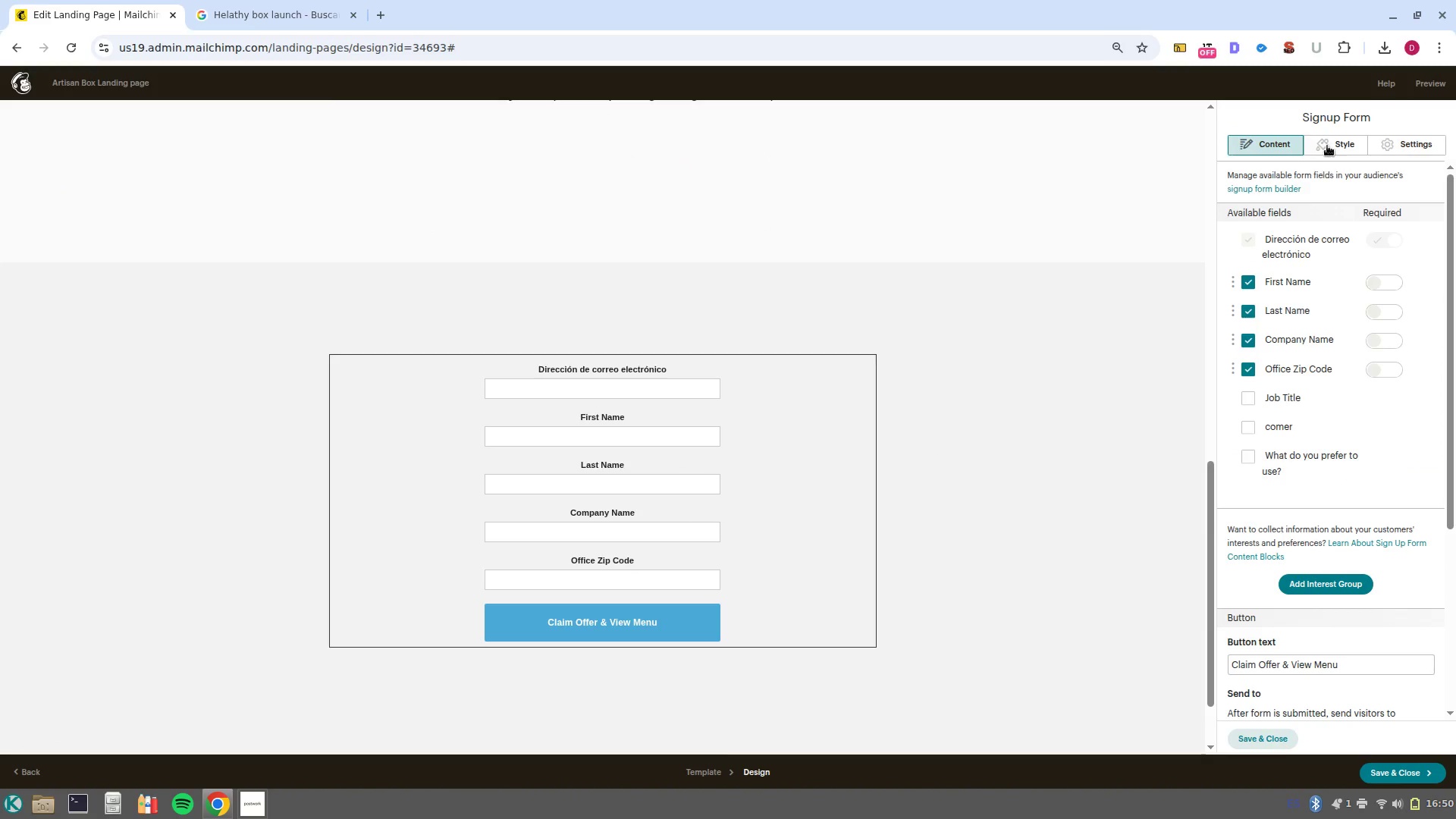 
left_click([1327, 146])
 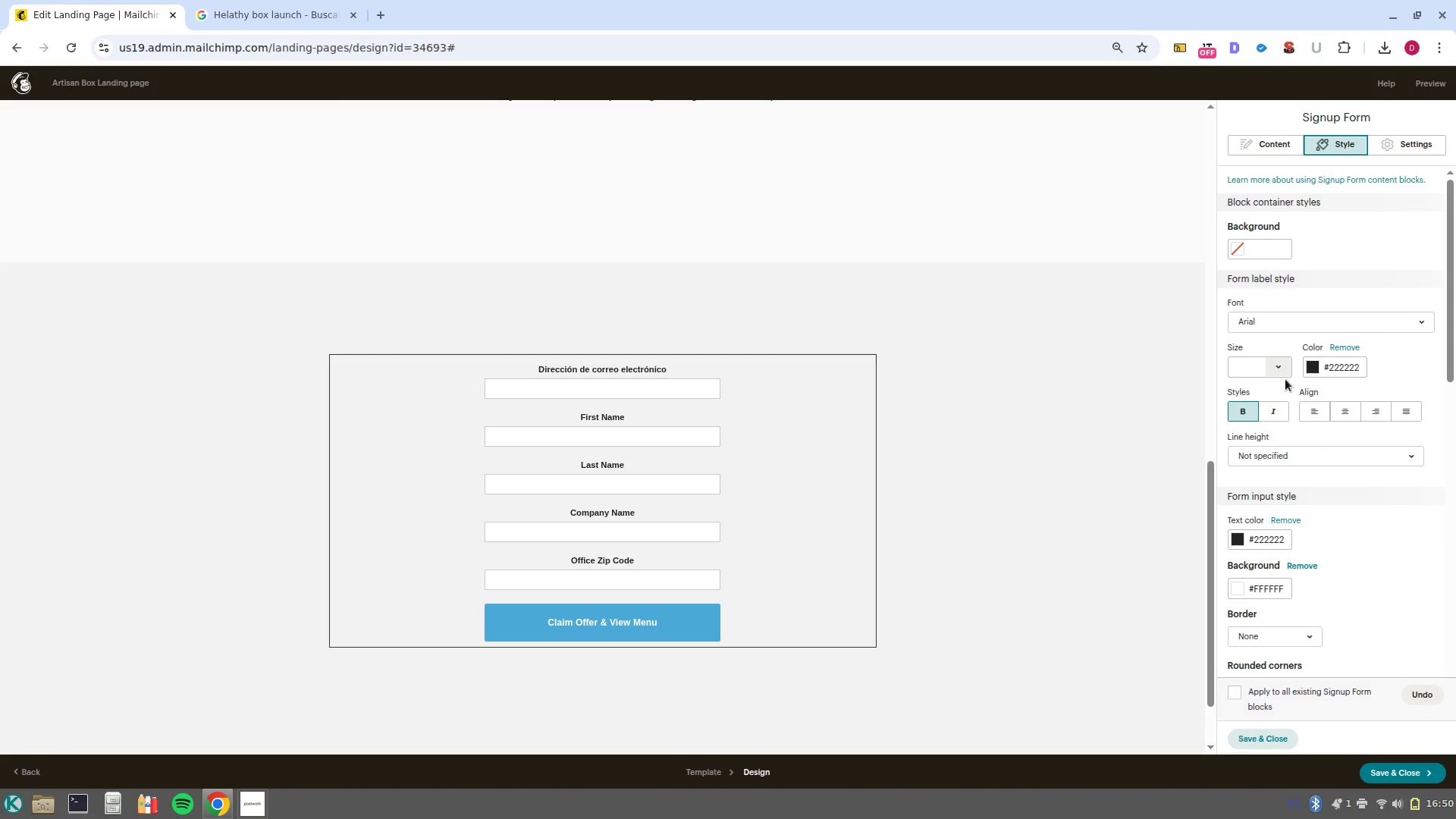 
left_click([1322, 322])
 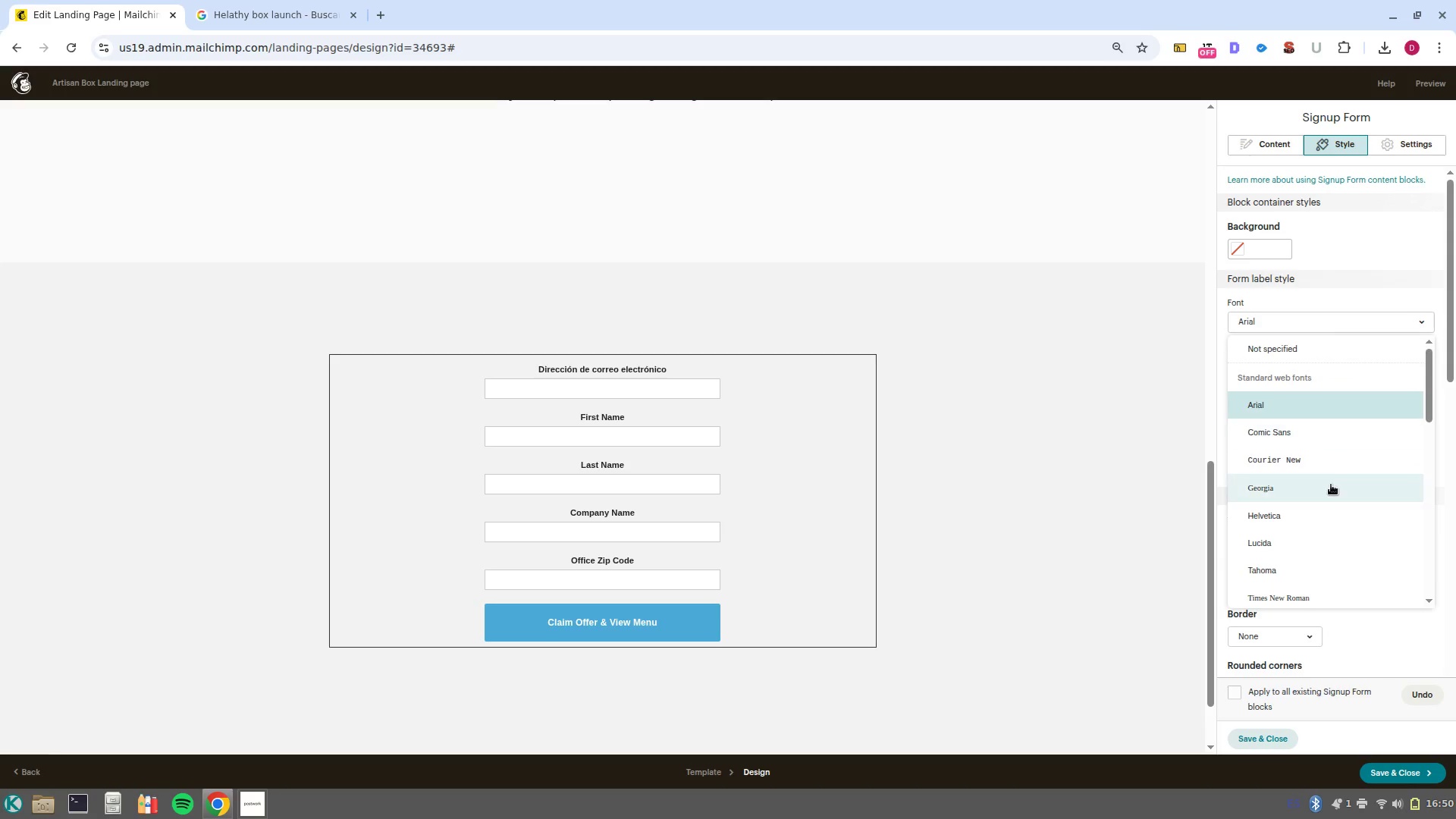 
scroll: coordinate [1331, 489], scroll_direction: down, amount: 2.0
 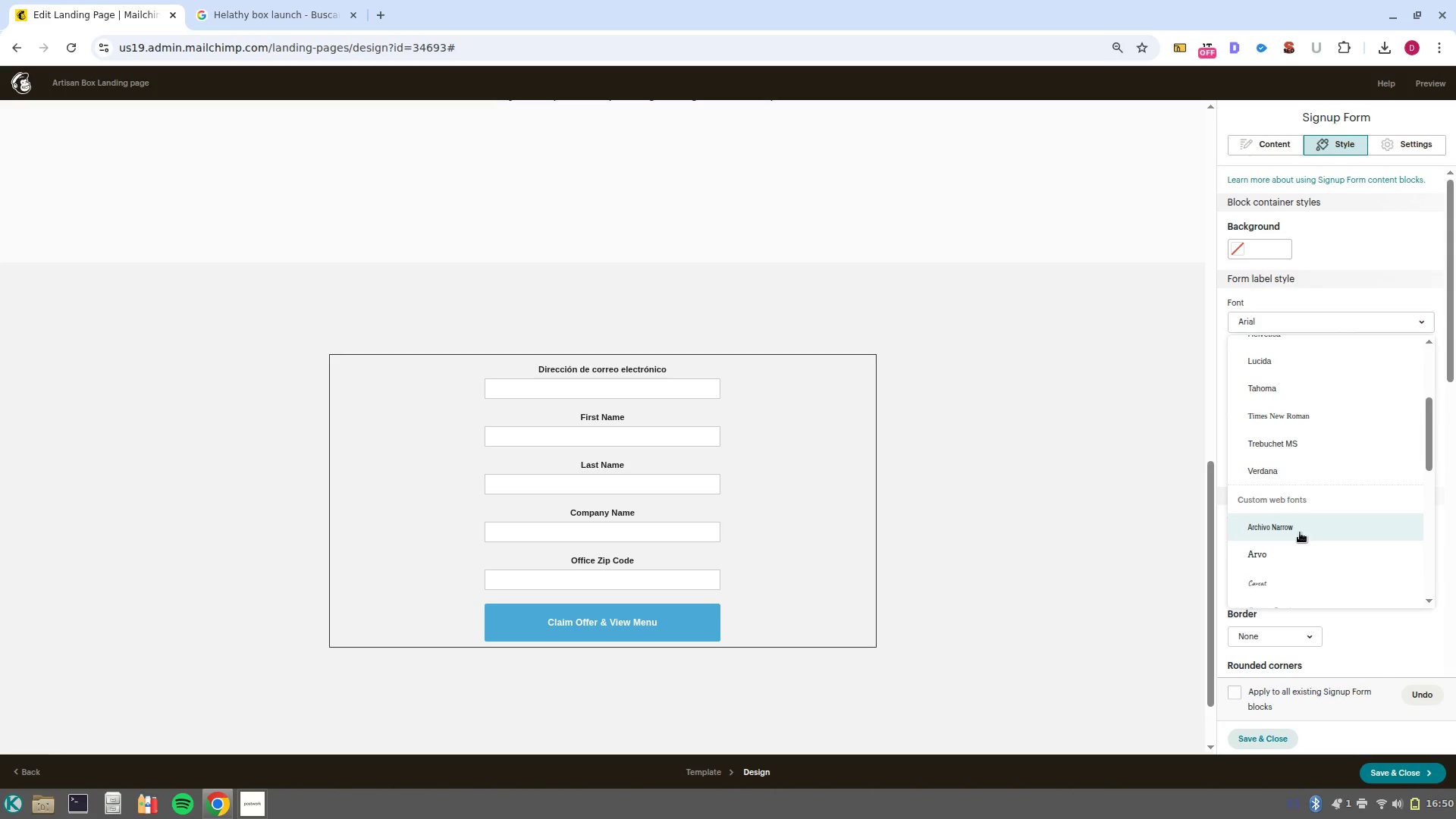 
left_click([1300, 532])
 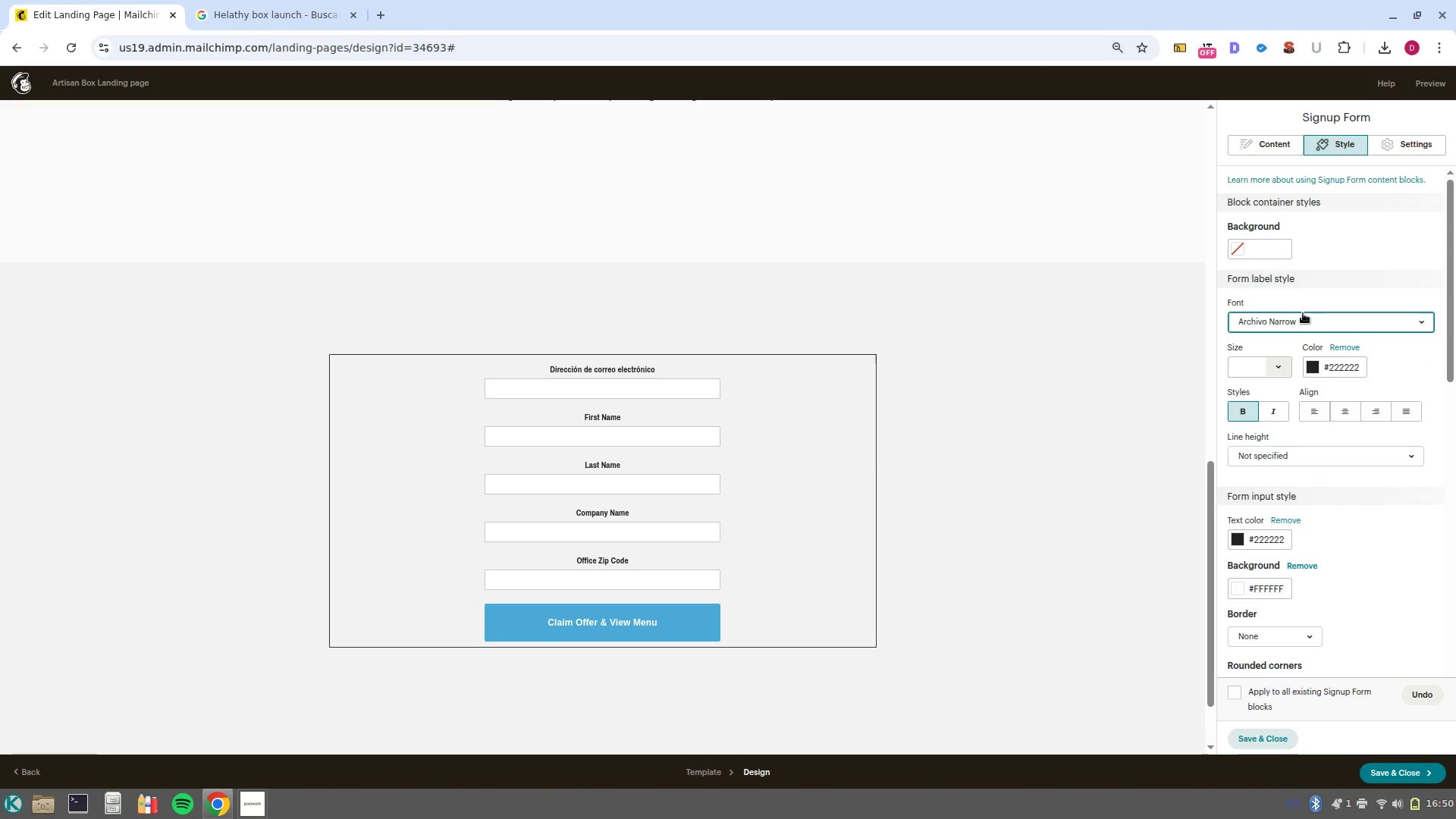 
wait(5.67)
 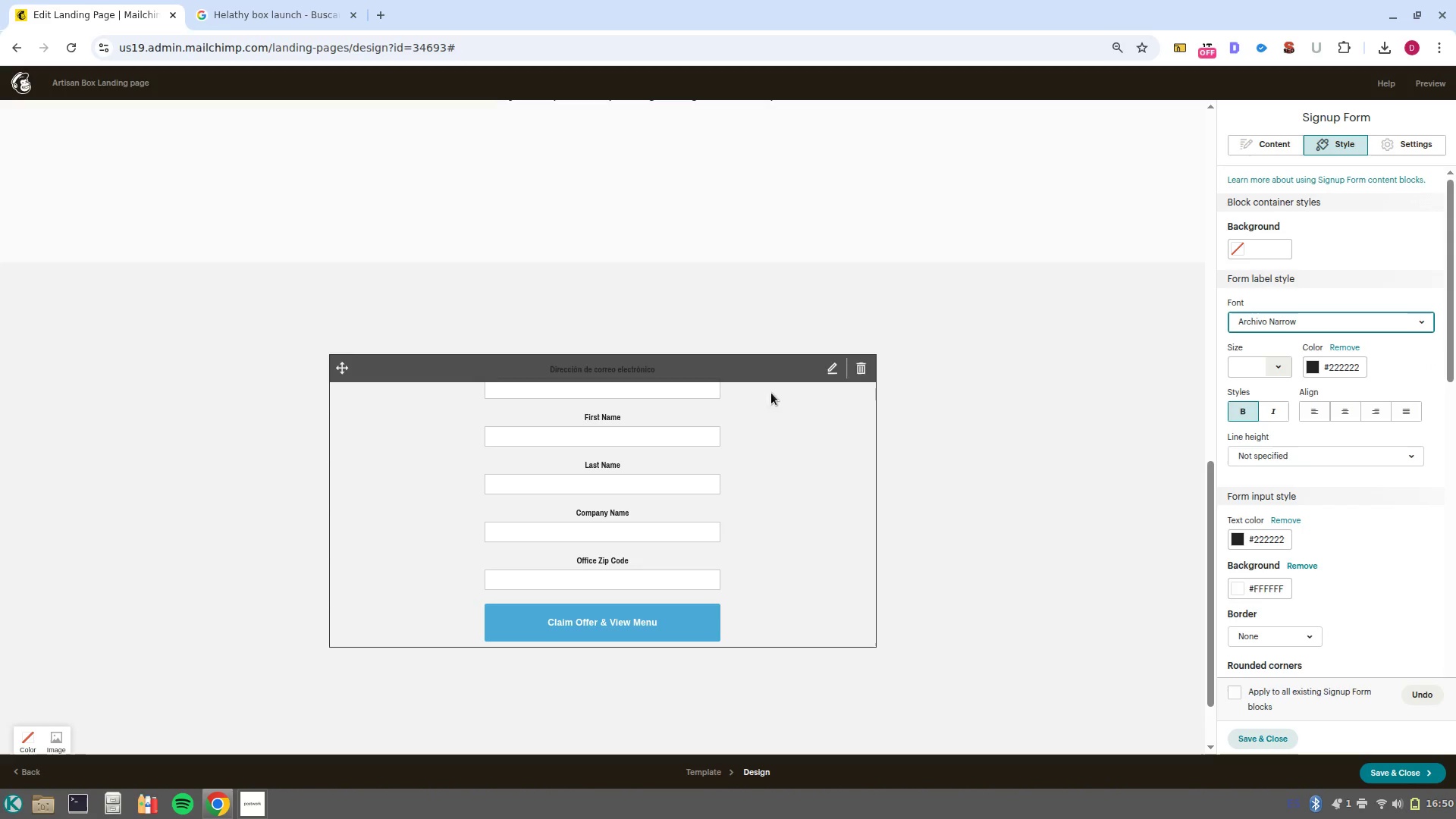 
left_click([1281, 361])
 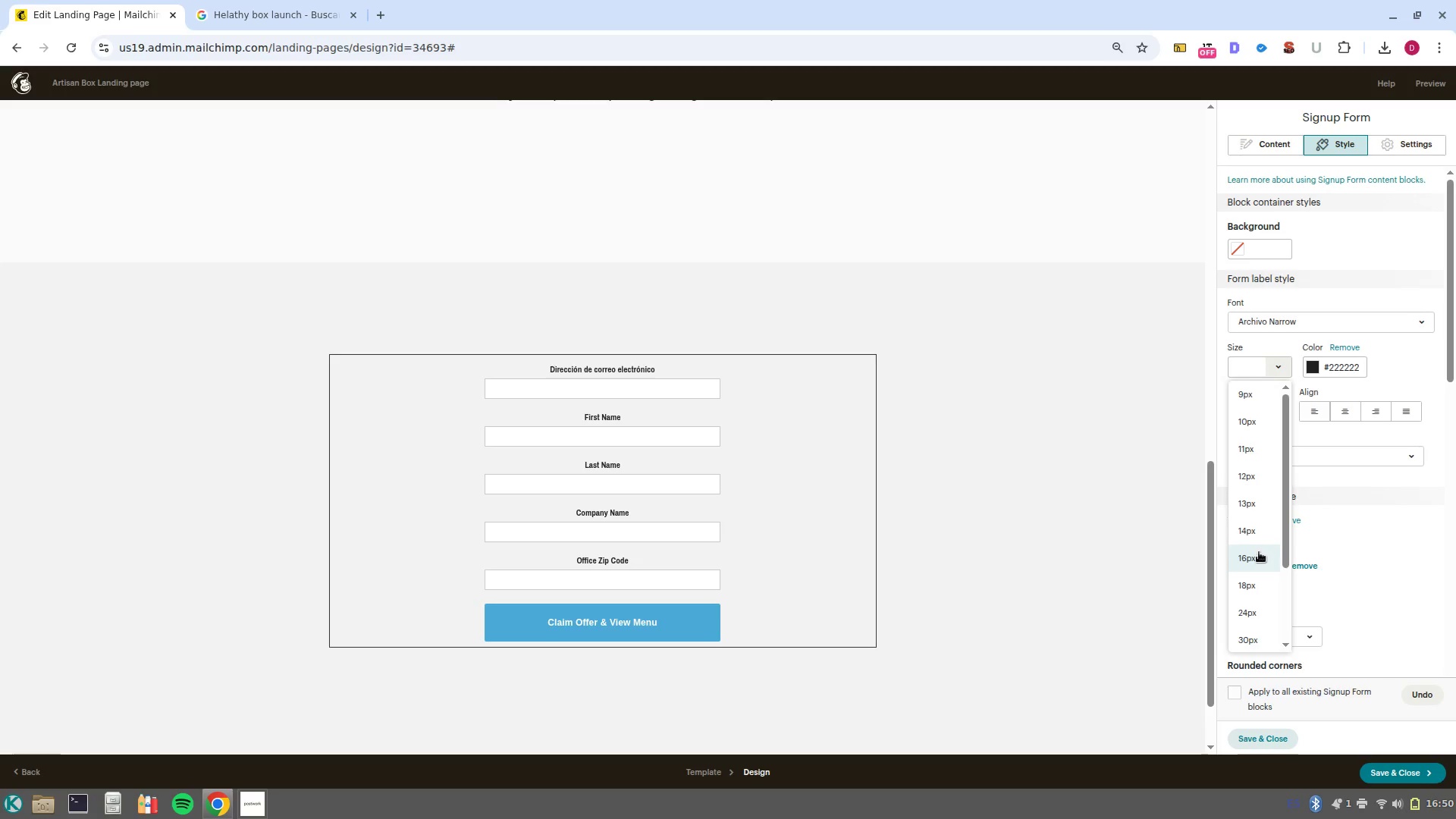 
left_click([1259, 552])
 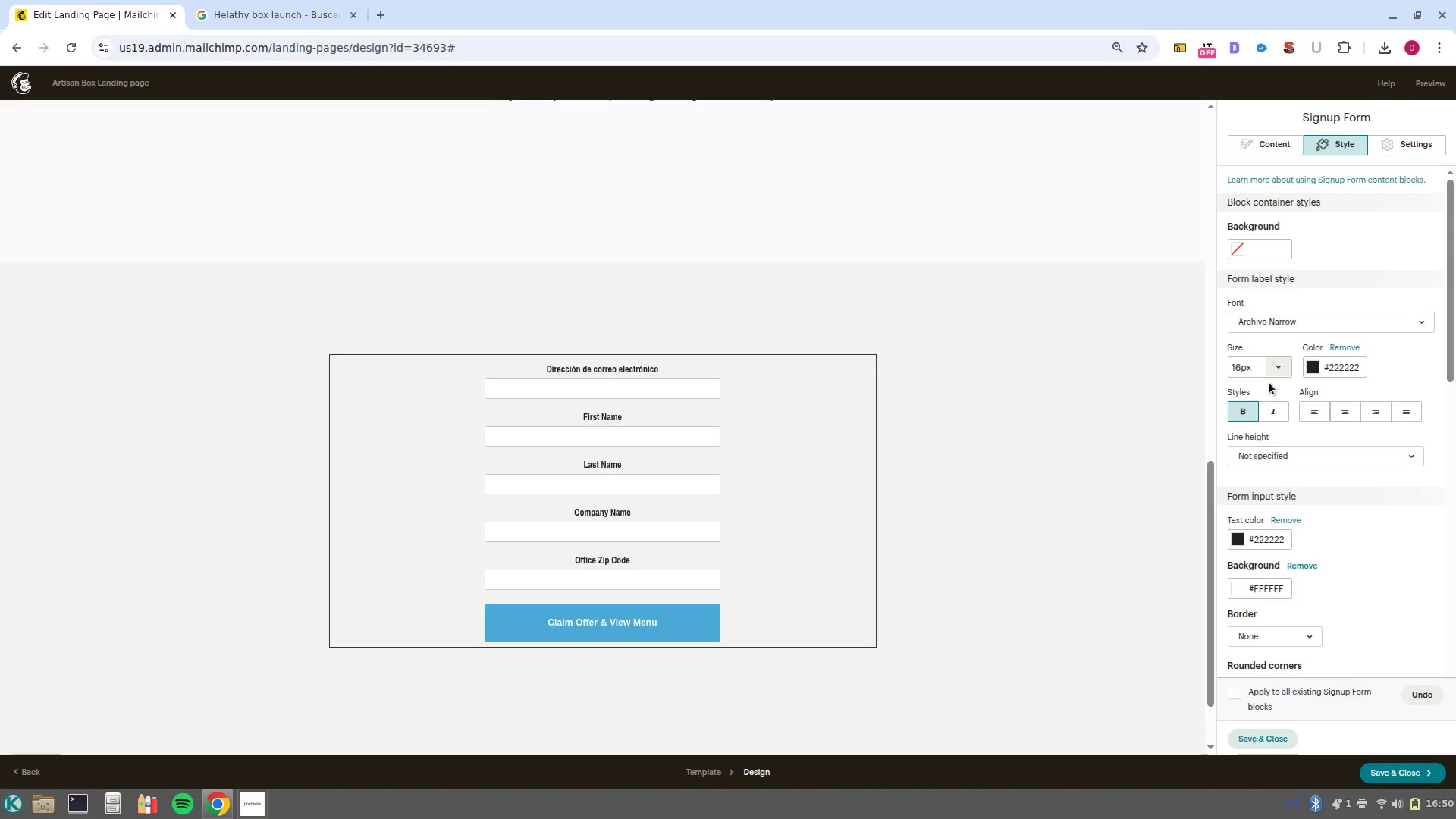 
left_click([1276, 366])
 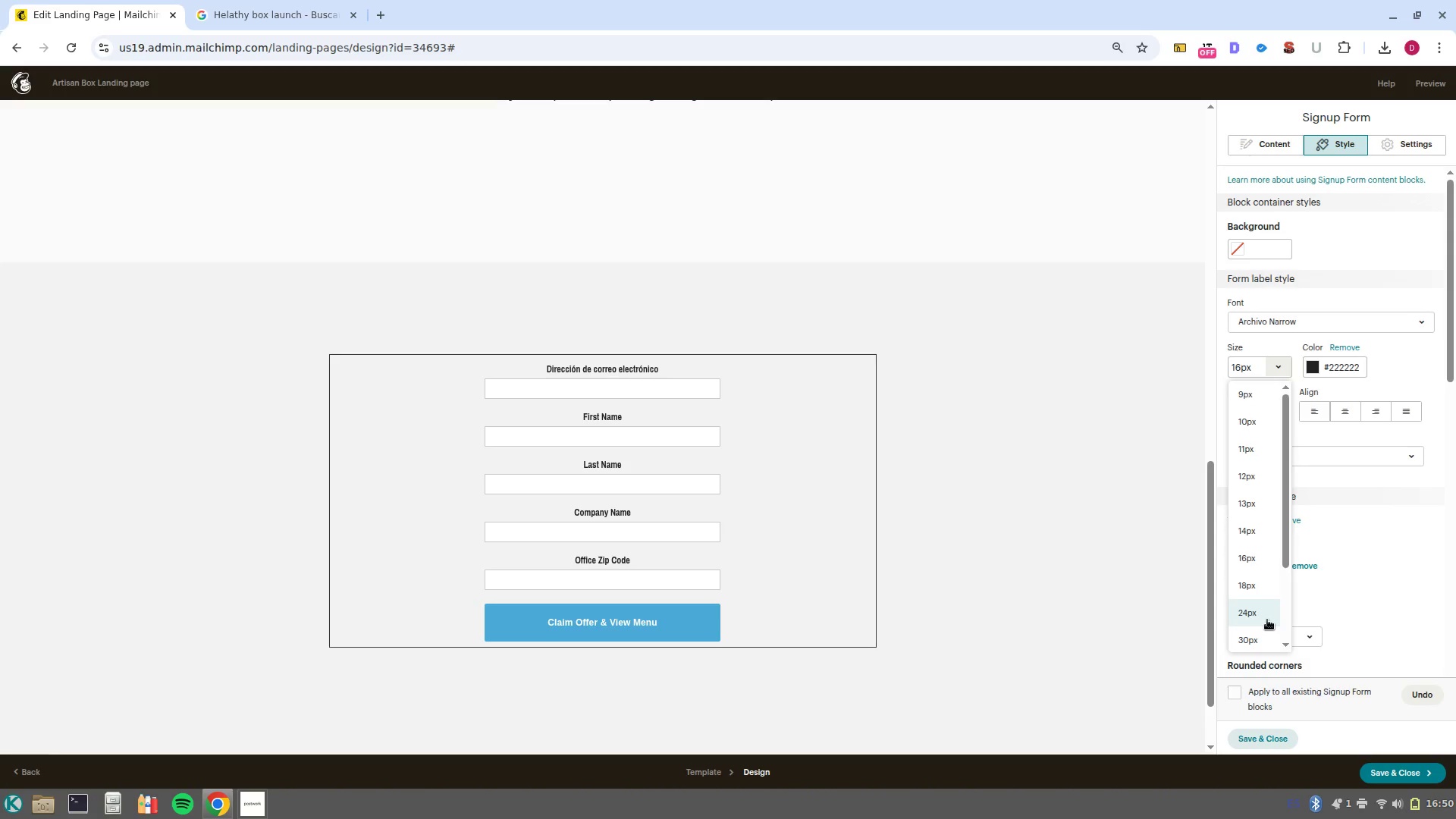 
left_click([1265, 617])
 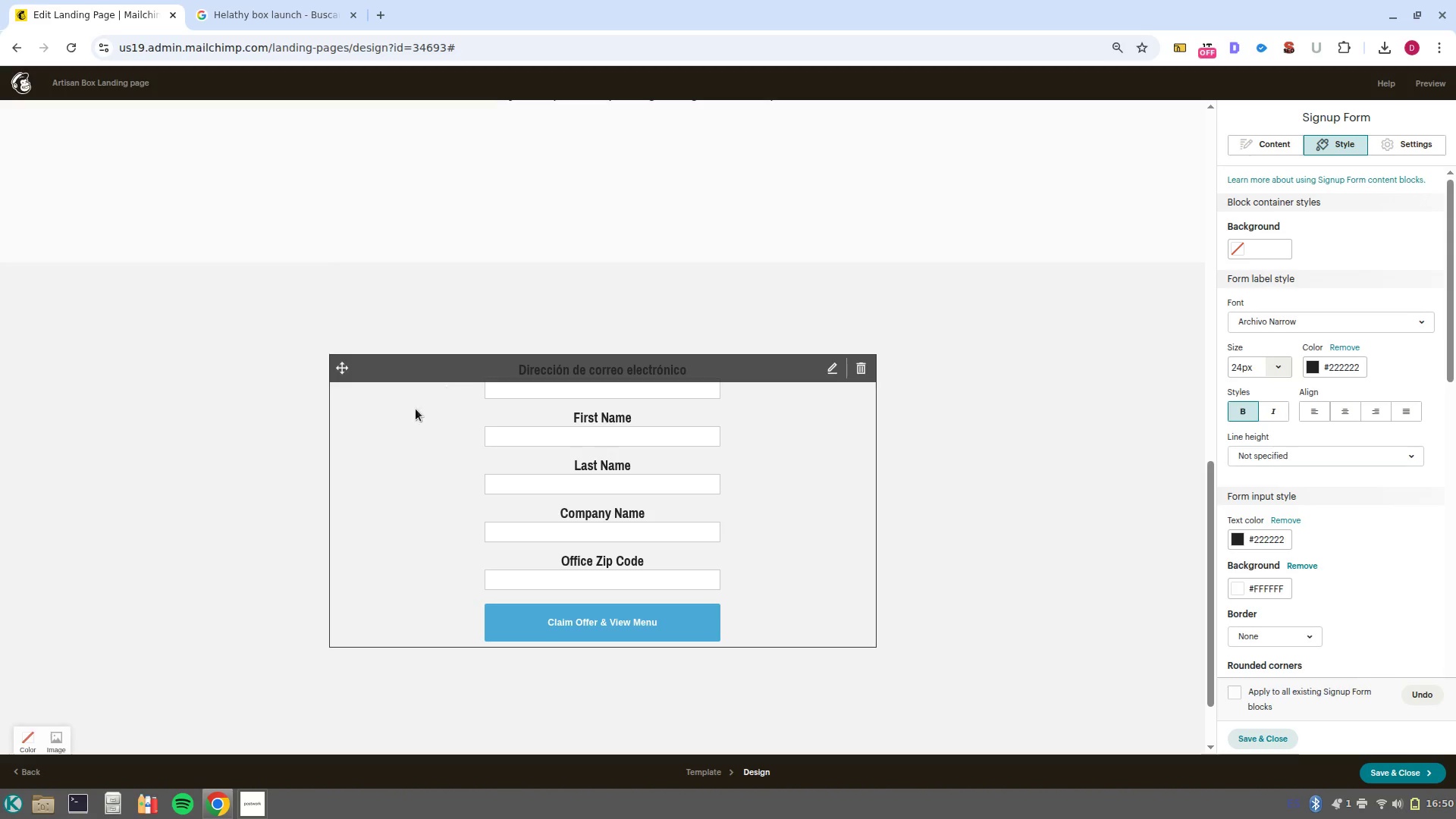 
wait(10.25)
 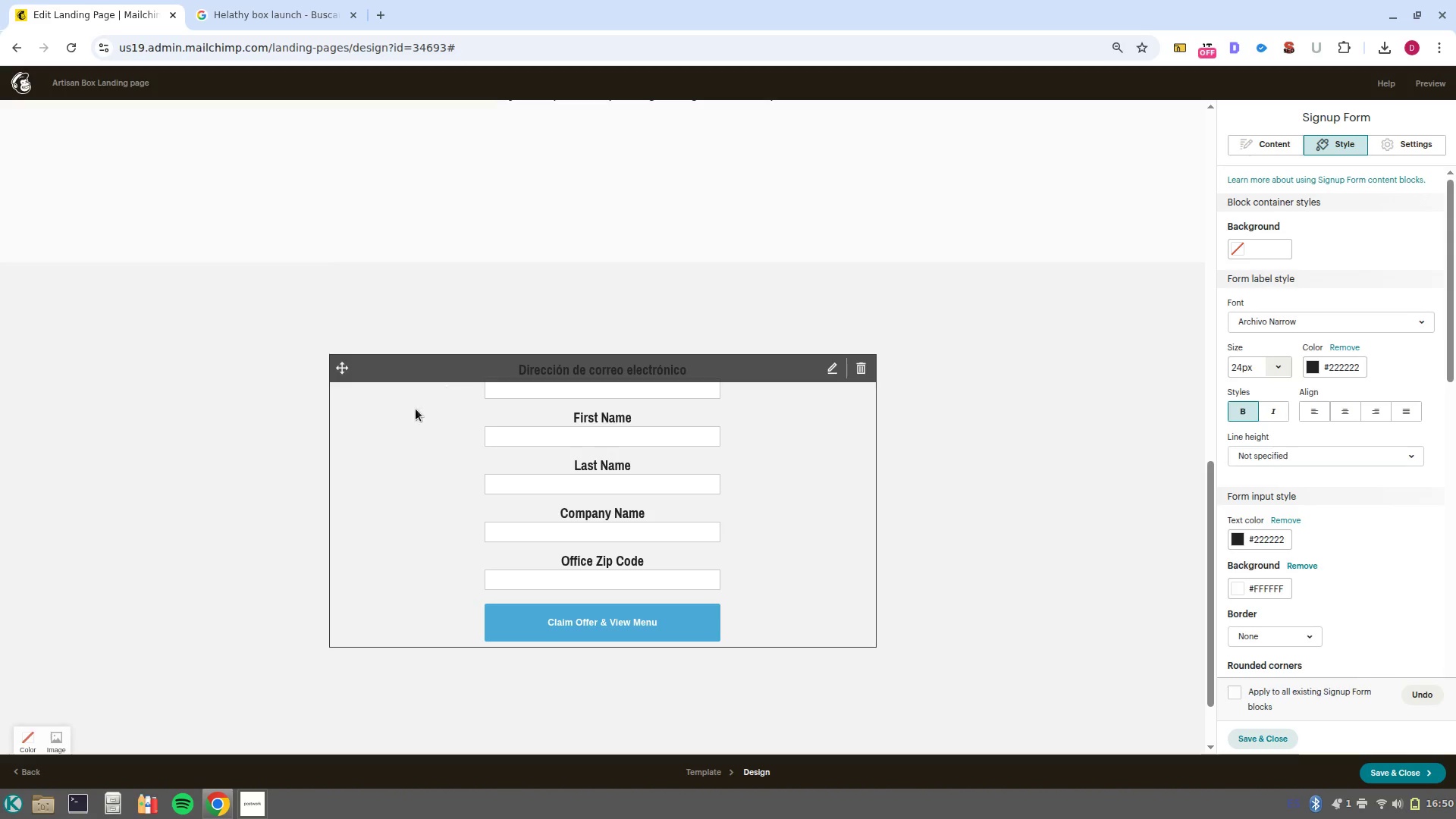 
left_click([1241, 246])
 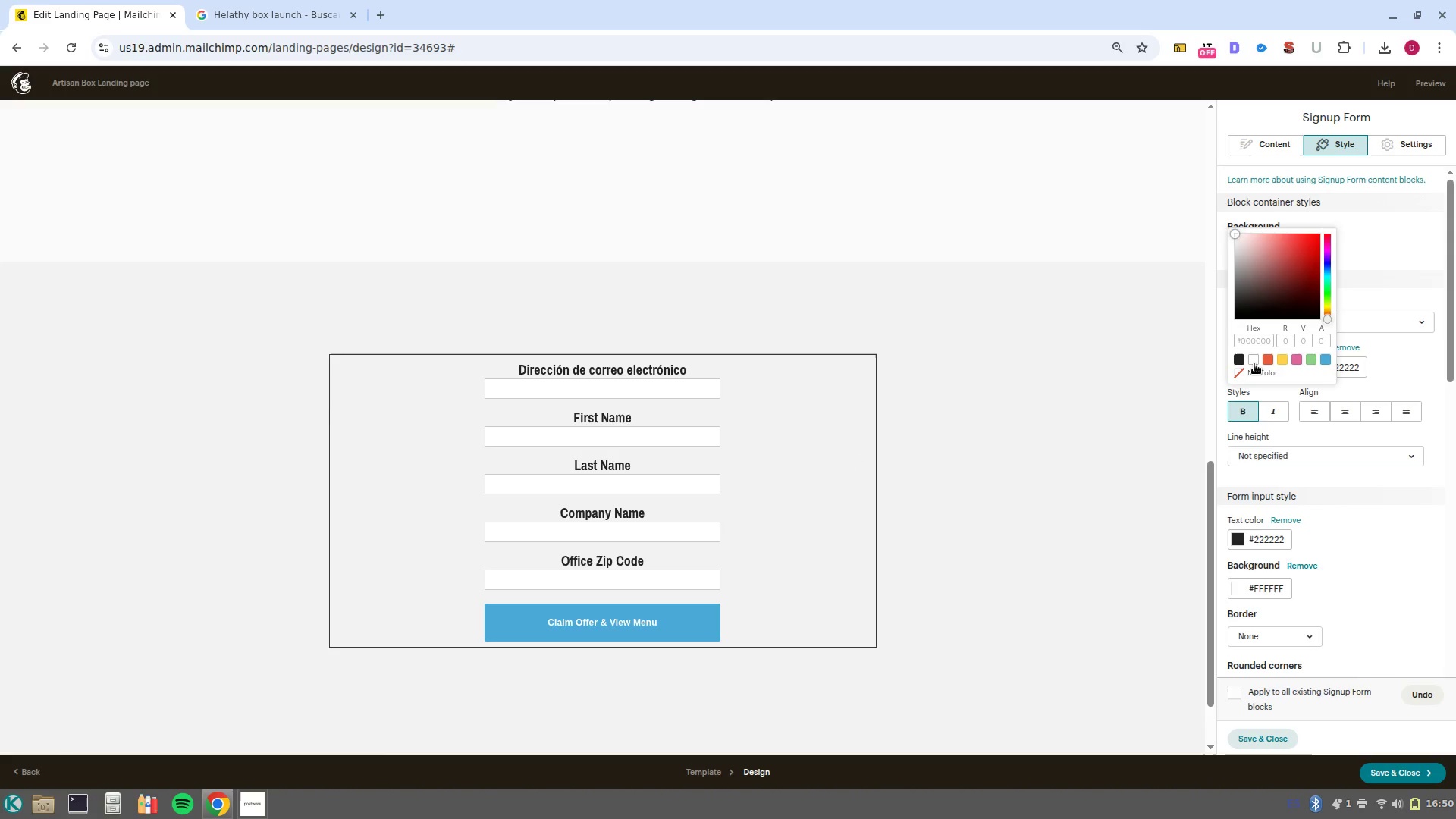 
left_click([1254, 364])
 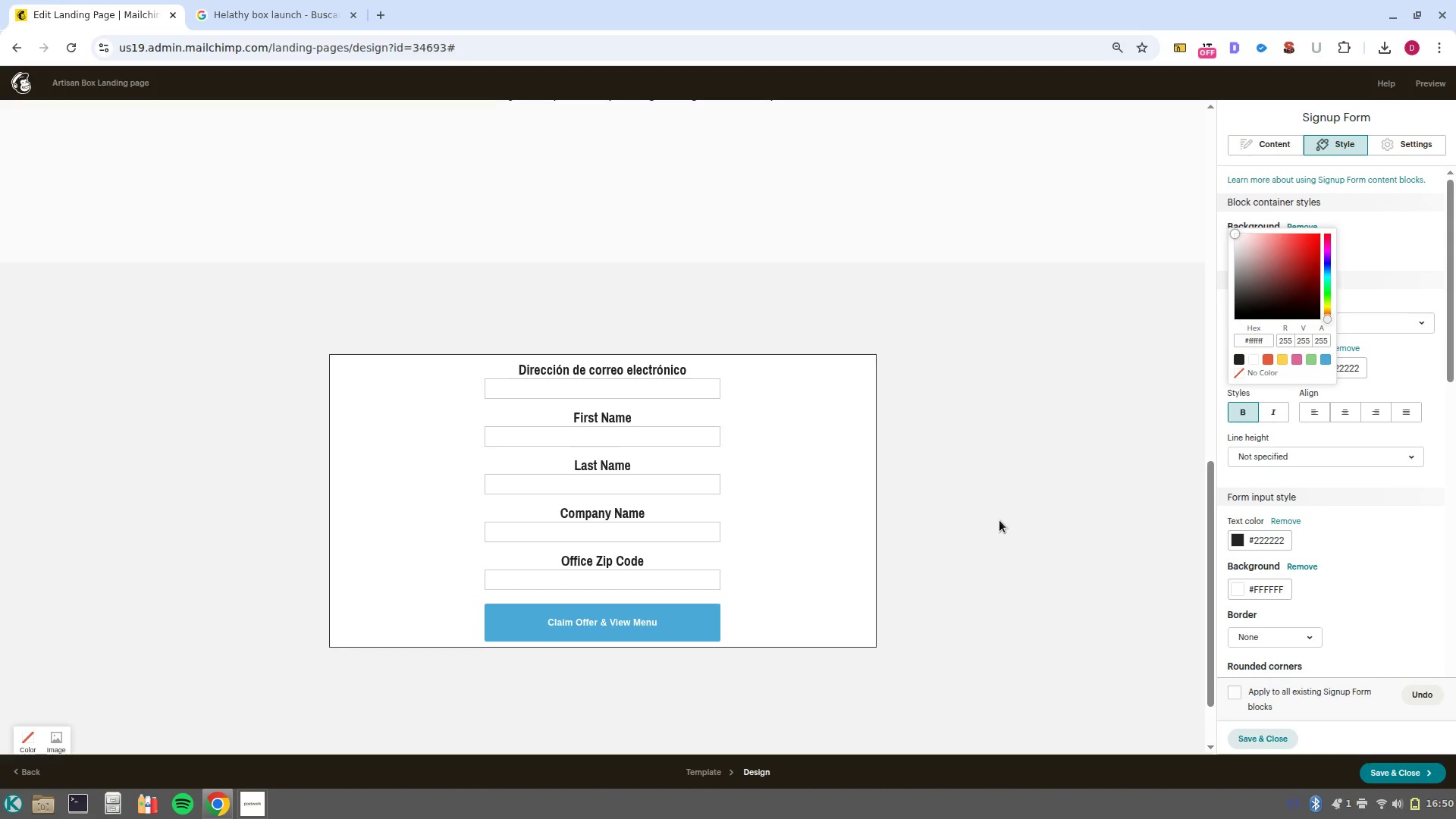 
wait(9.65)
 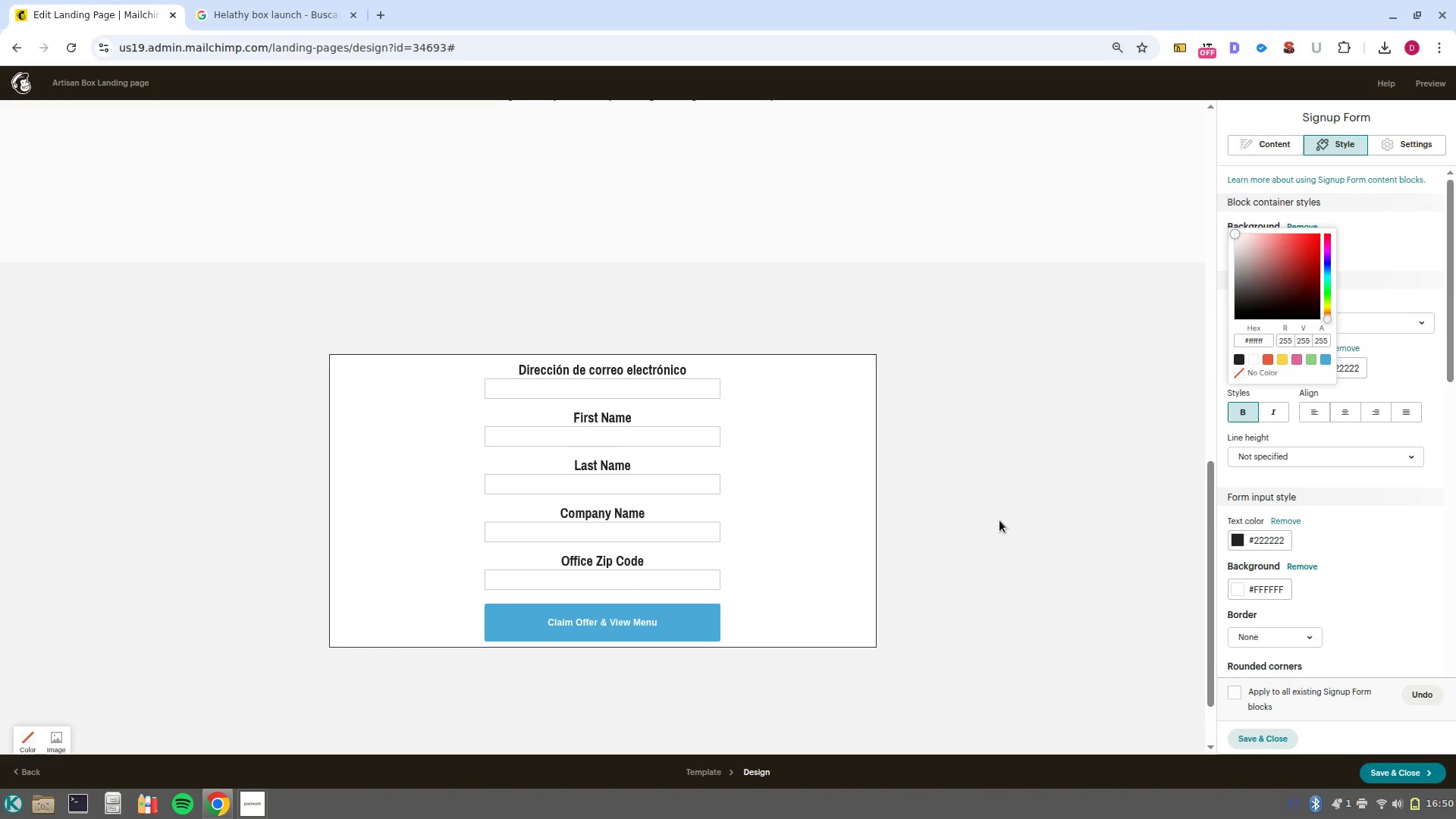 
left_click([1410, 354])
 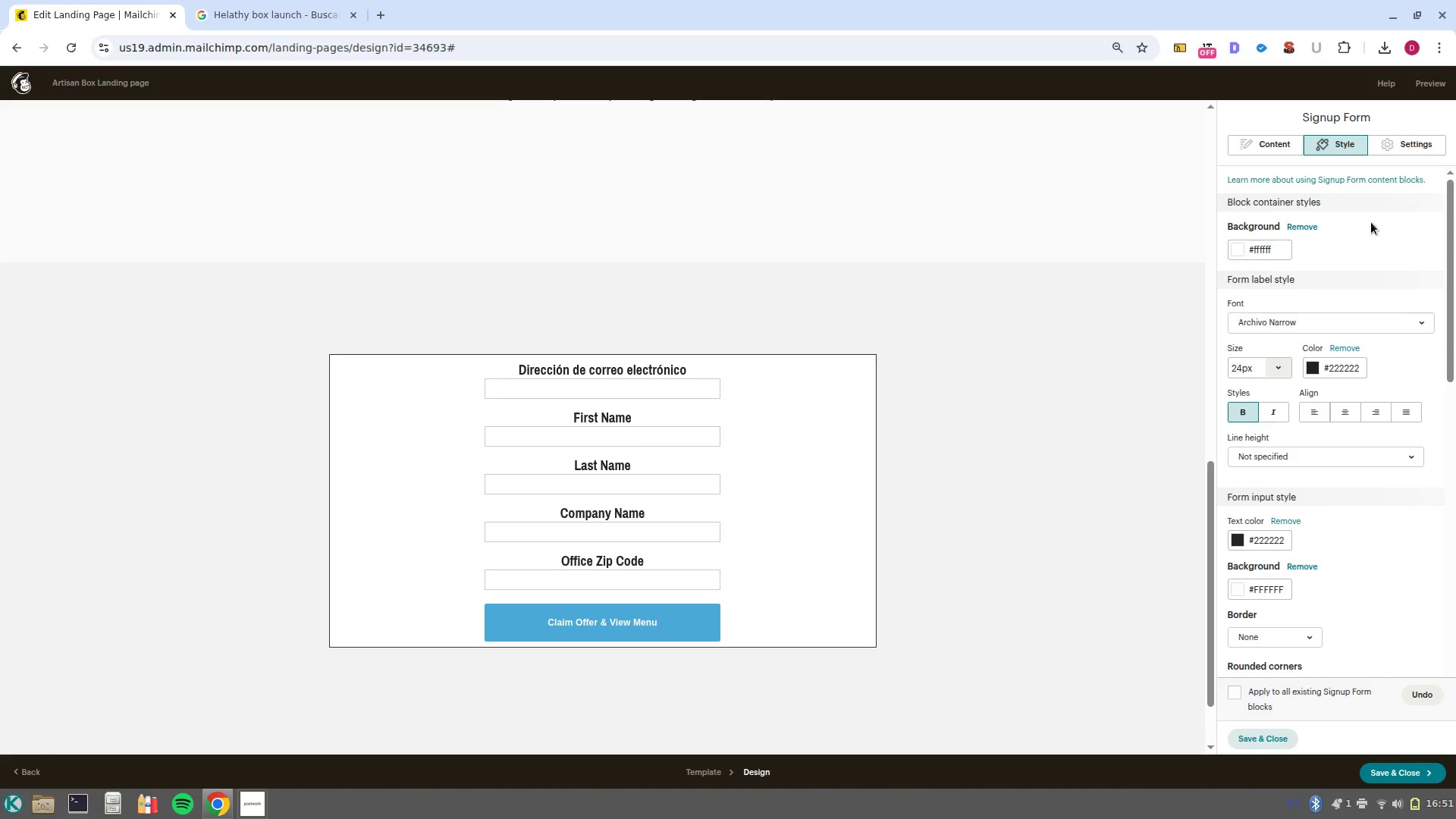 
scroll: coordinate [1336, 498], scroll_direction: down, amount: 3.0
 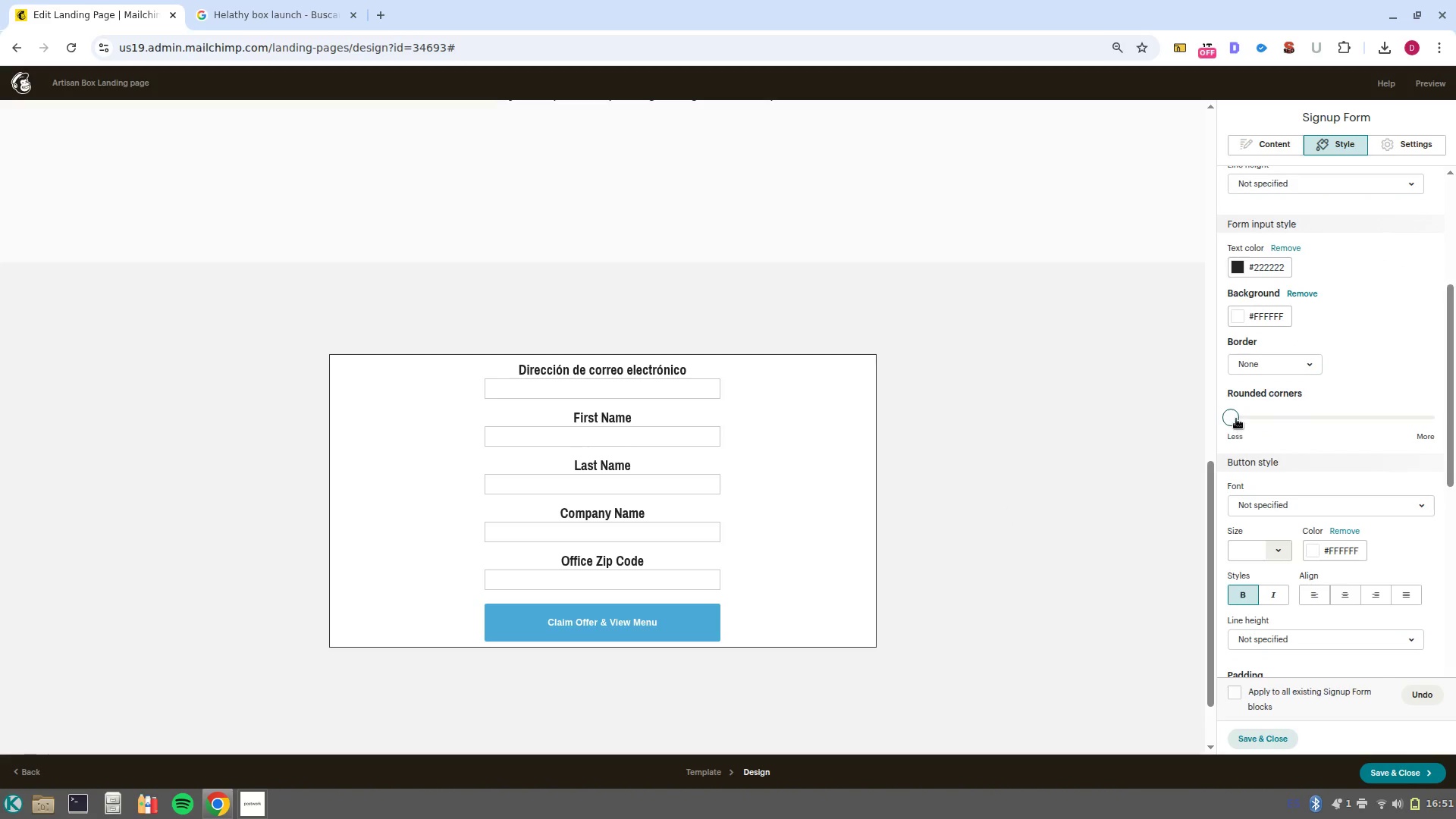 
left_click_drag(start_coordinate=[1236, 419], to_coordinate=[1177, 416])
 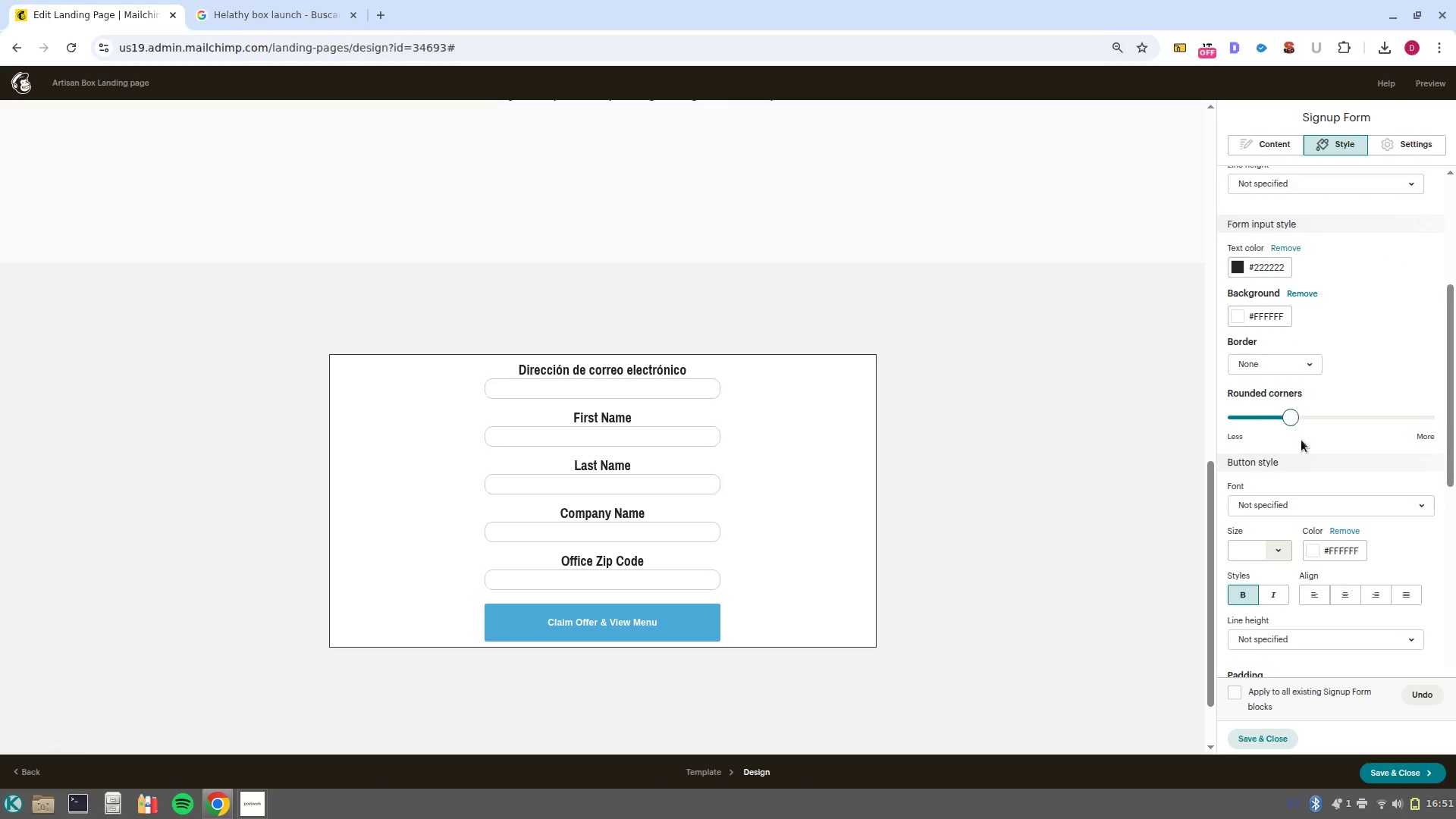 
left_click([1301, 441])
 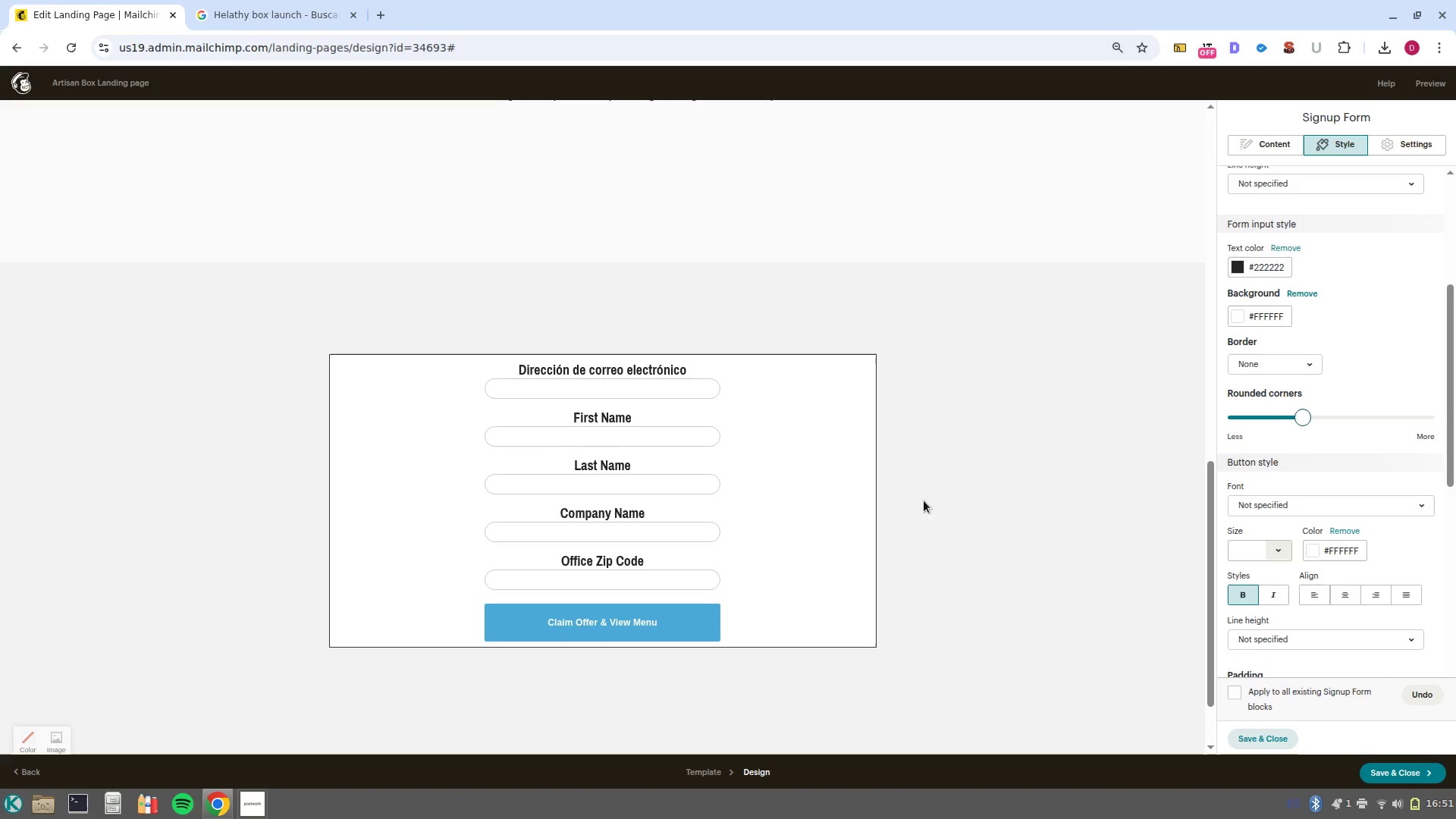 
left_click([911, 513])
 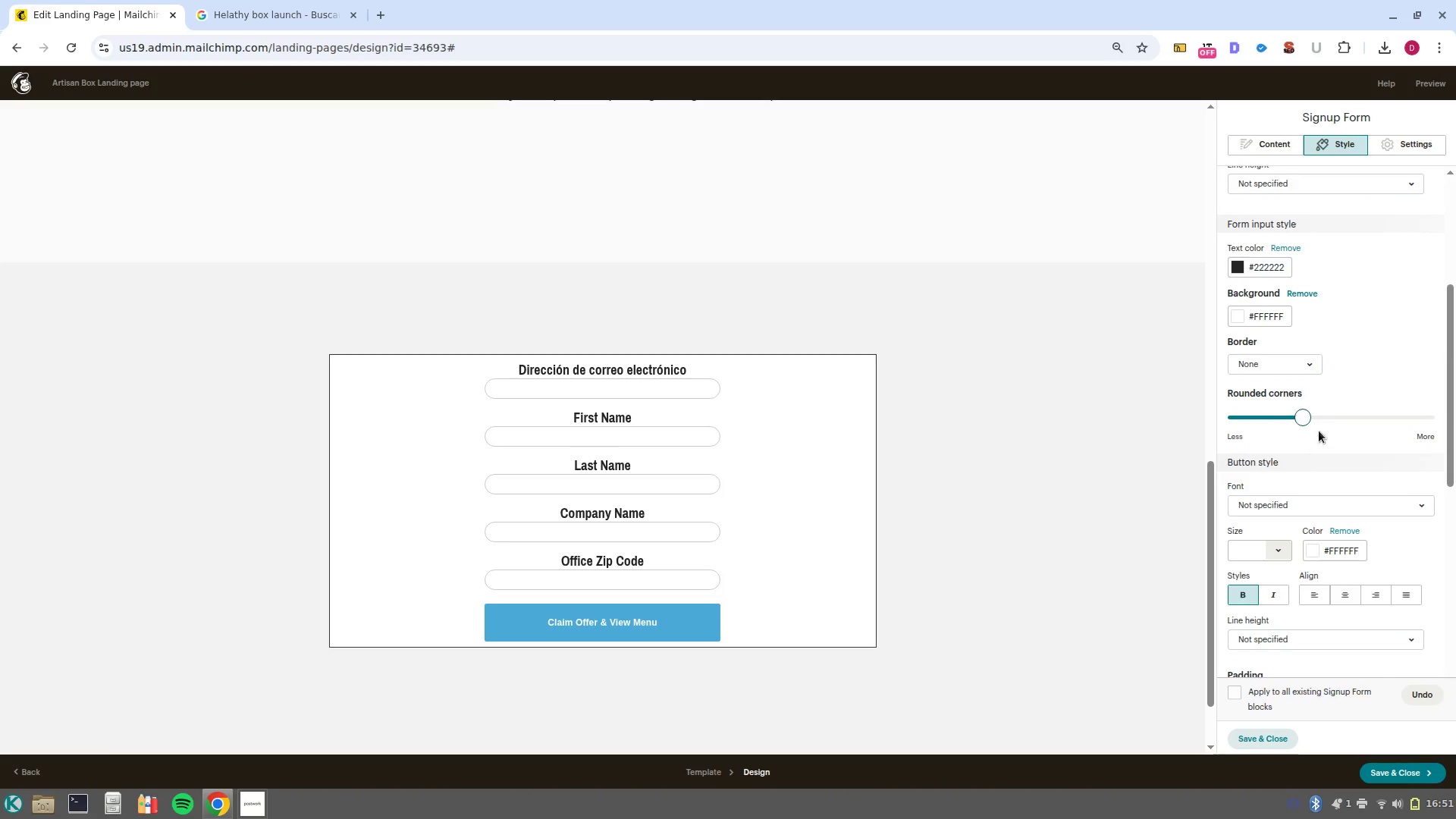 
scroll: coordinate [1332, 406], scroll_direction: up, amount: 1.0
 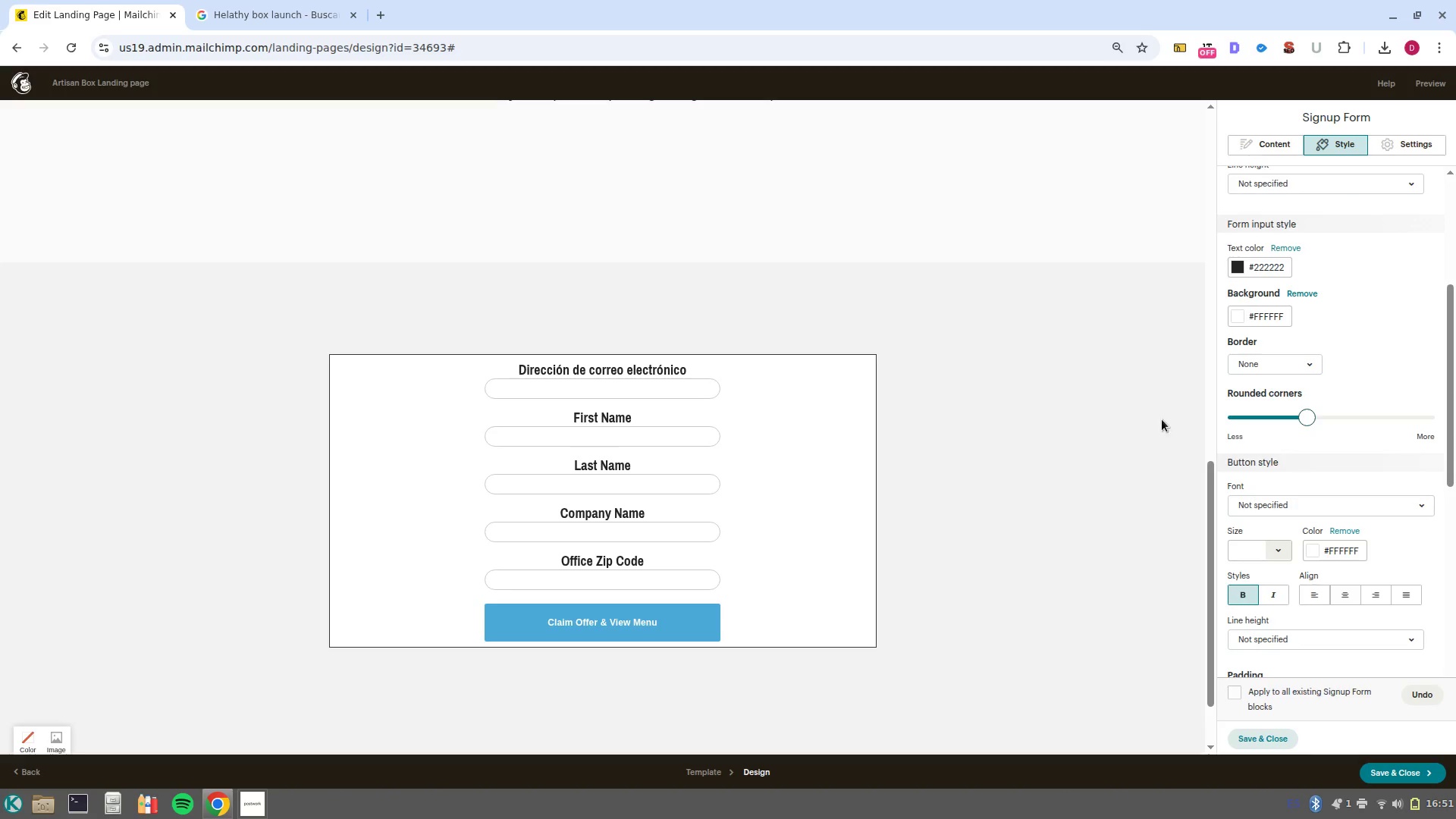 
scroll: coordinate [1369, 462], scroll_direction: down, amount: 4.0
 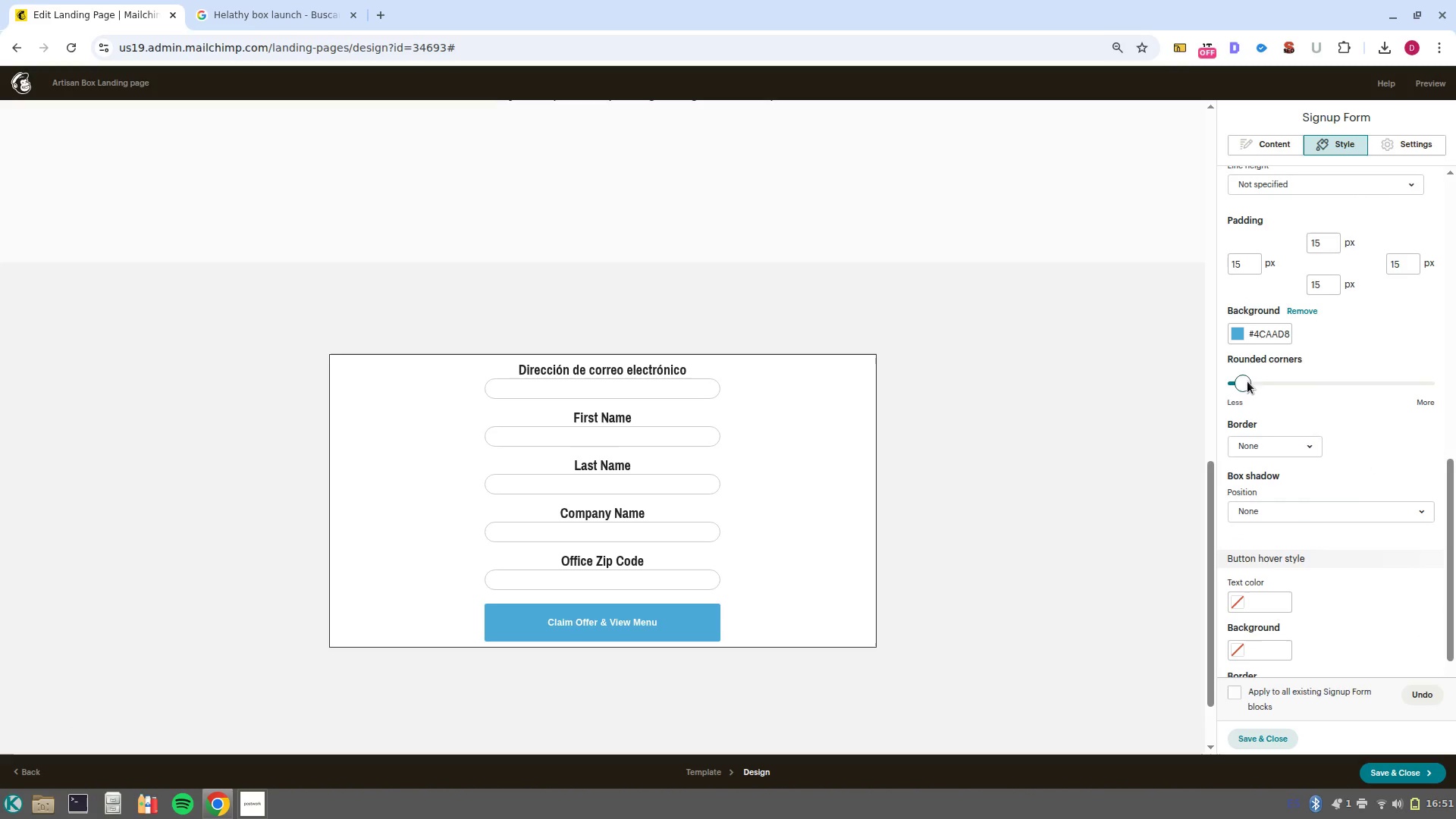 
left_click_drag(start_coordinate=[1243, 385], to_coordinate=[1294, 386])
 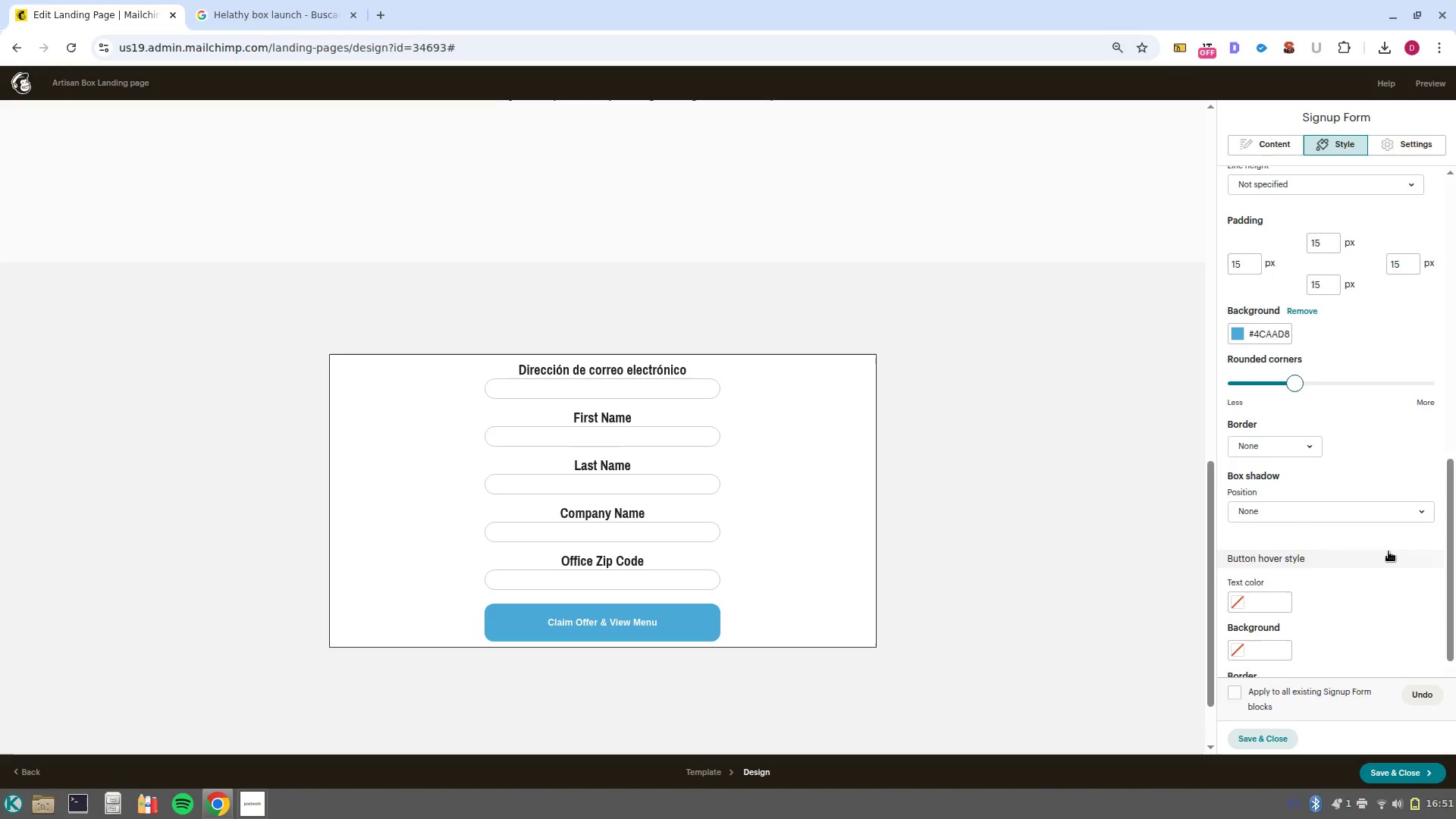 
scroll: coordinate [1389, 551], scroll_direction: down, amount: 2.0
 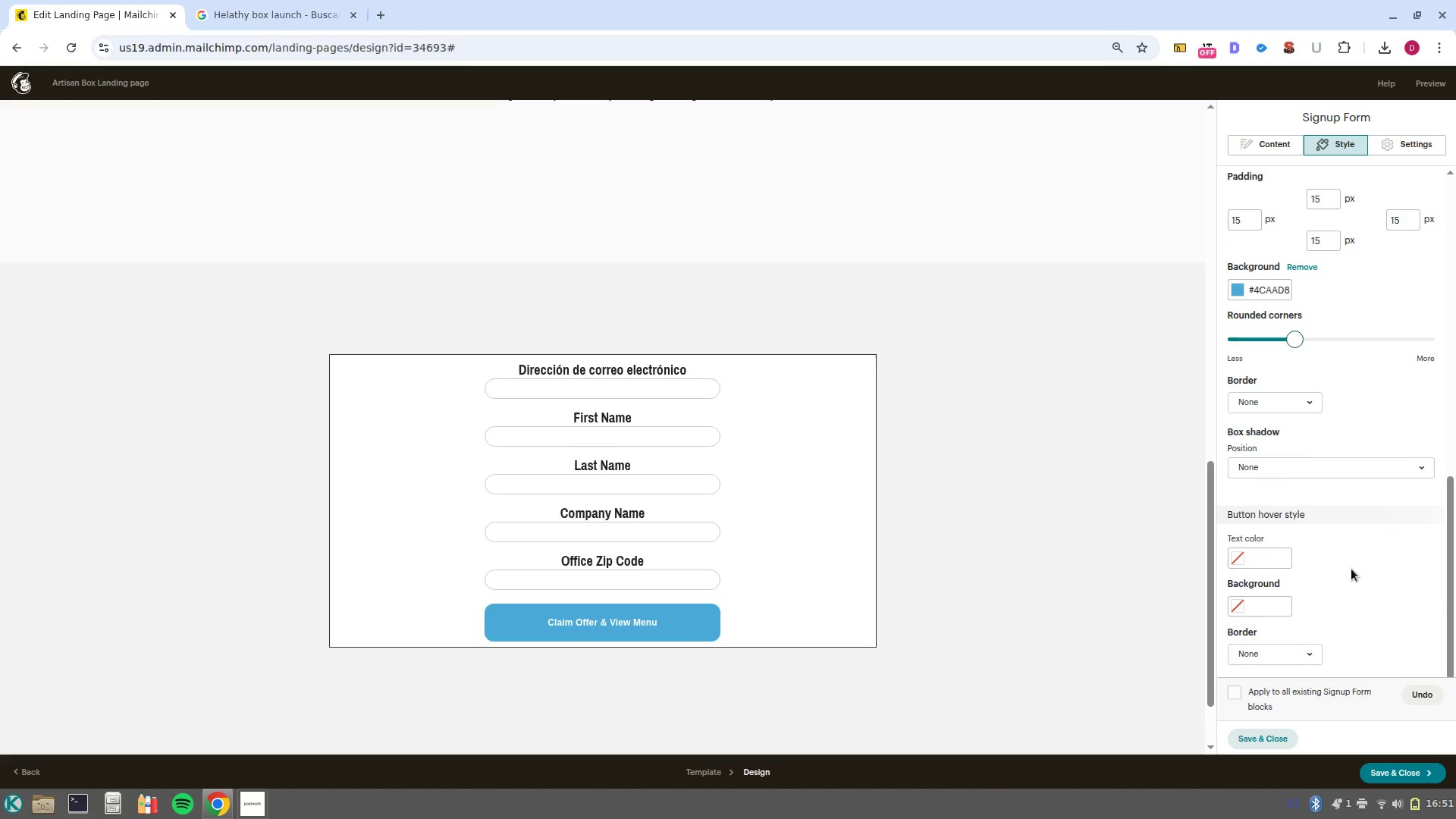 
scroll: coordinate [1354, 588], scroll_direction: up, amount: 5.0
 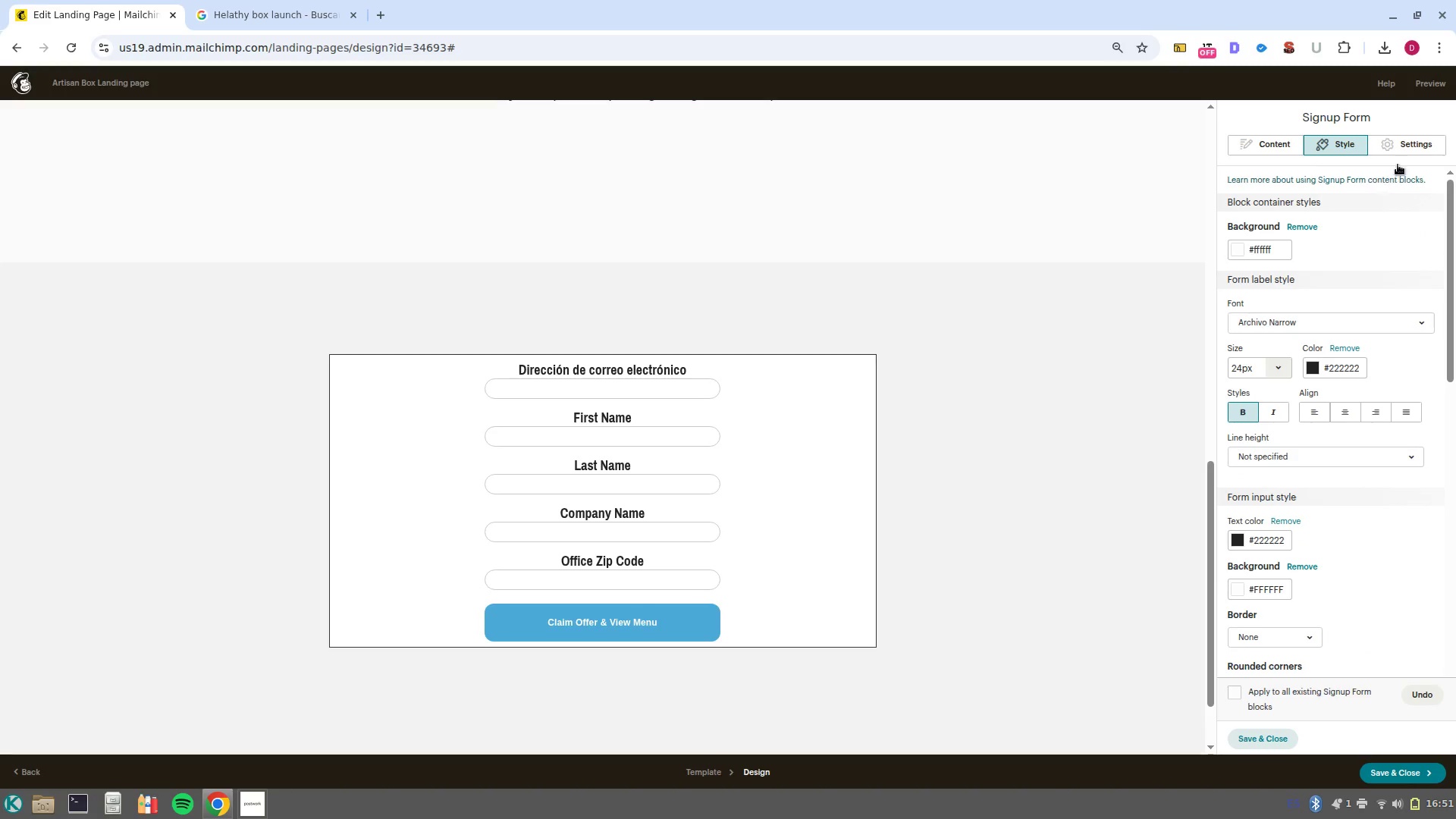 
left_click([1398, 156])
 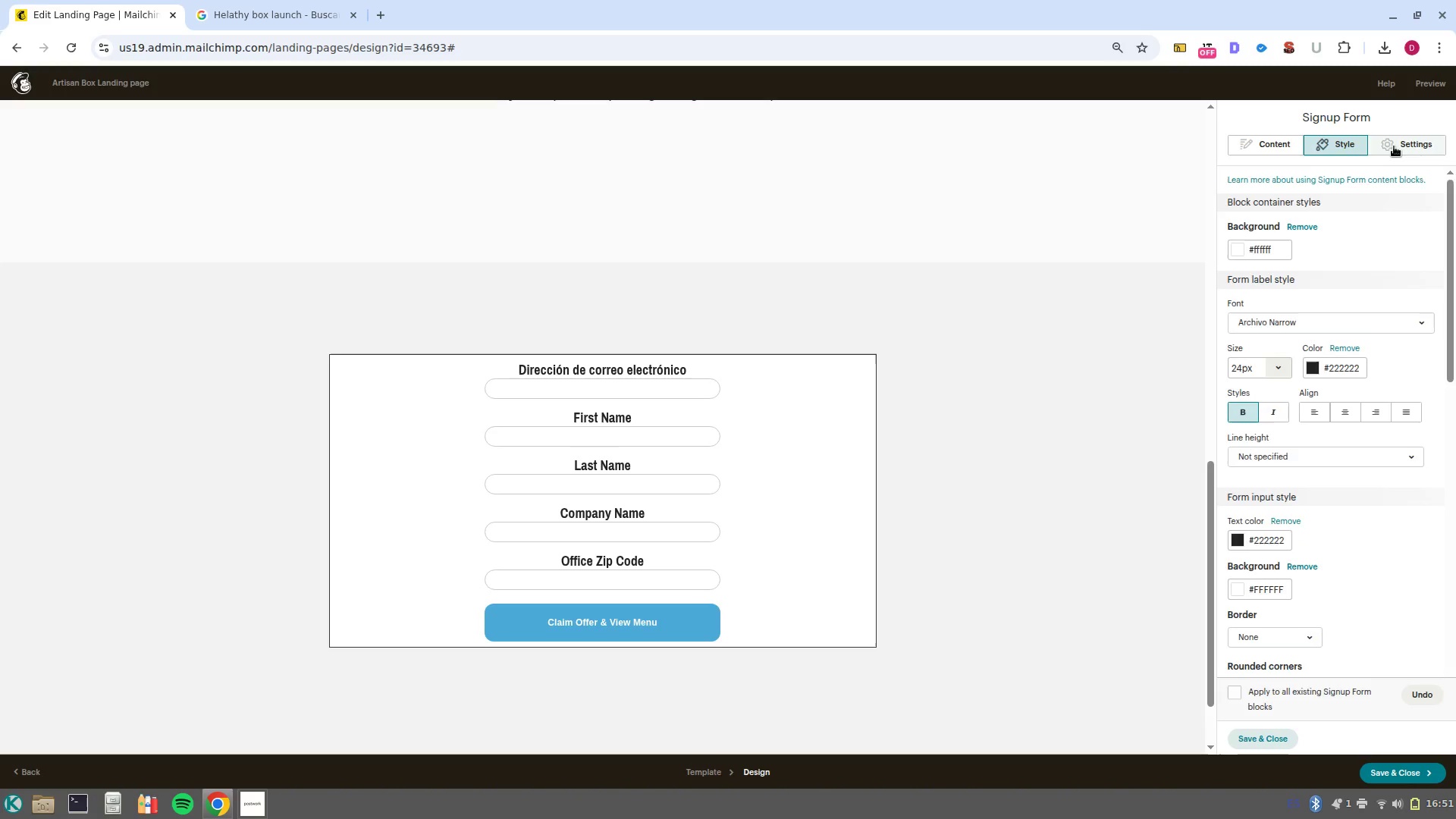 
left_click([1394, 146])
 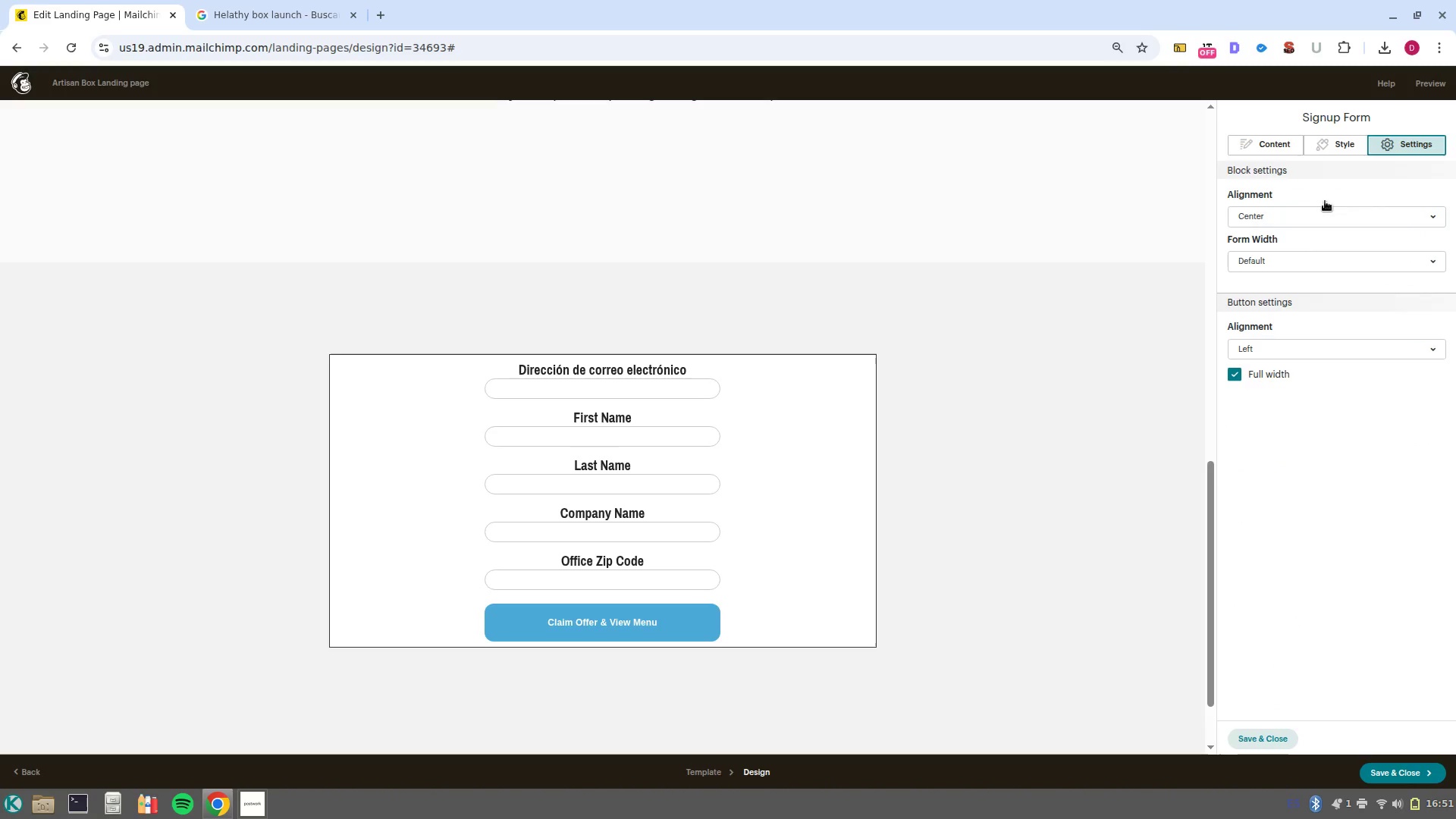 
left_click([1326, 149])
 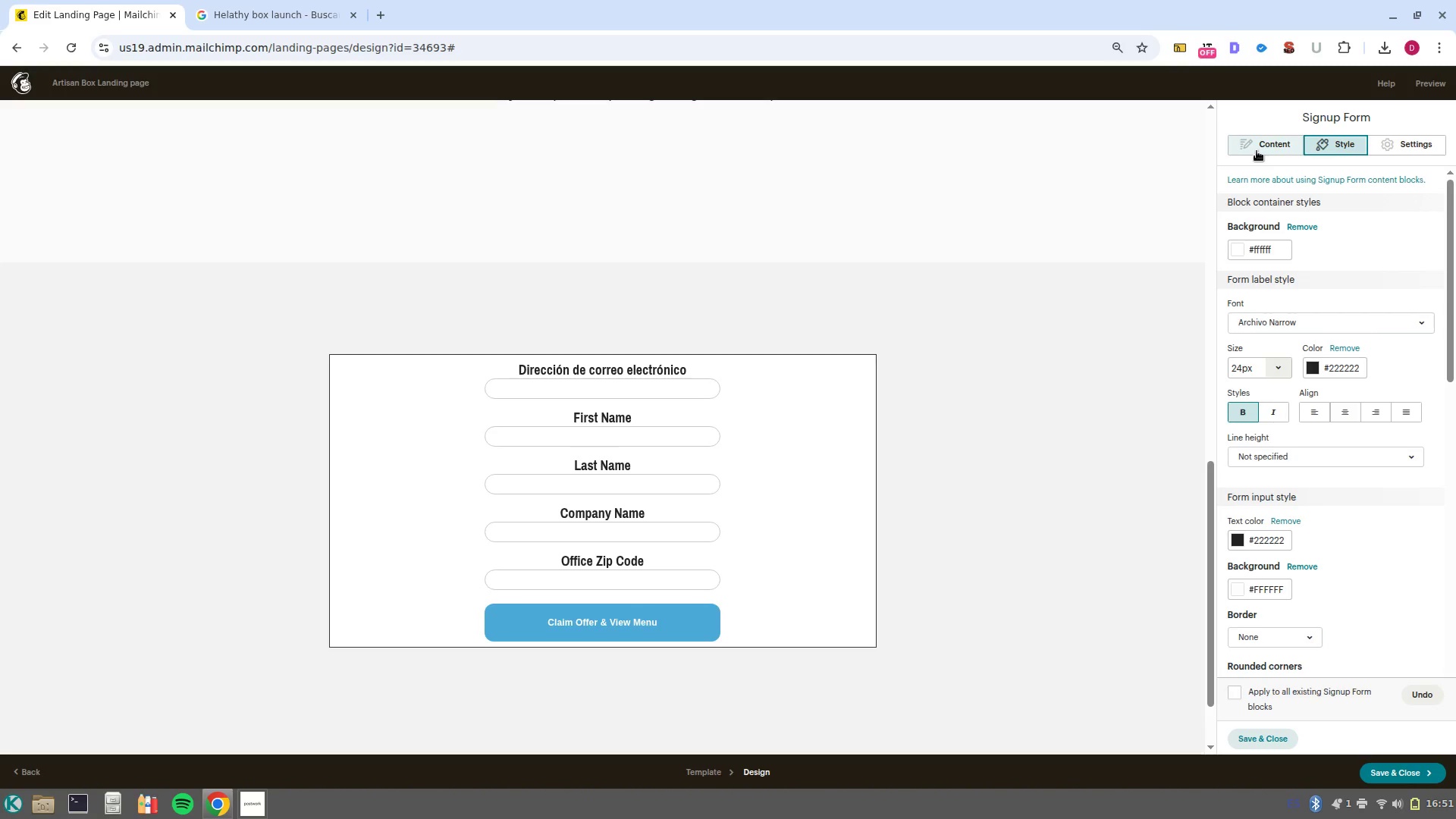 
left_click([1257, 151])
 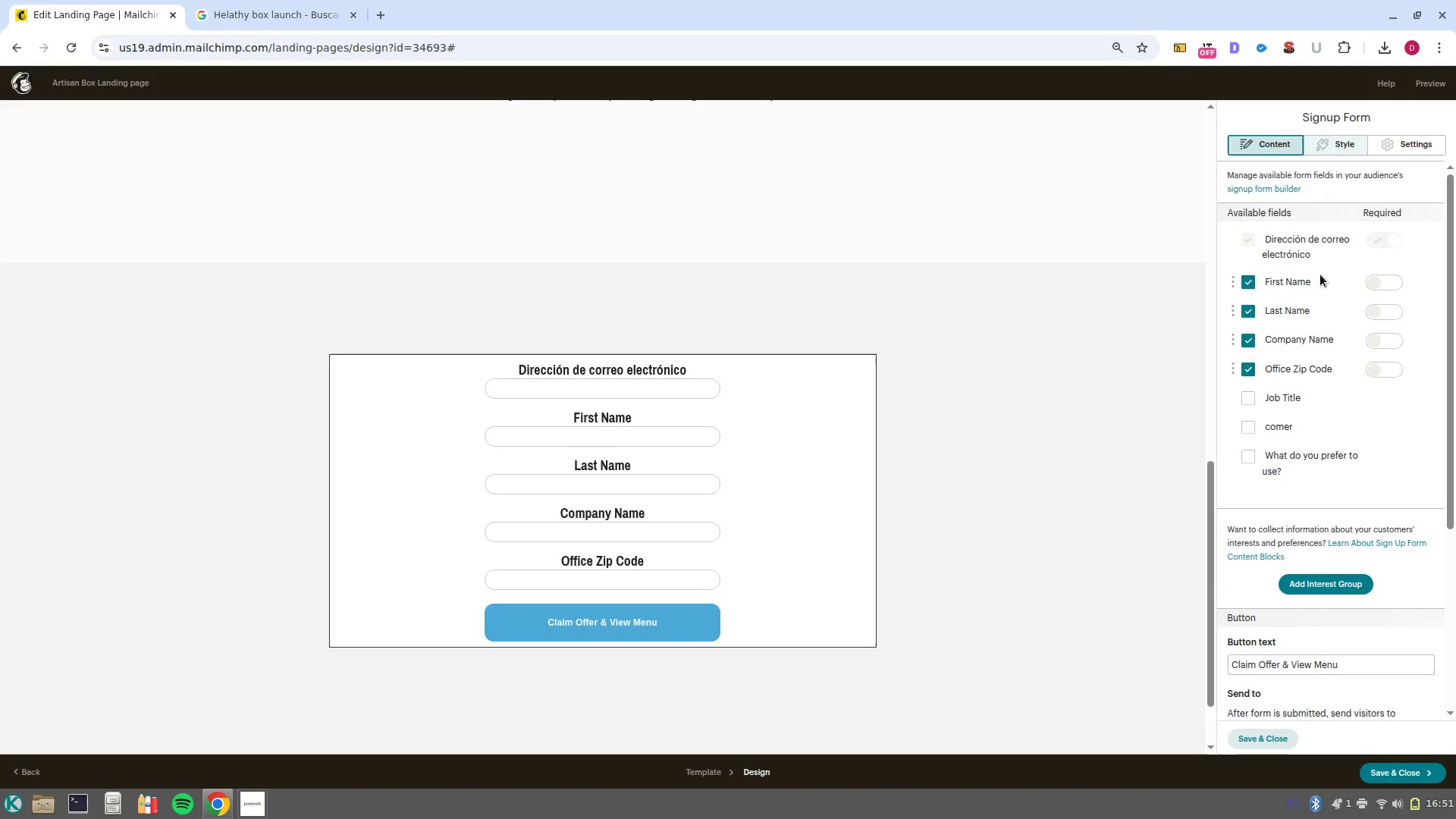 
scroll: coordinate [1356, 645], scroll_direction: down, amount: 5.0
 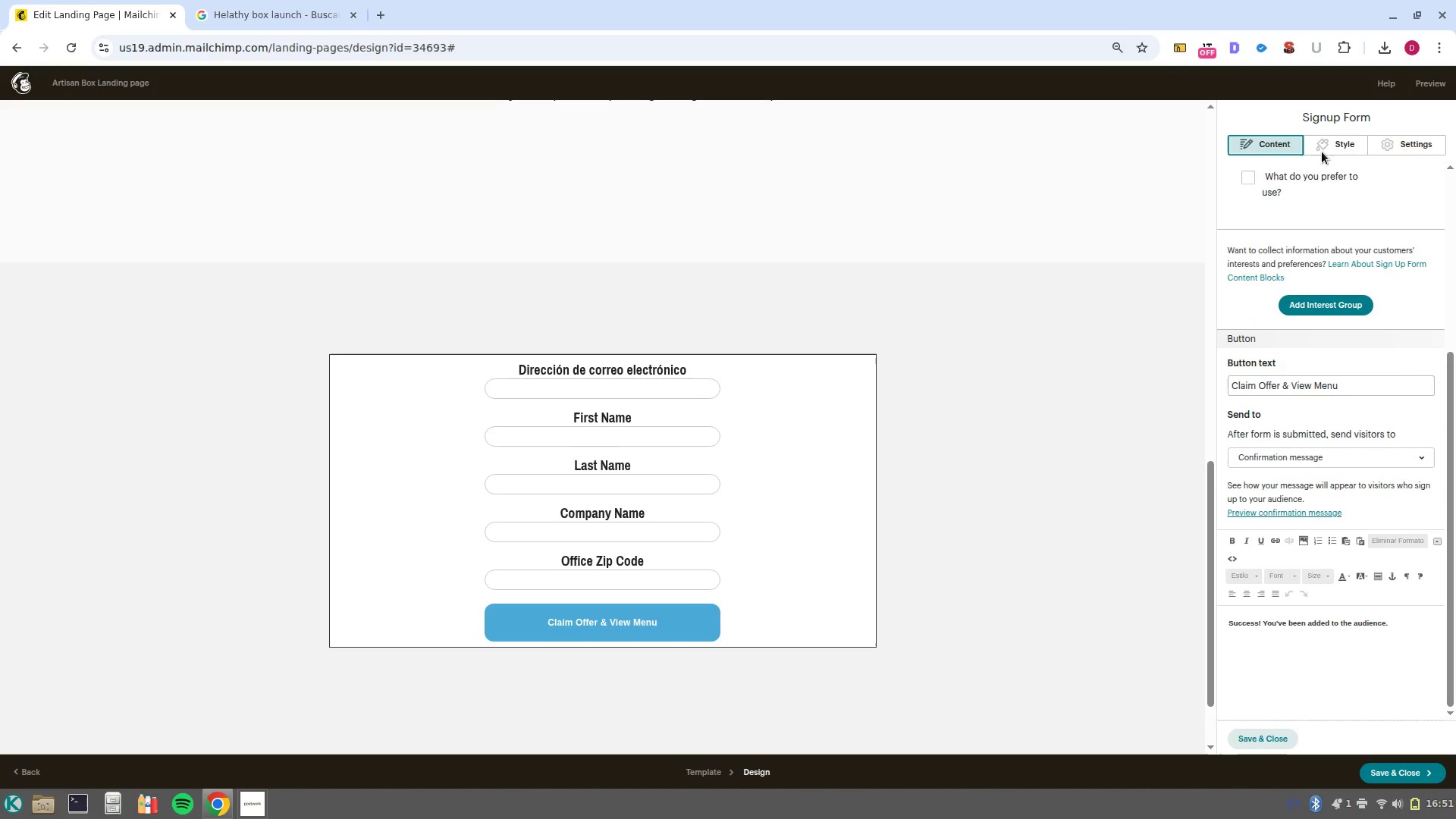 
left_click([1322, 146])
 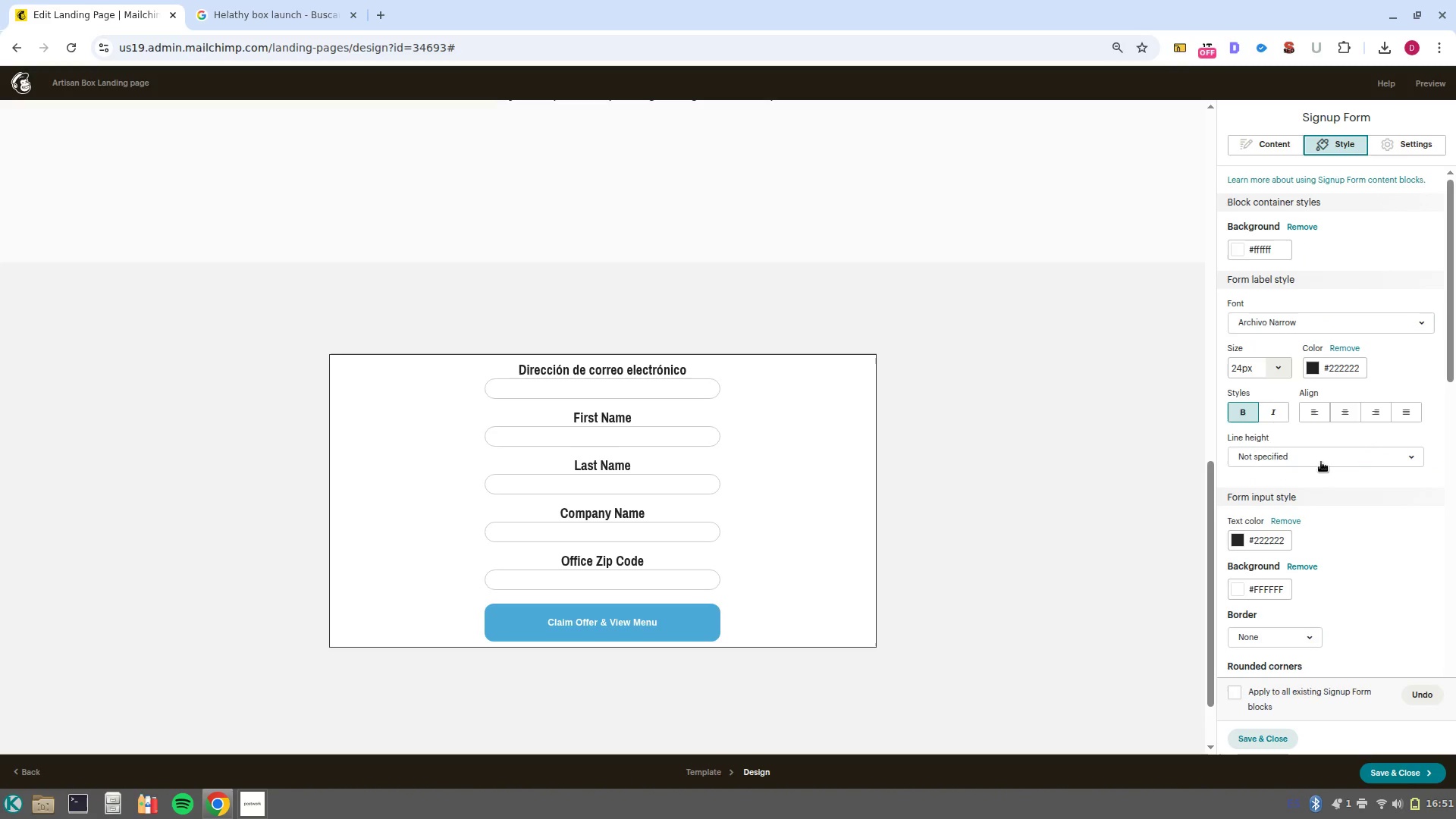 
scroll: coordinate [1343, 578], scroll_direction: down, amount: 1.0
 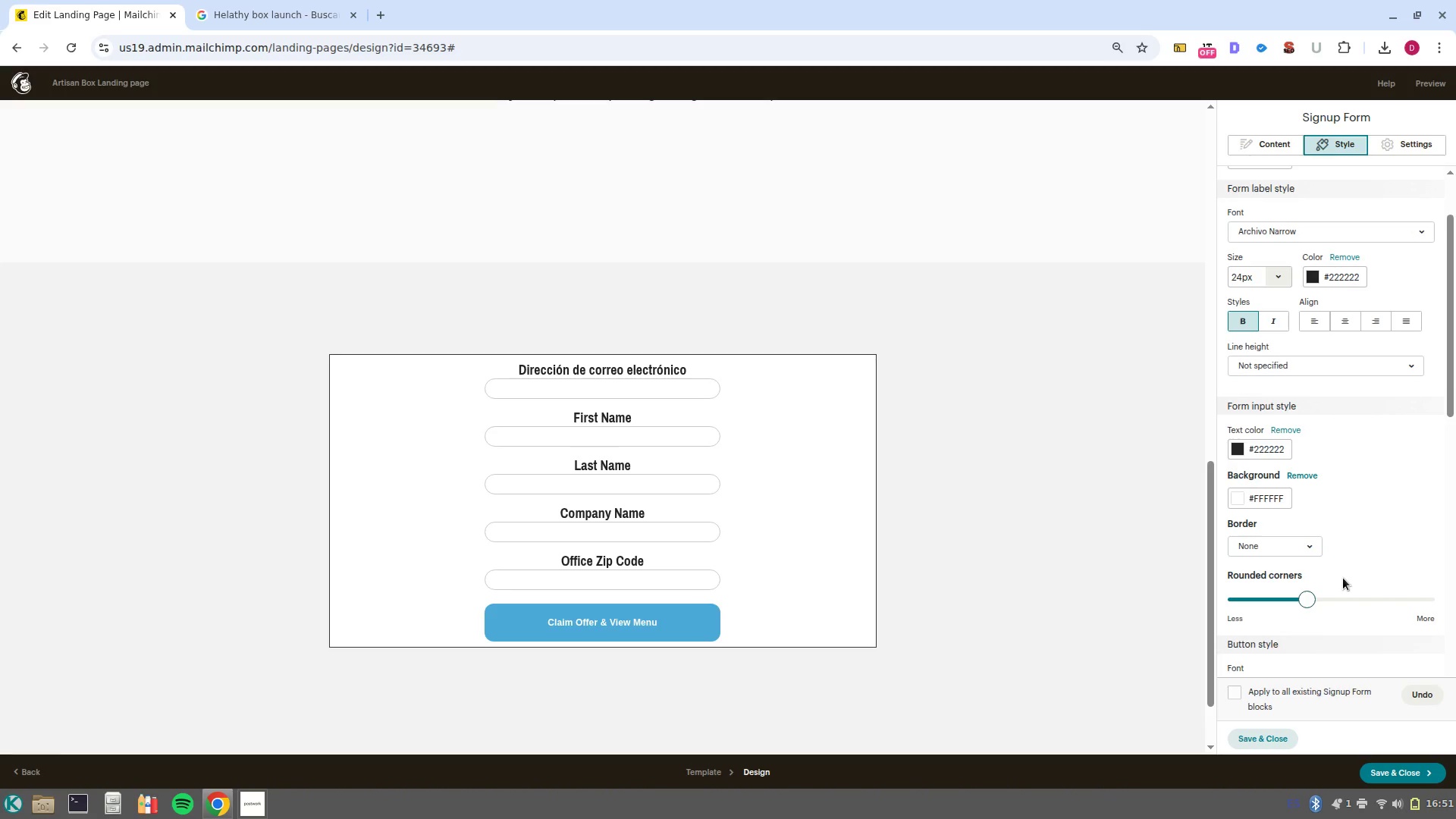 
wait(6.26)
 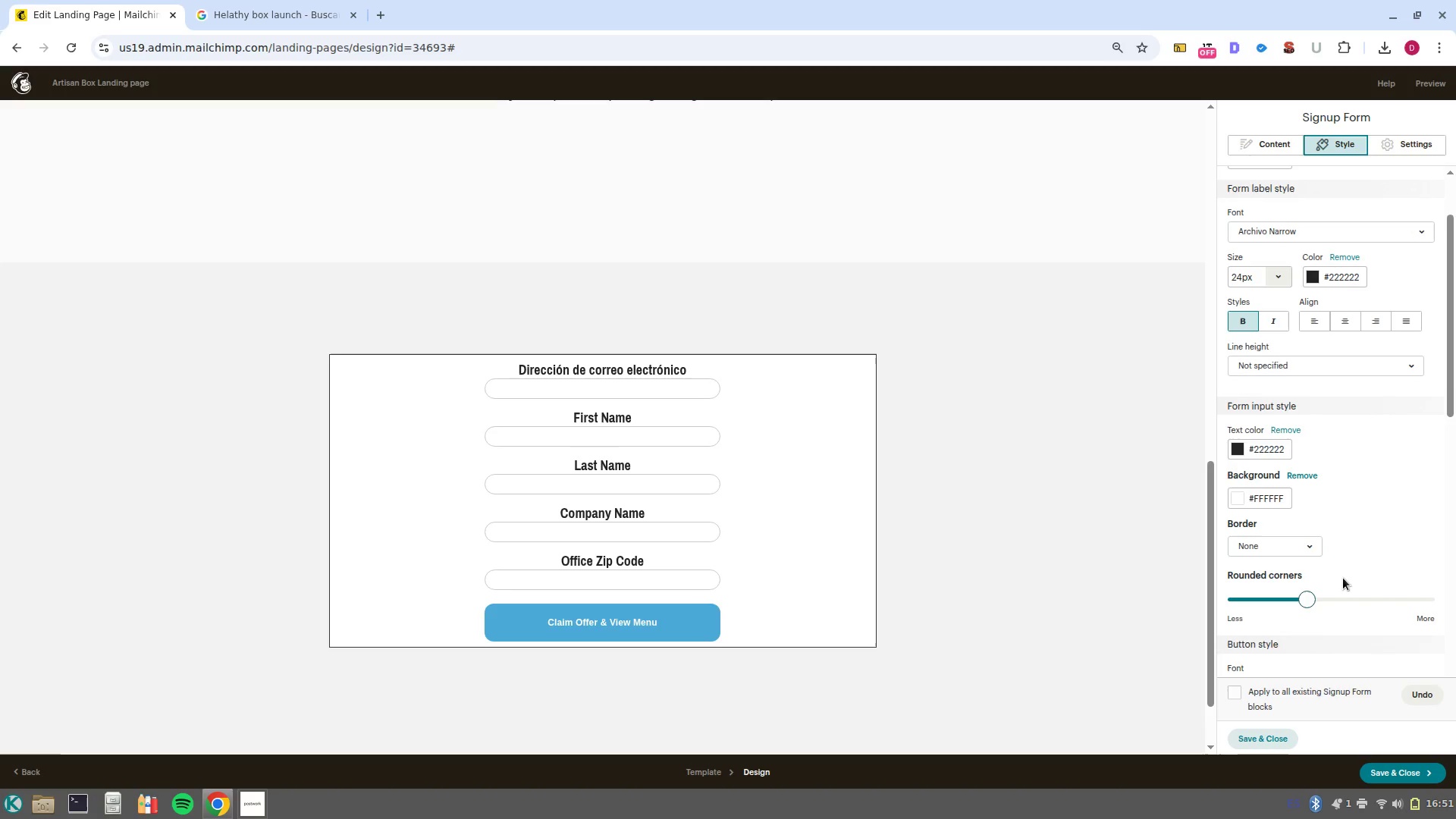 
scroll: coordinate [1382, 578], scroll_direction: up, amount: 4.0
 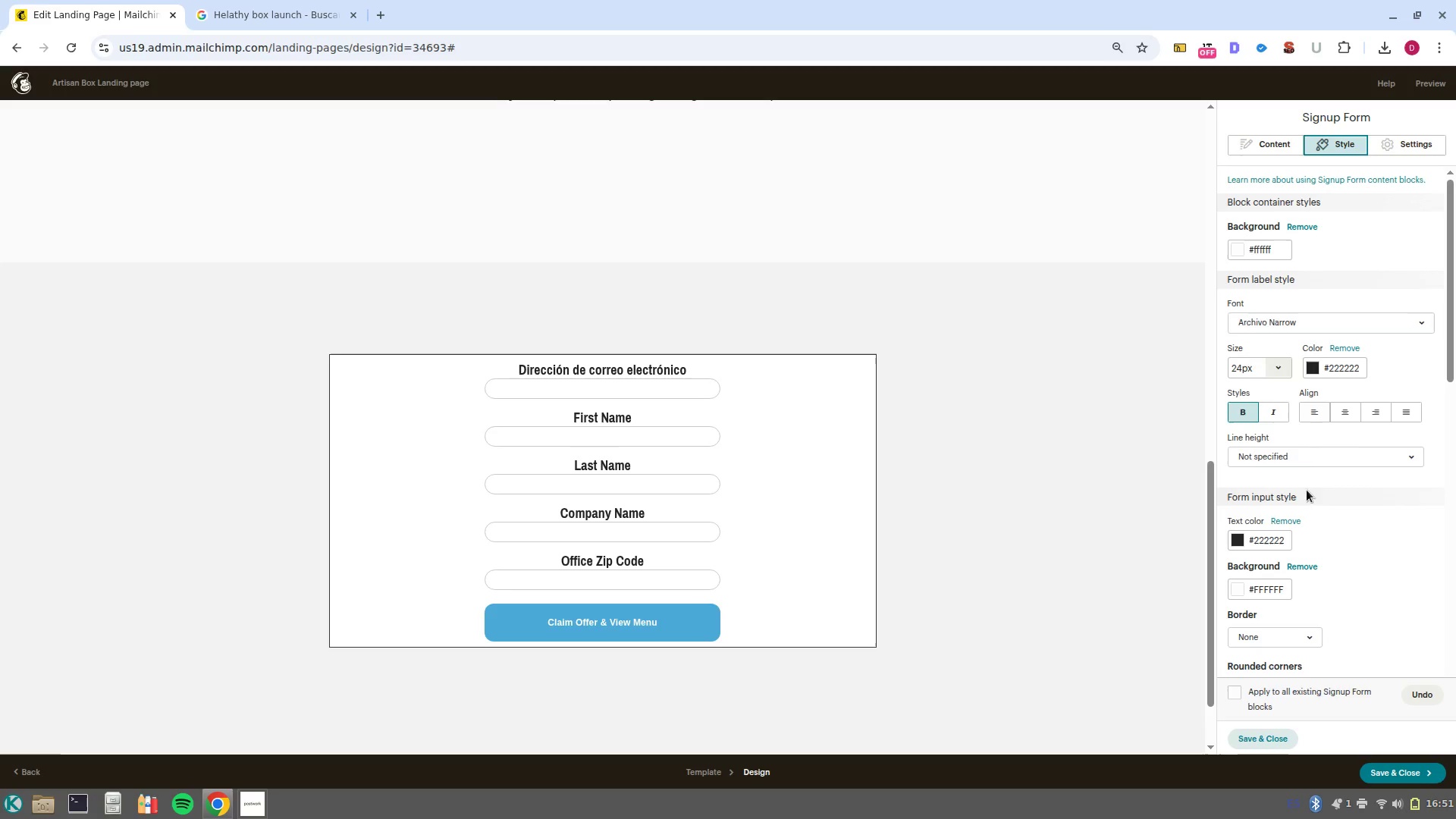 
scroll: coordinate [1333, 585], scroll_direction: down, amount: 1.0
 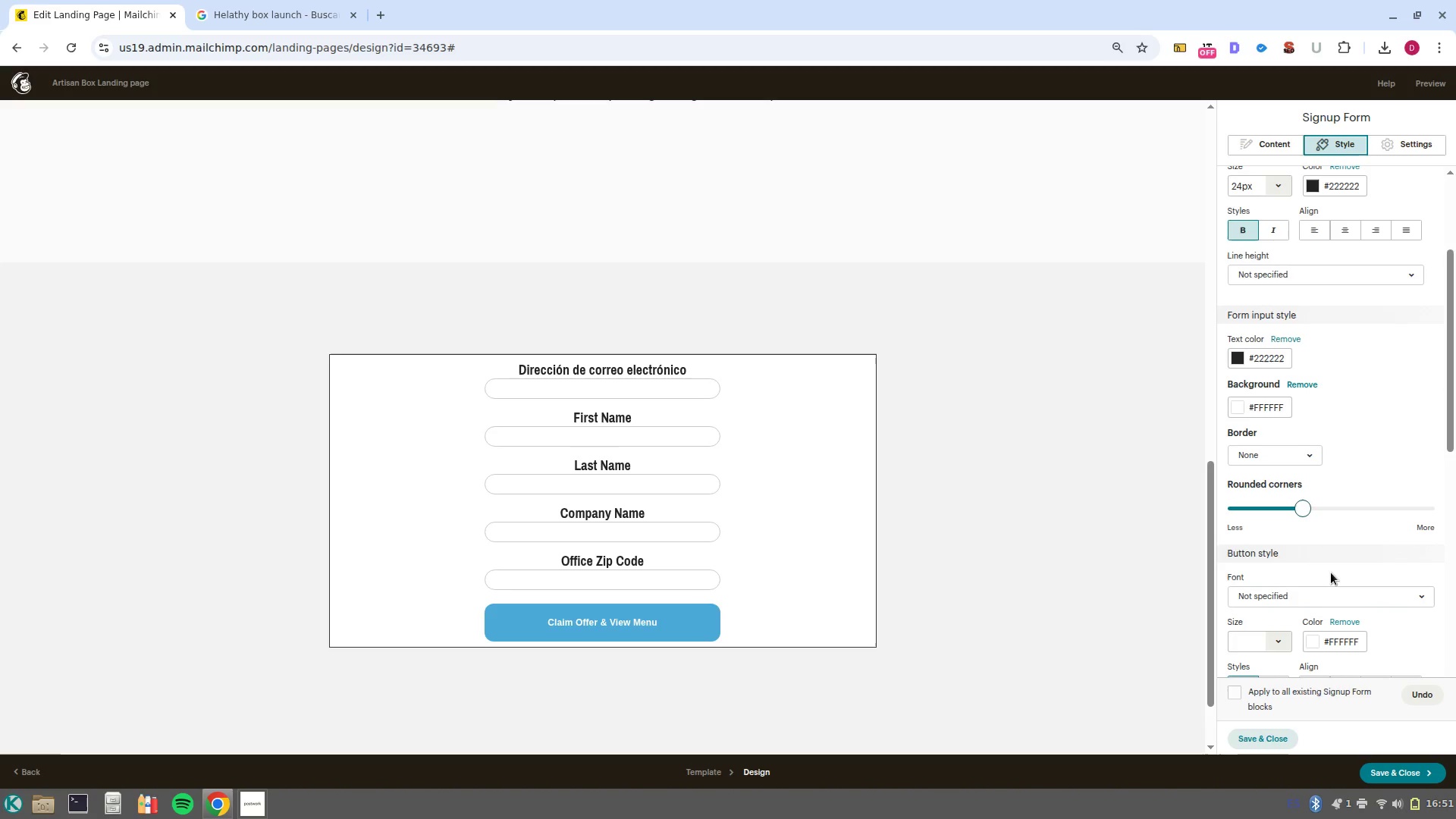 
wait(7.66)
 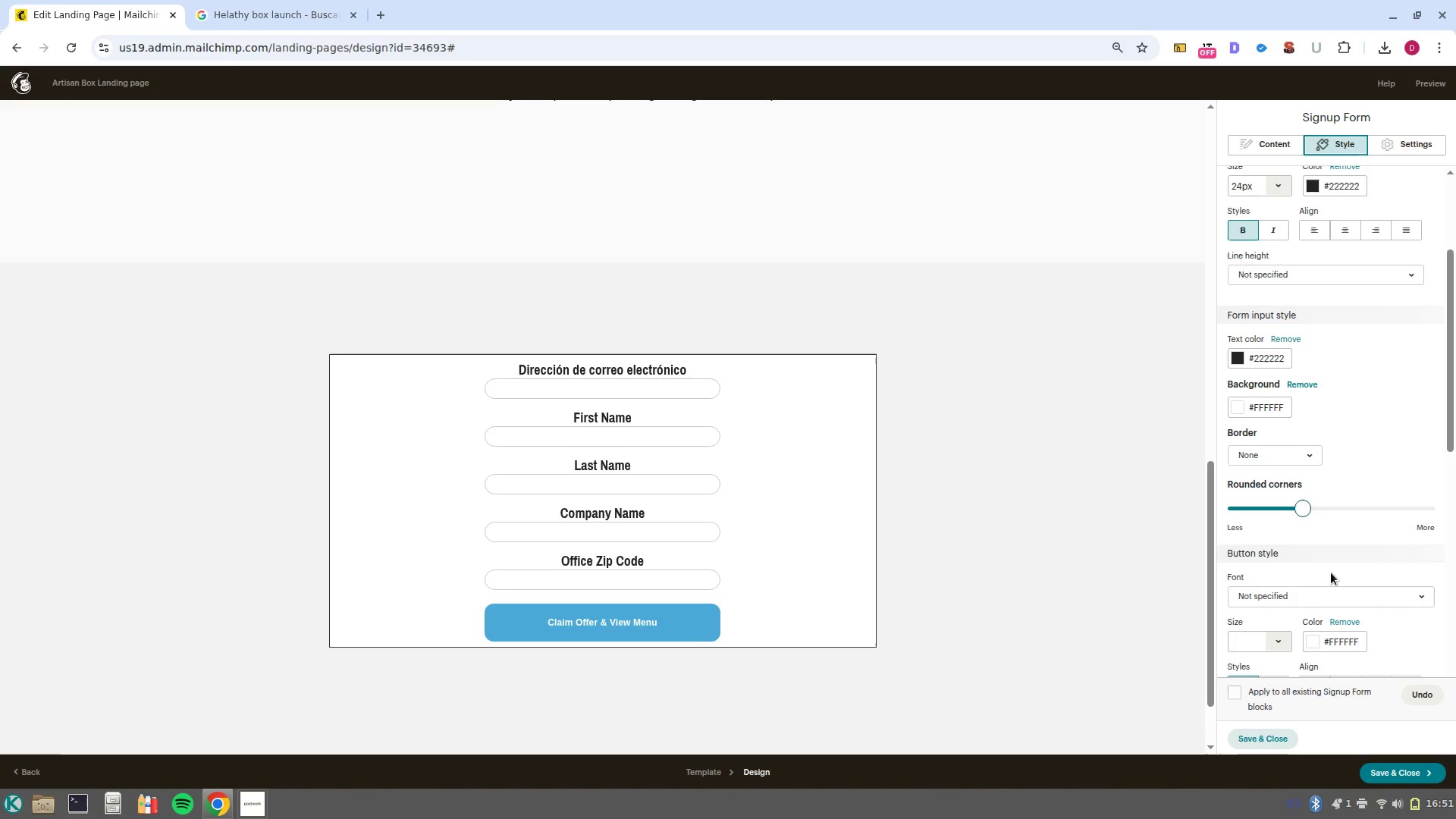 
left_click([1320, 459])
 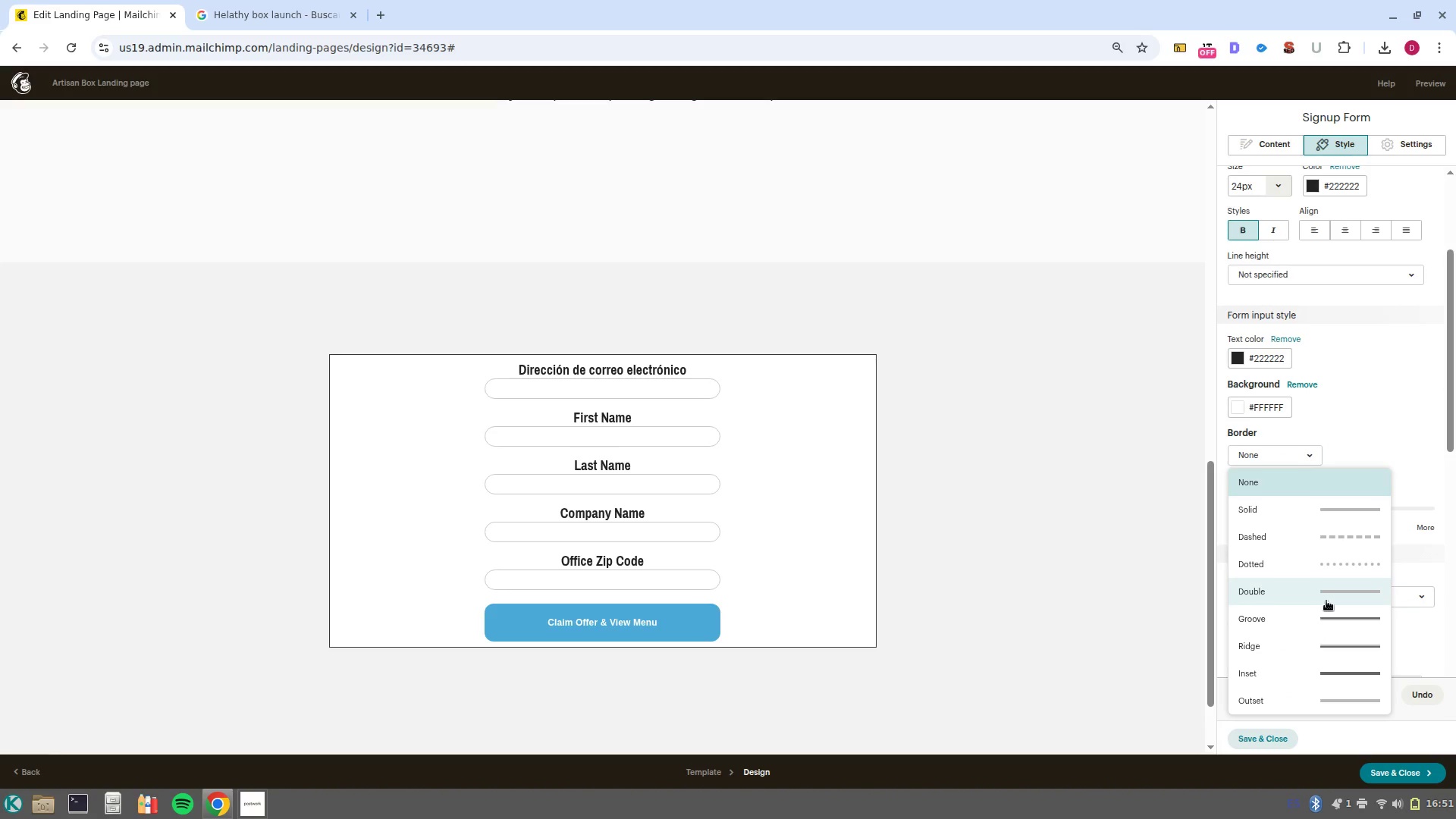 
left_click([1329, 596])
 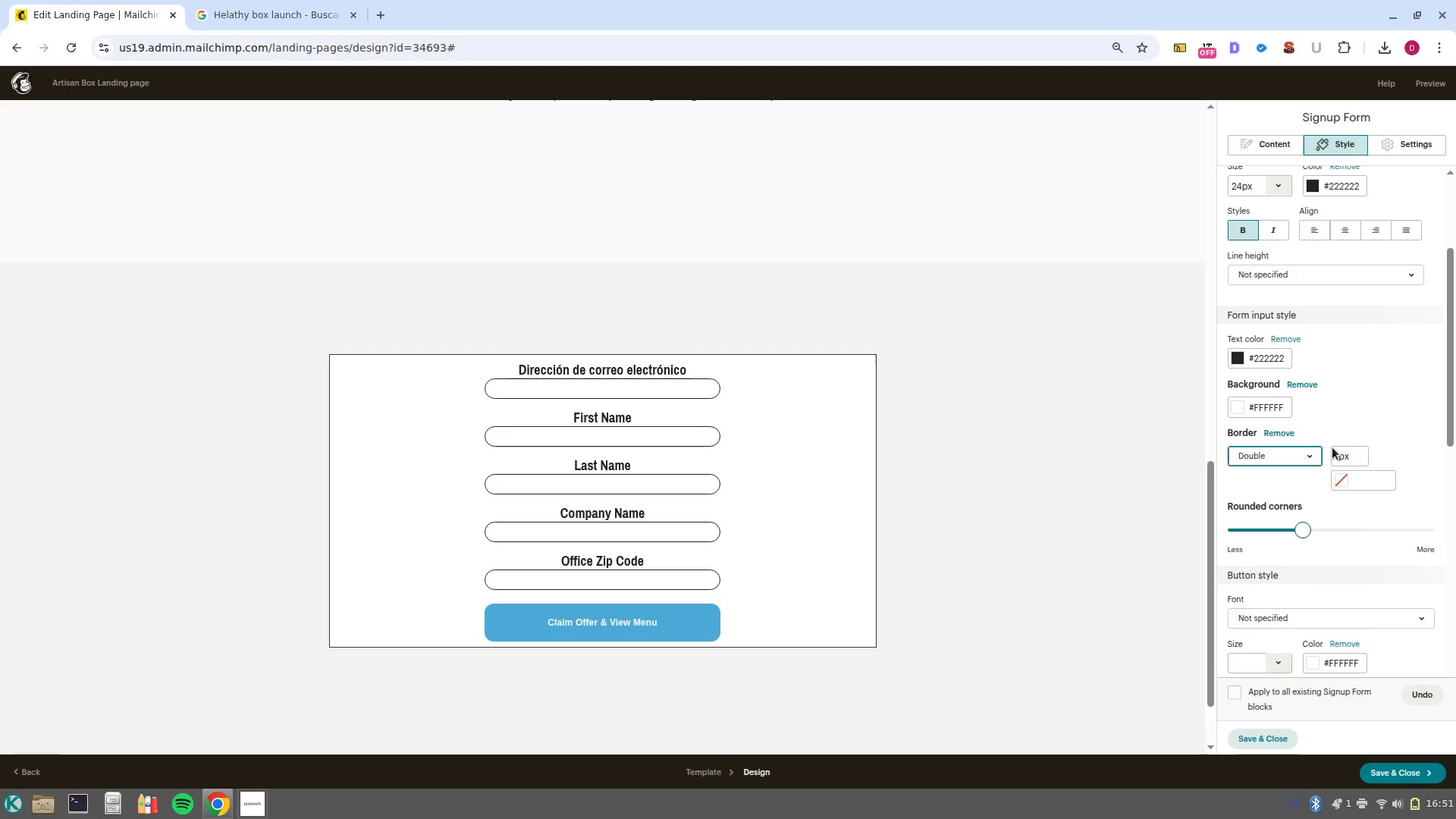 
left_click([1312, 458])
 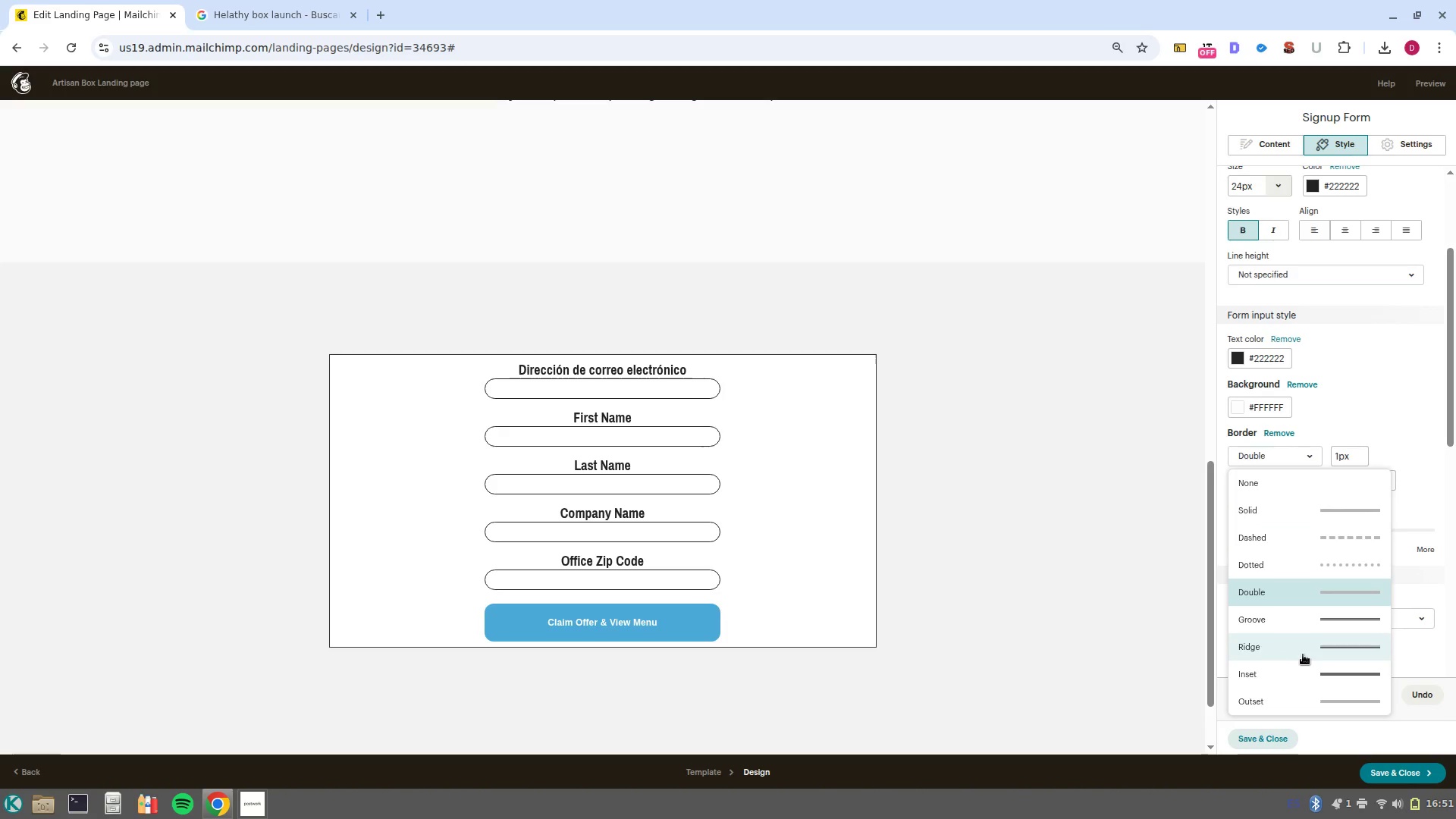 
left_click([1303, 654])
 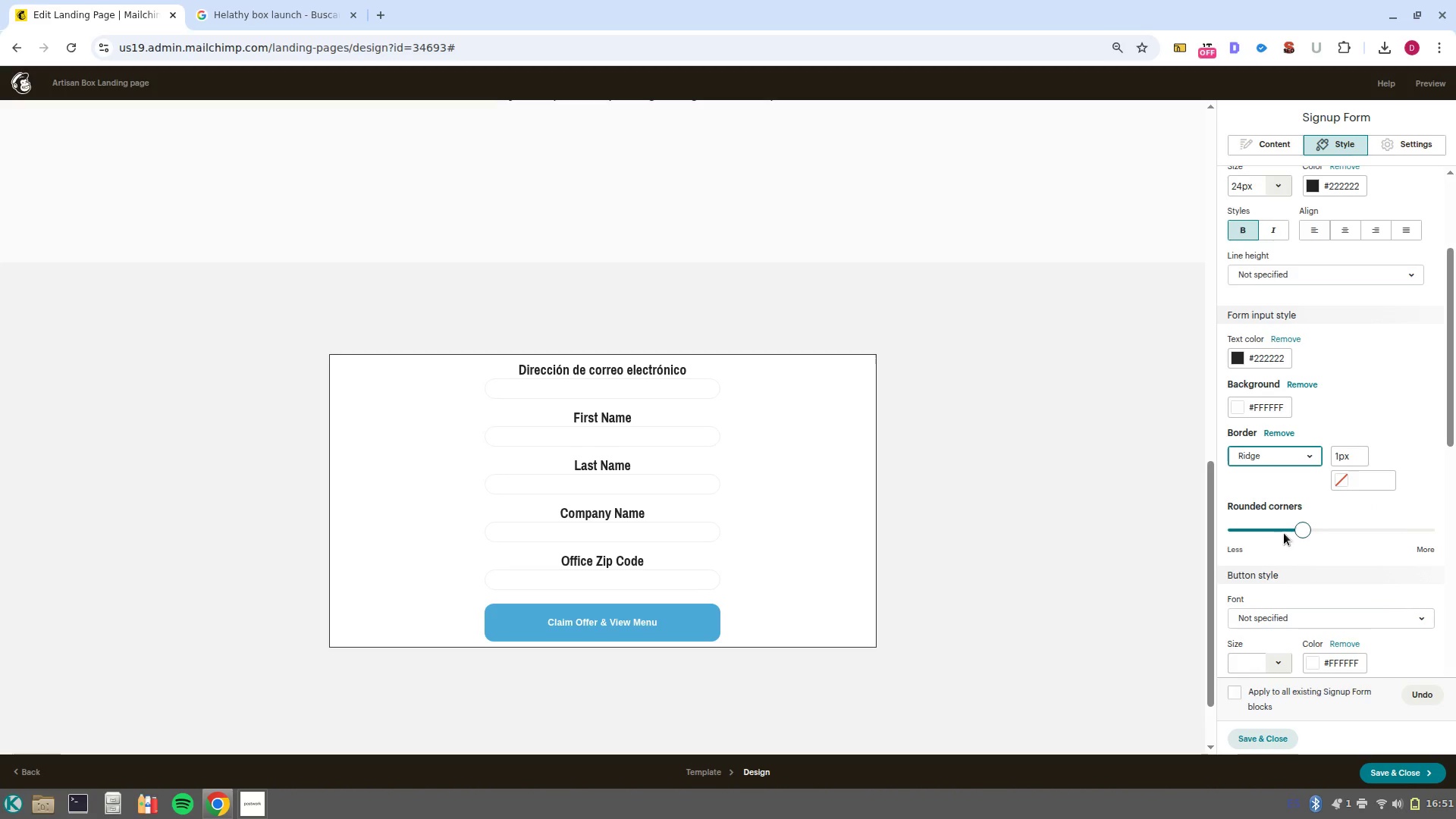 
left_click([1308, 450])
 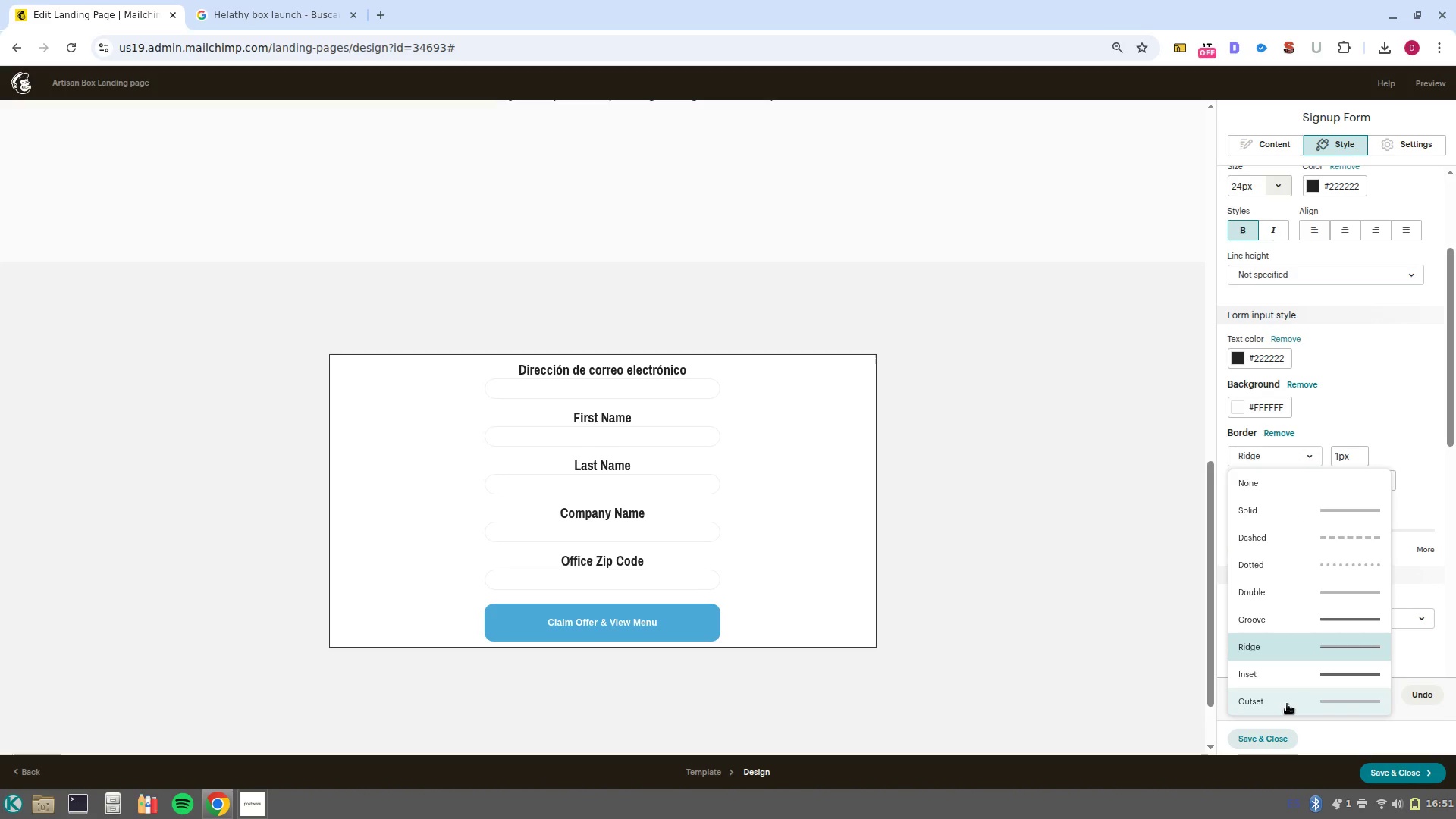 
double_click([1287, 704])
 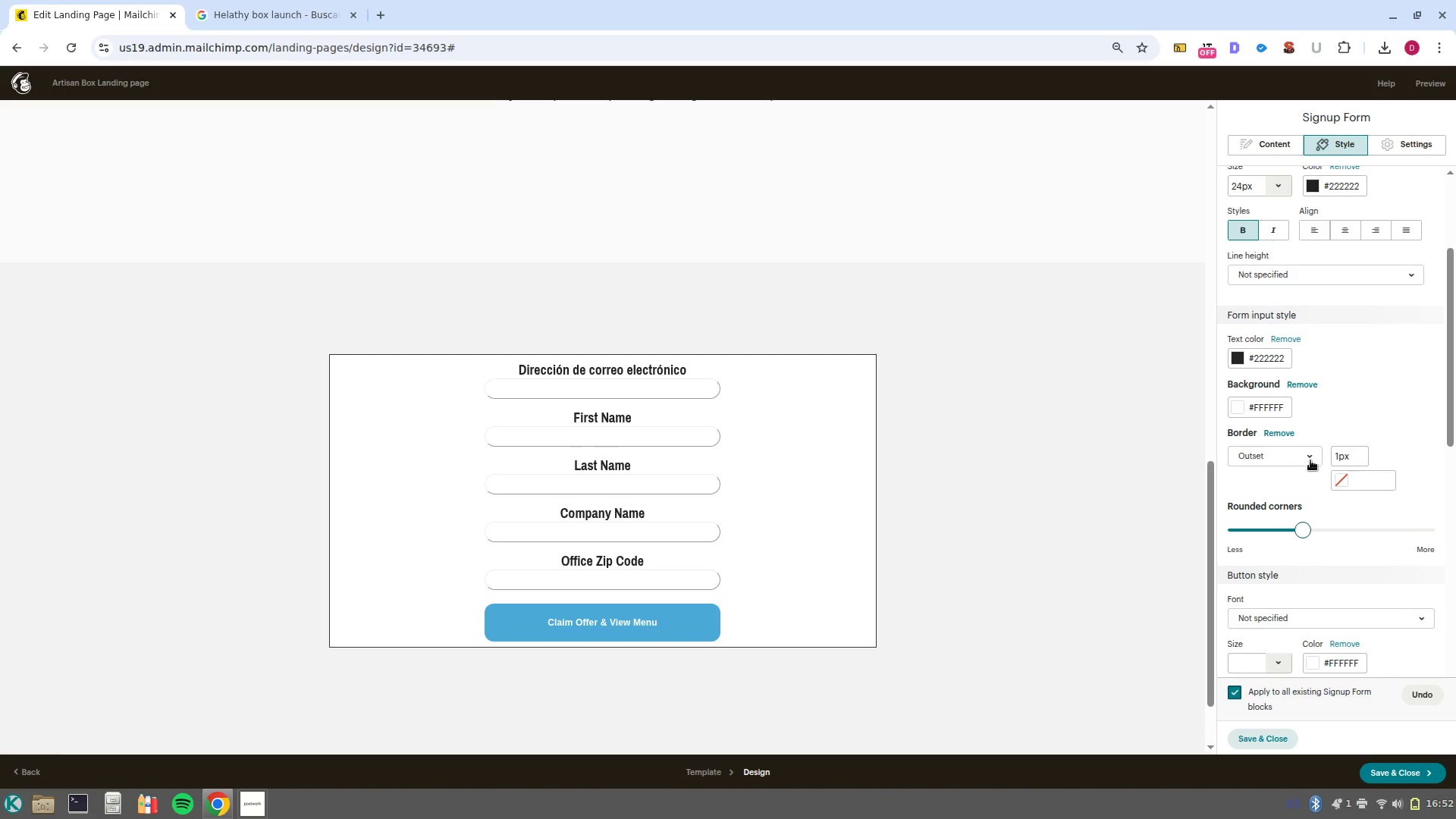 
left_click([1310, 460])
 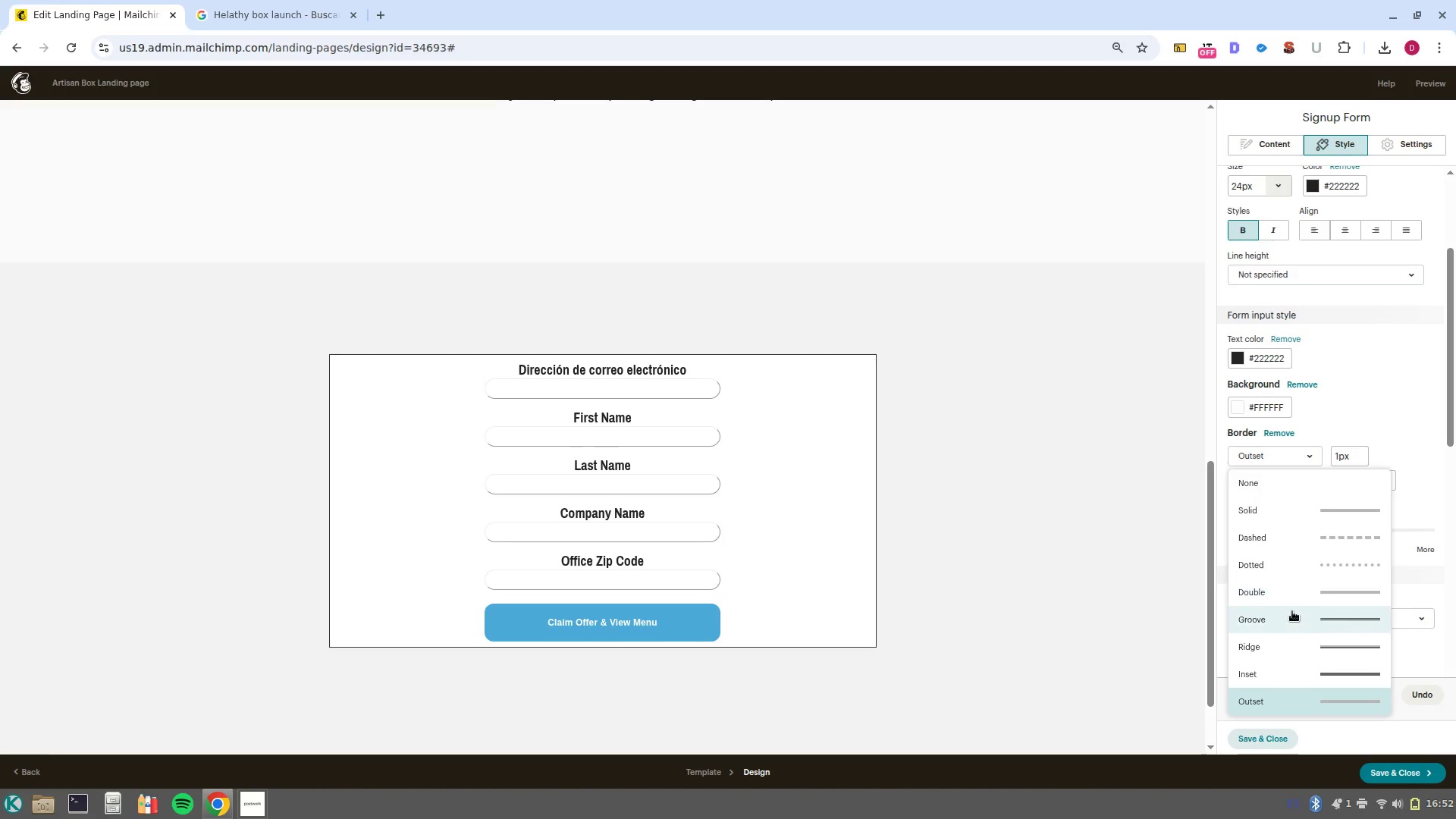 
left_click([1292, 612])
 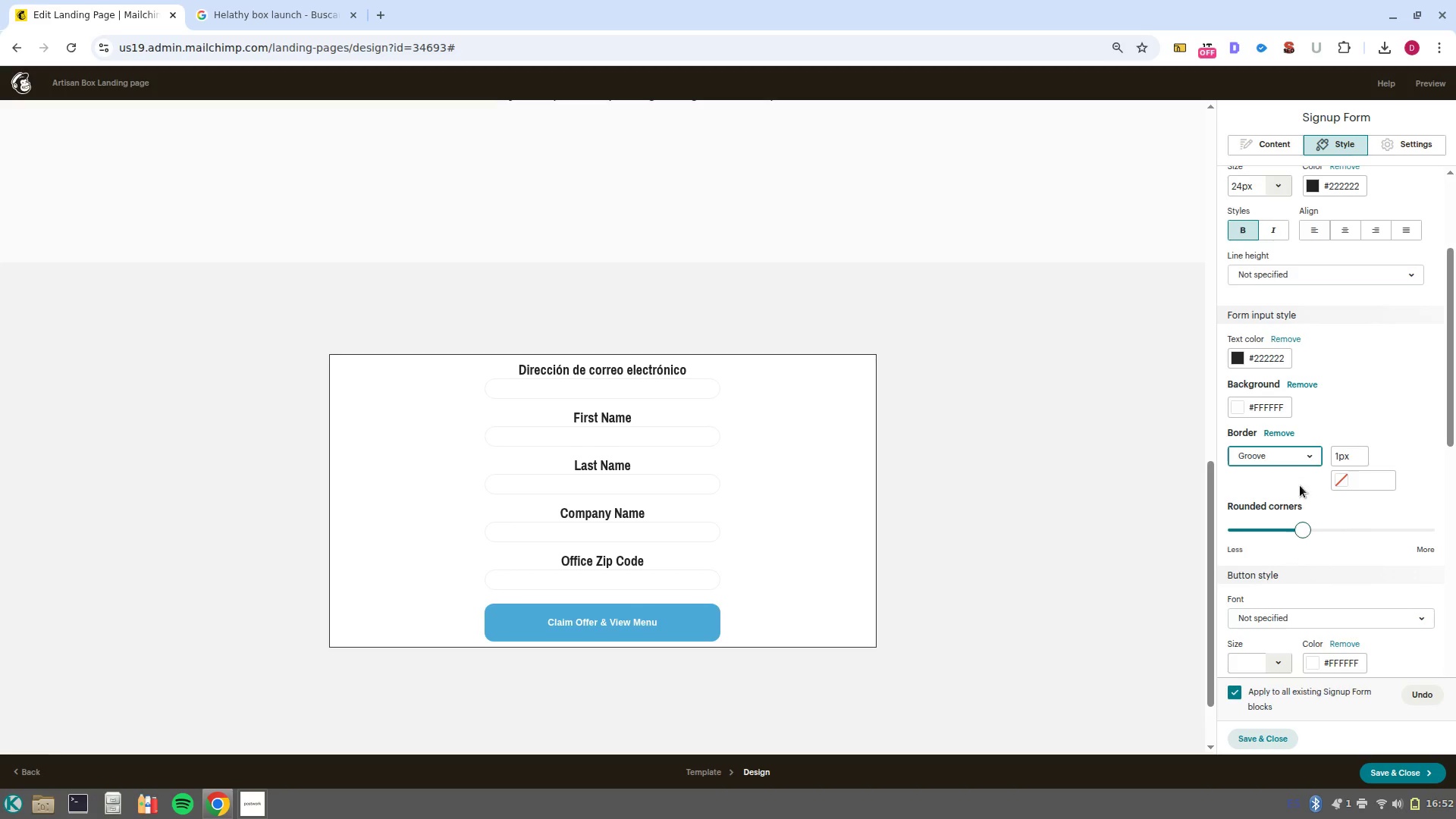 
left_click([1300, 460])
 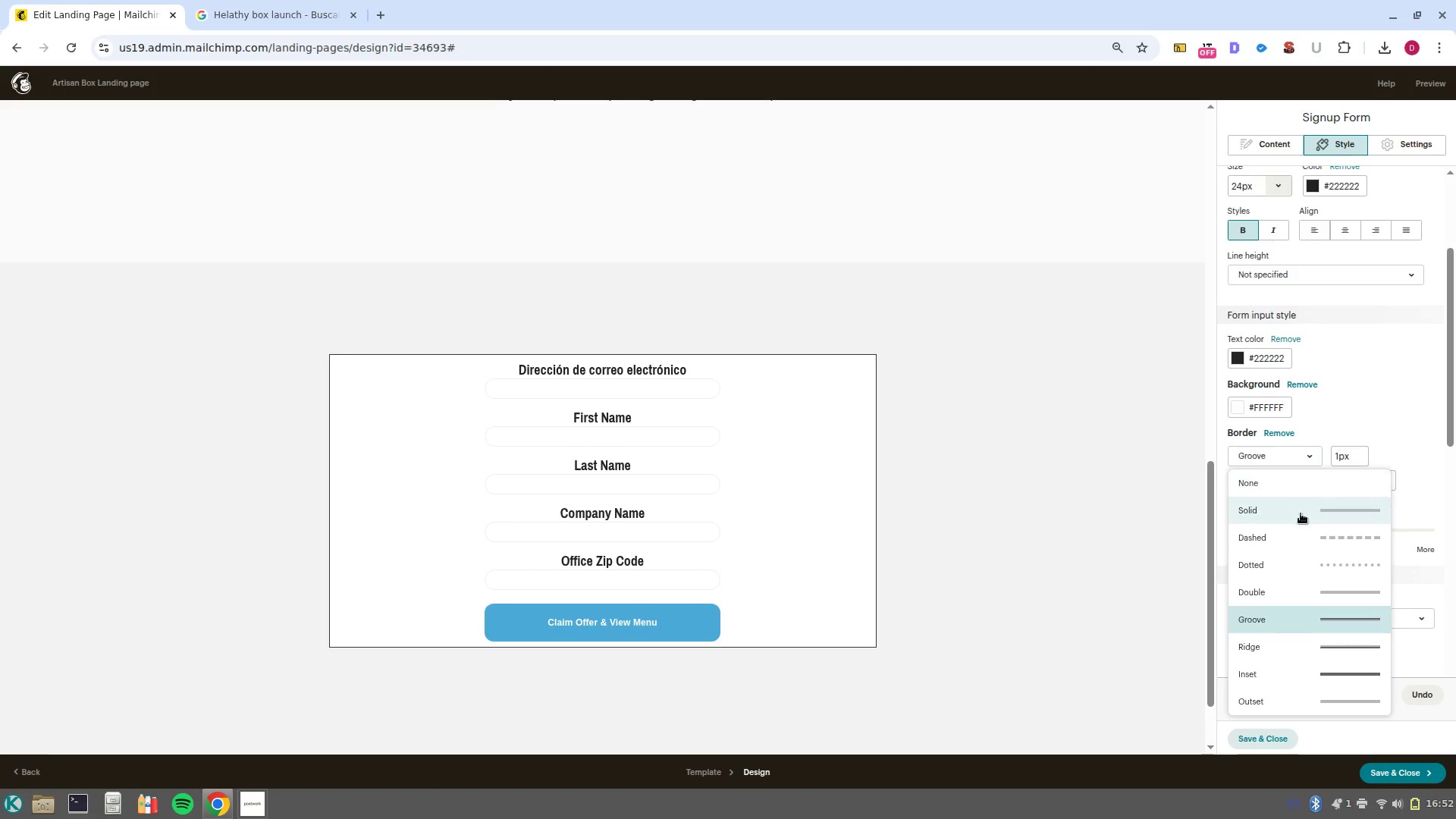 
left_click([1301, 513])
 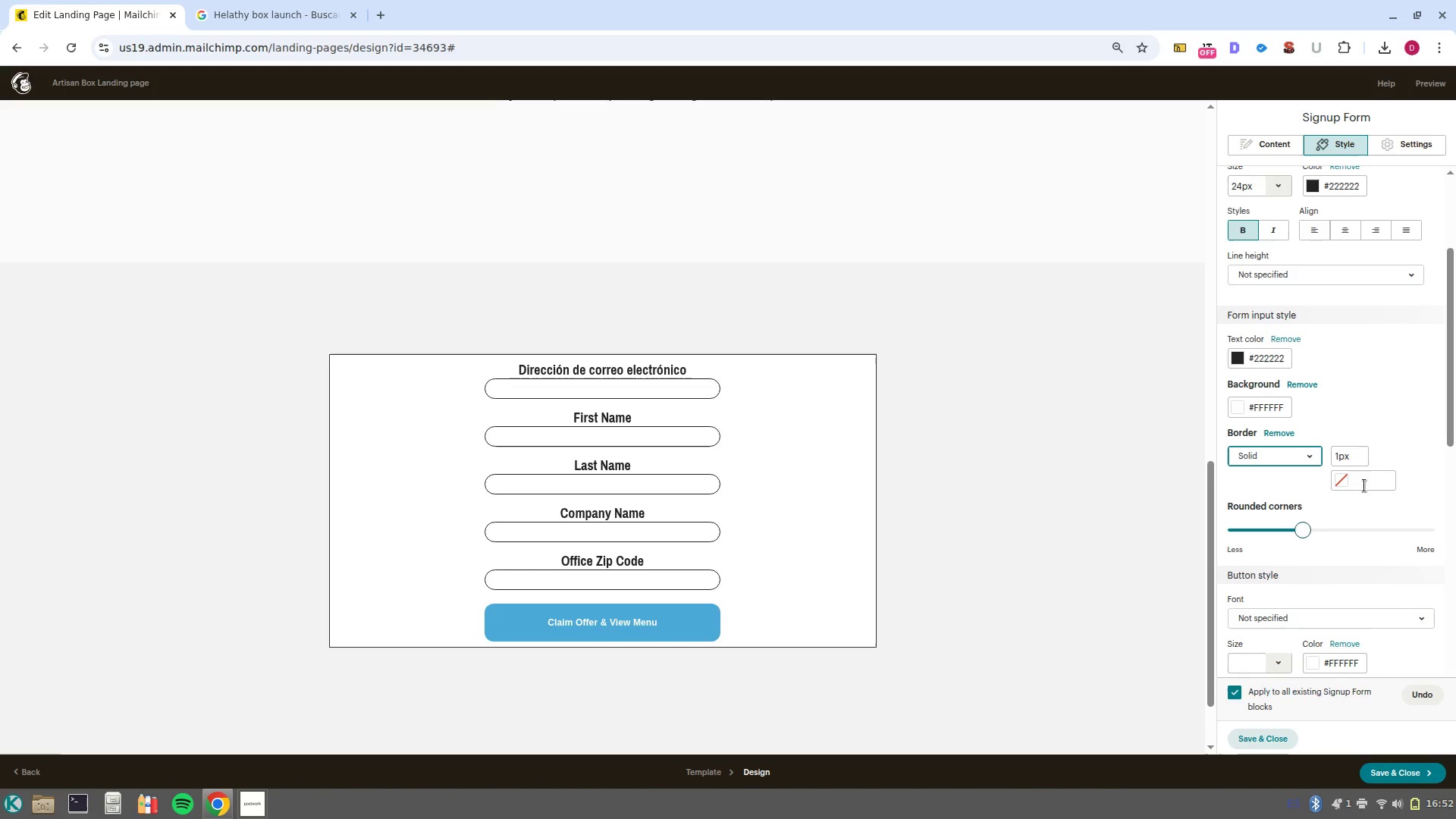 
left_click([1422, 474])
 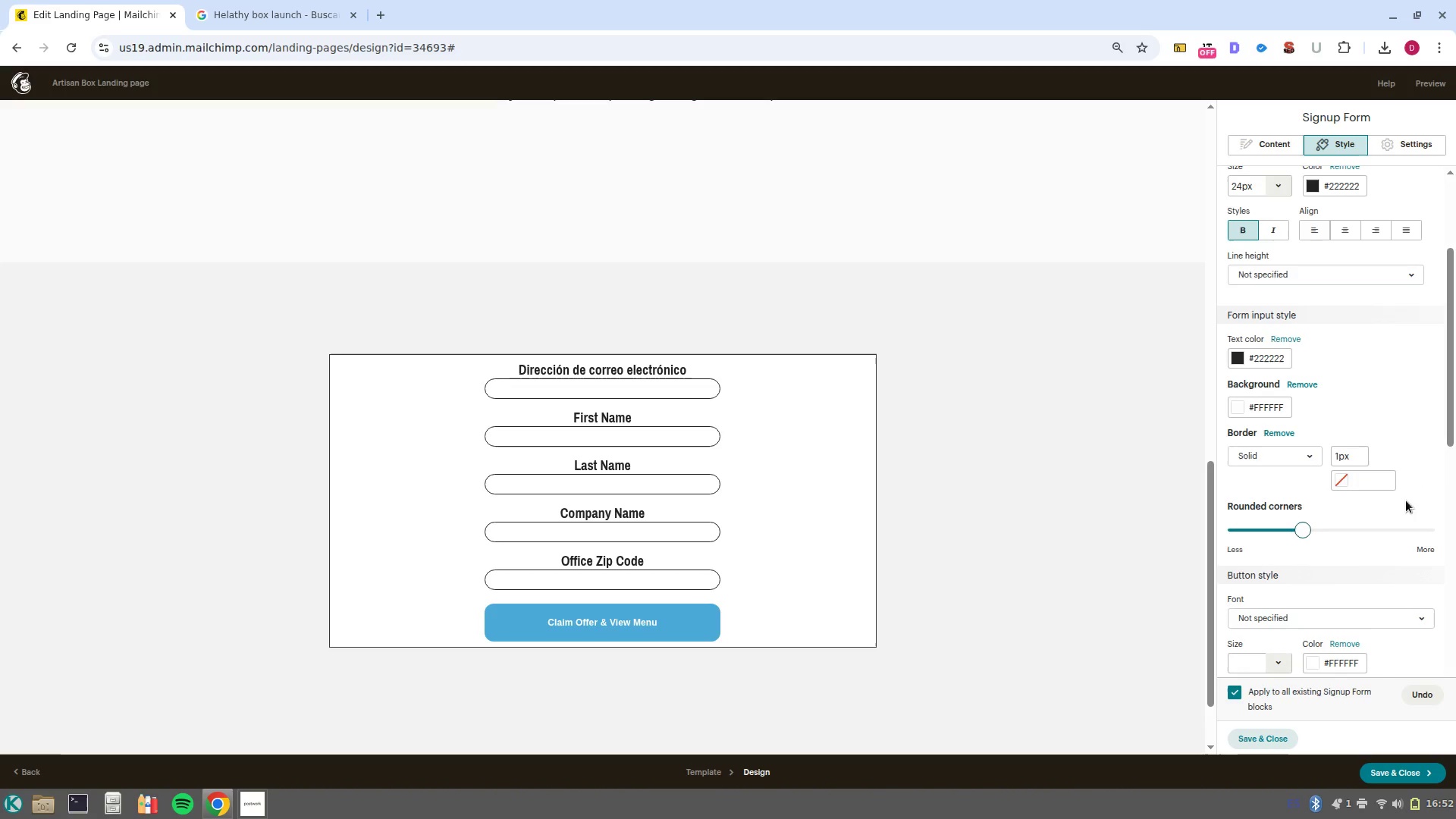 
scroll: coordinate [1364, 516], scroll_direction: down, amount: 5.0
 